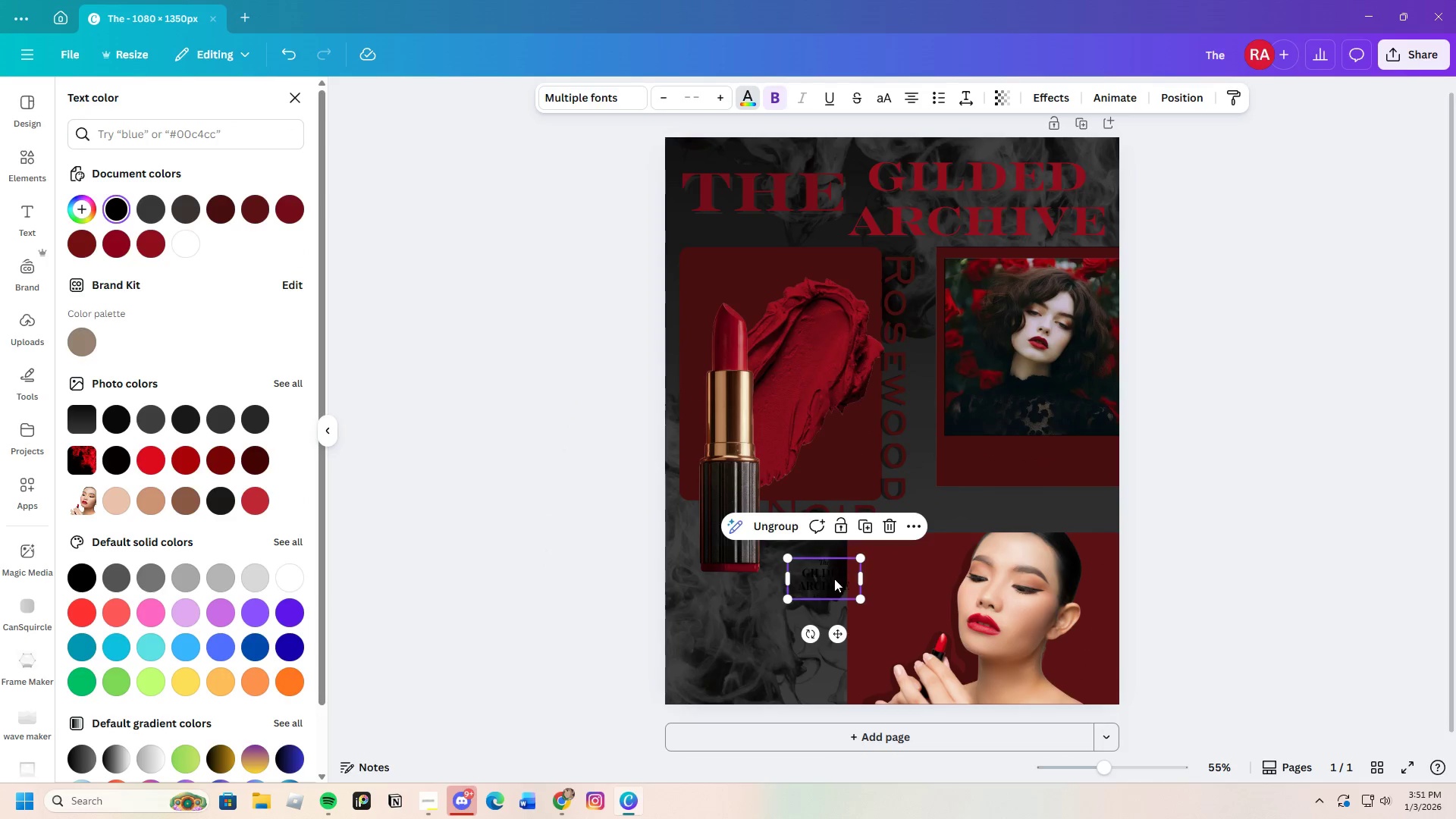 
left_click_drag(start_coordinate=[830, 578], to_coordinate=[1086, 678])
 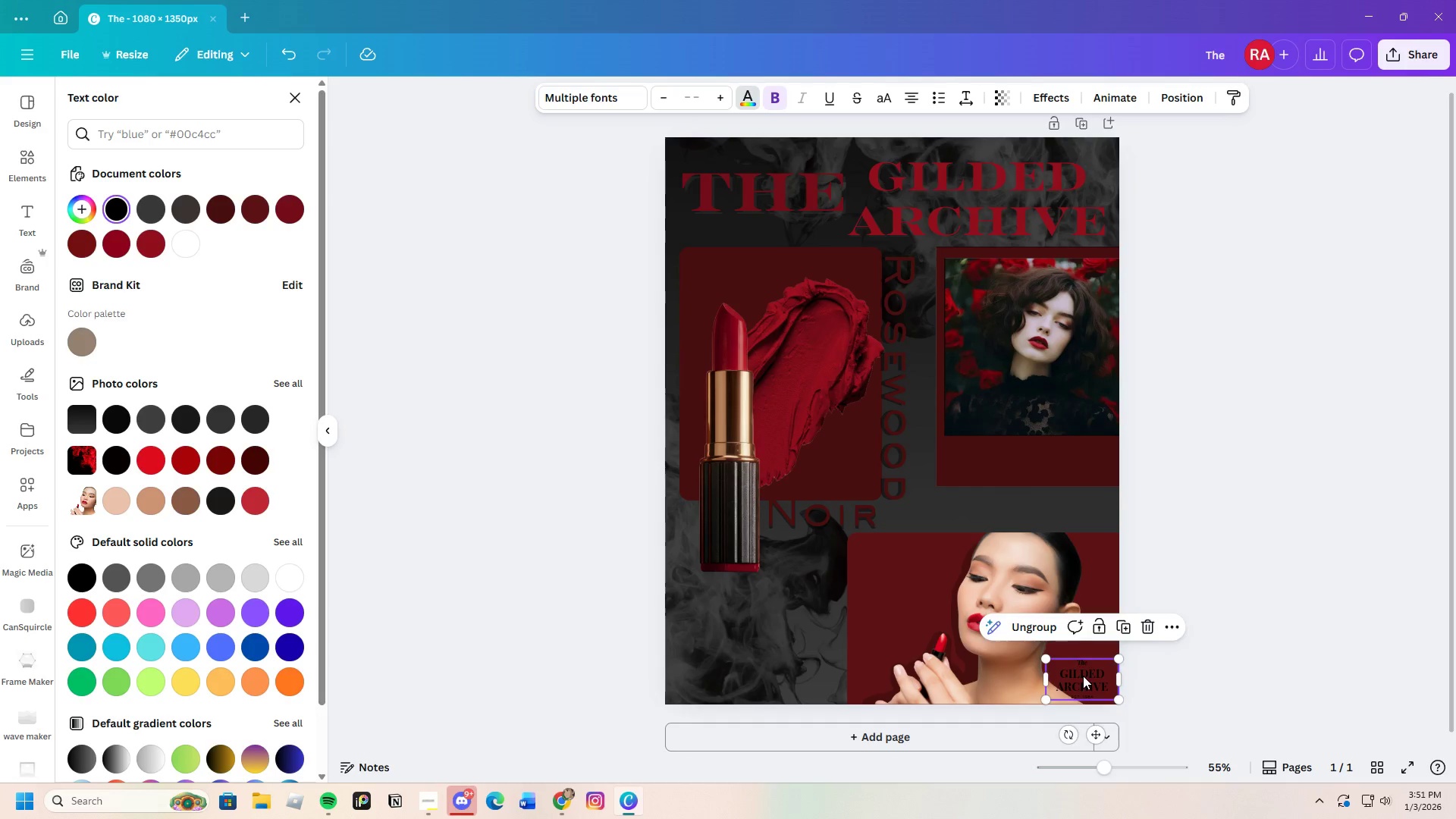 
left_click_drag(start_coordinate=[1085, 676], to_coordinate=[1080, 677])
 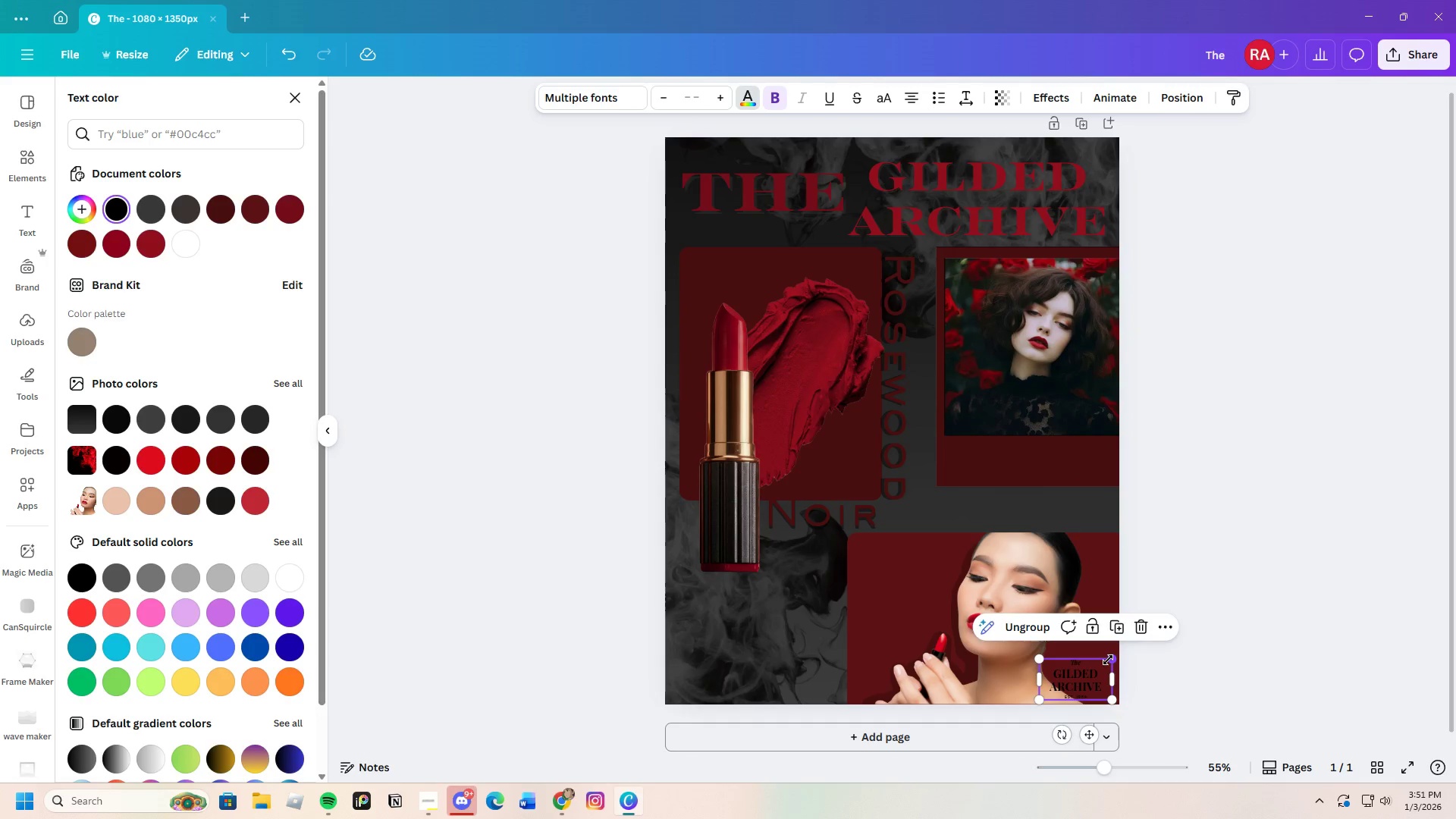 
left_click_drag(start_coordinate=[1108, 660], to_coordinate=[1112, 657])
 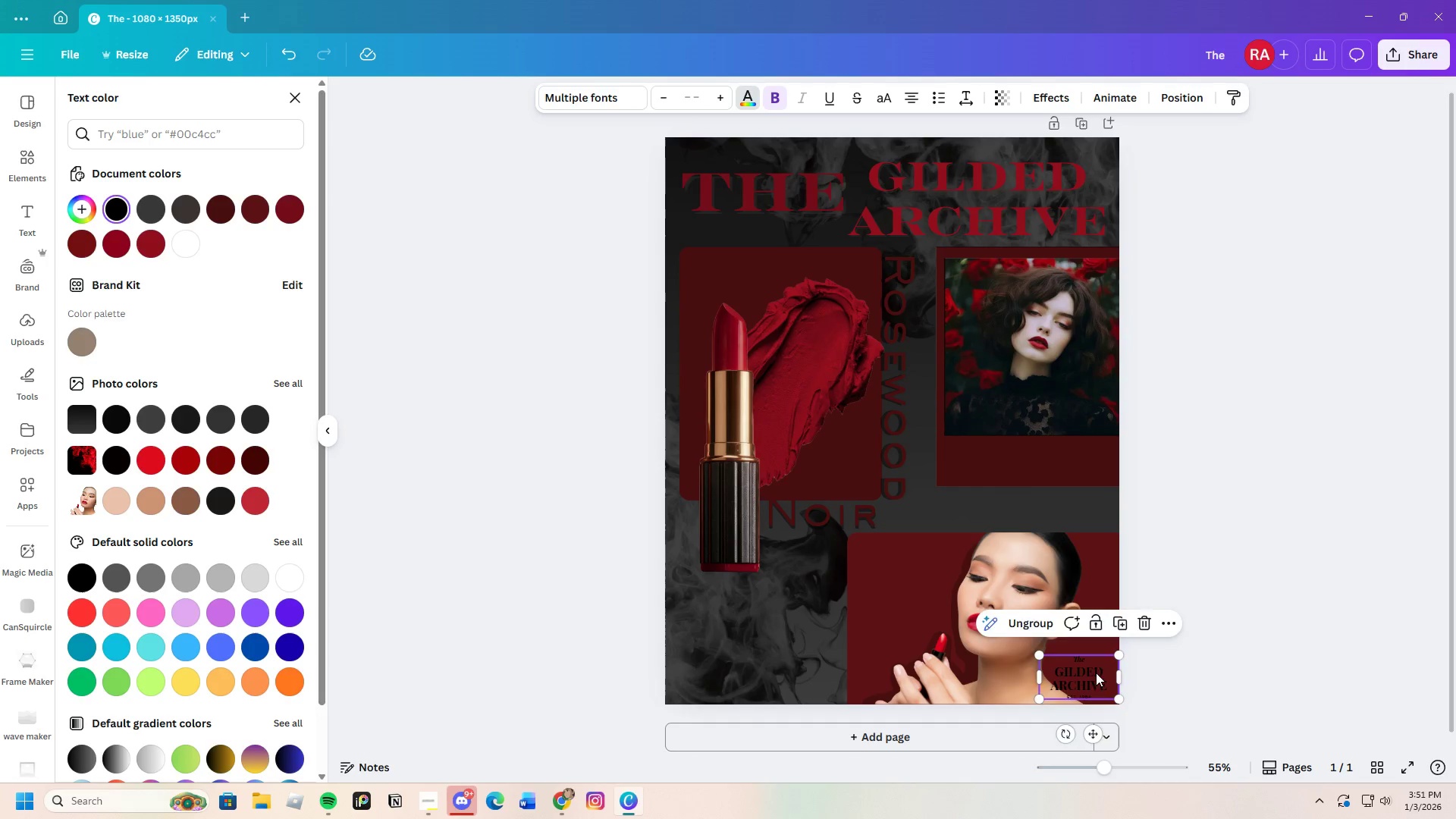 
left_click_drag(start_coordinate=[1098, 672], to_coordinate=[1094, 669])
 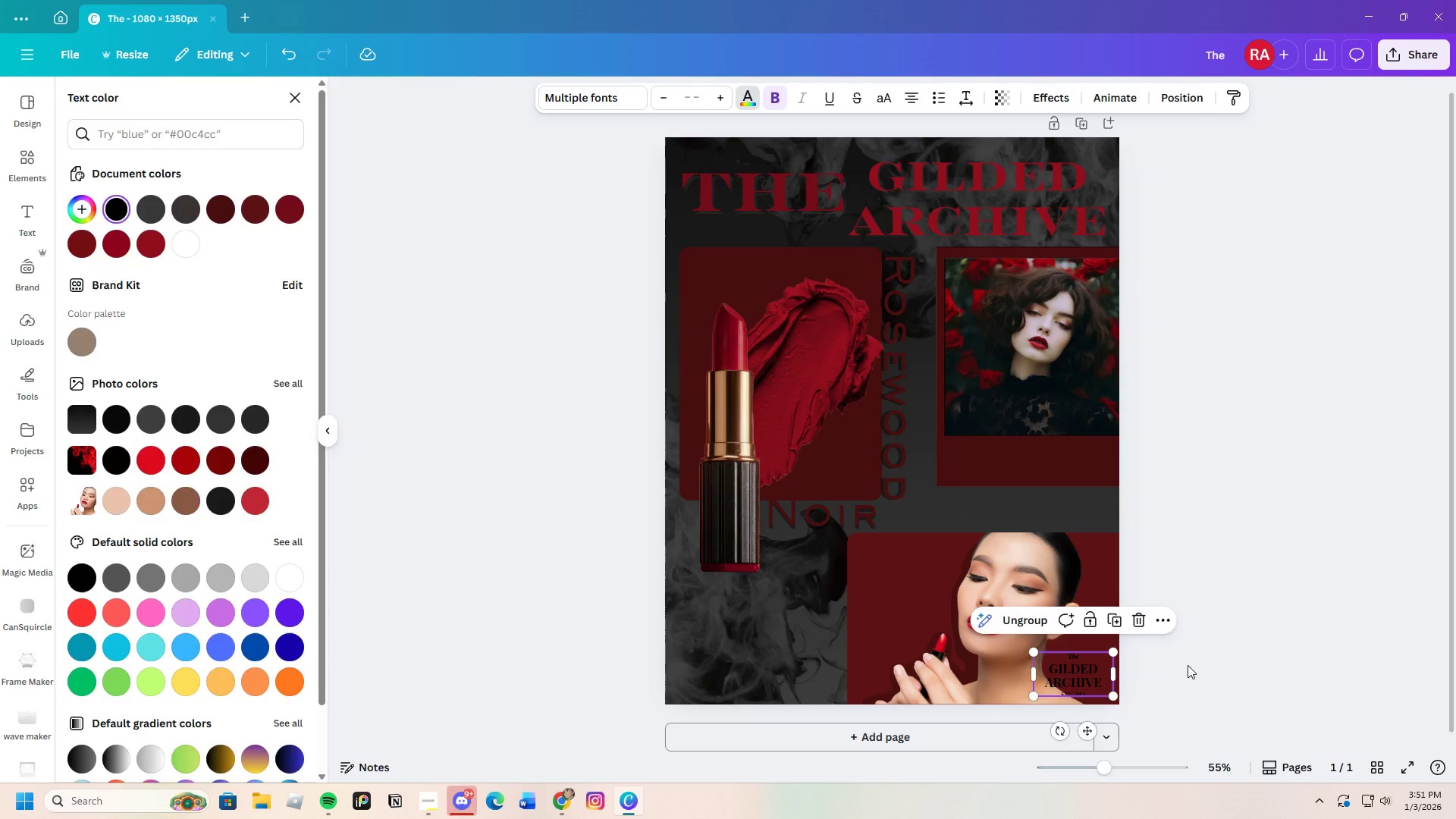 
left_click([1188, 665])
 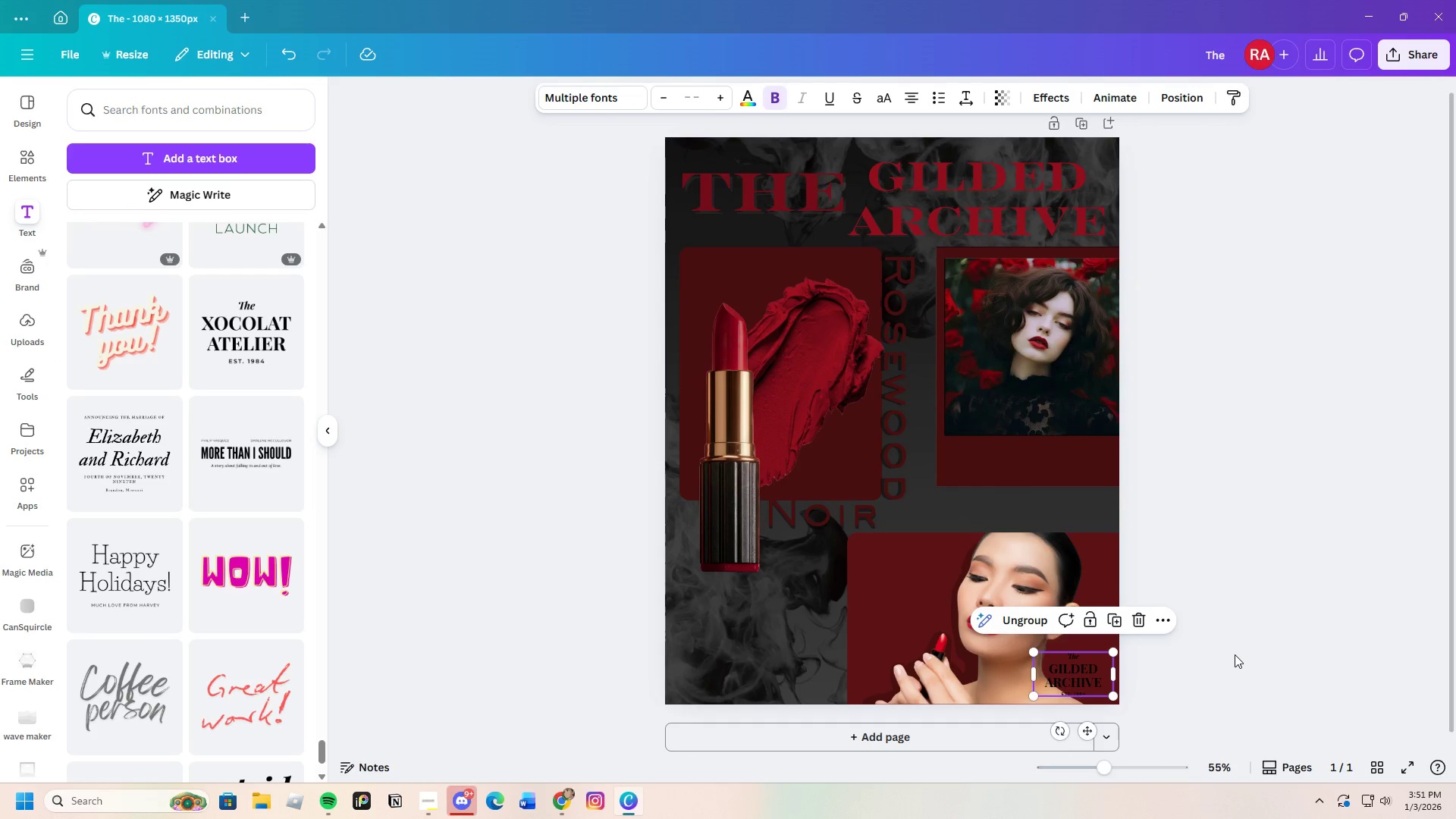 
left_click([1235, 654])
 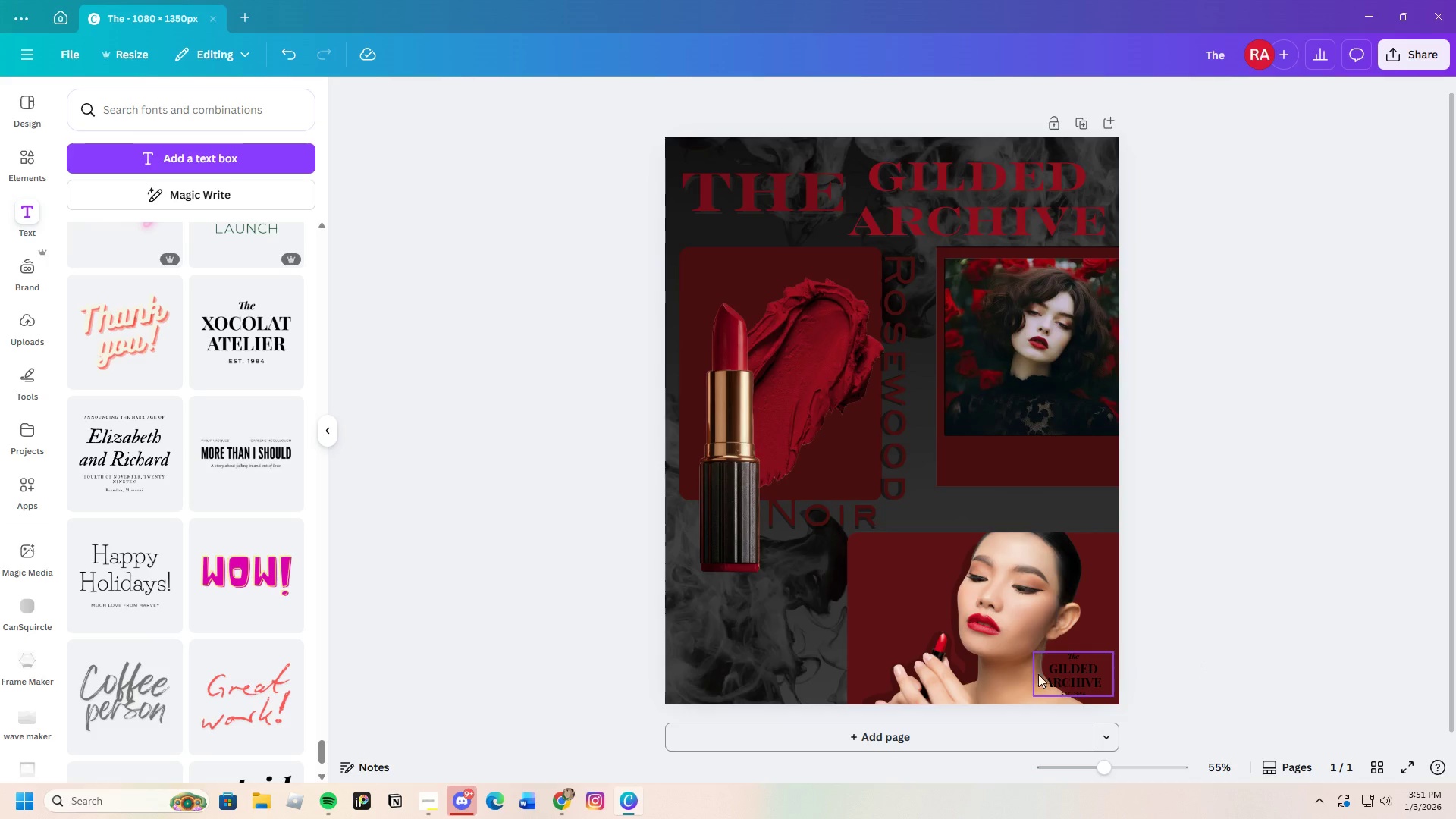 
left_click_drag(start_coordinate=[1063, 673], to_coordinate=[1072, 671])
 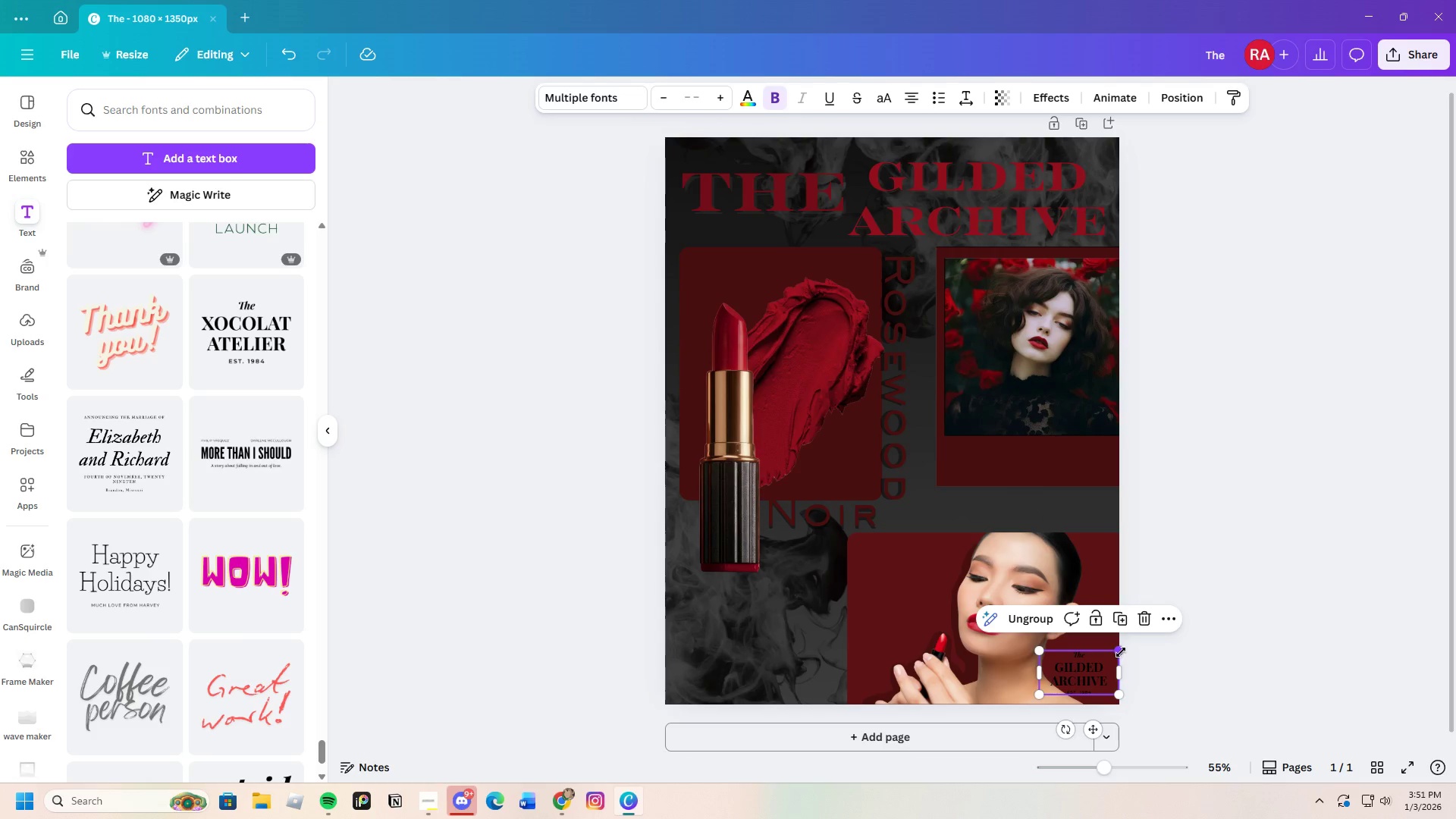 
left_click_drag(start_coordinate=[1121, 652], to_coordinate=[1113, 656])
 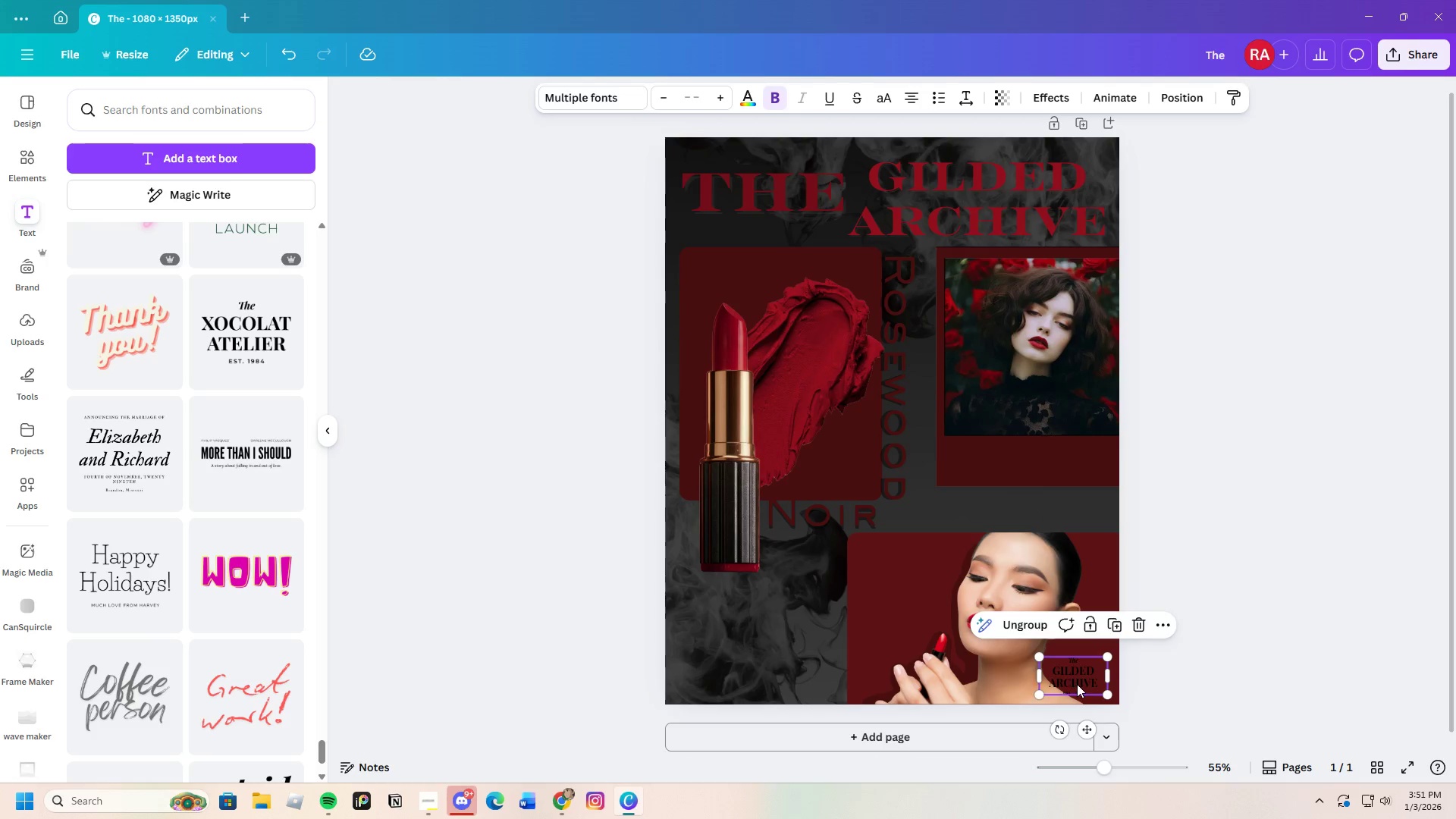 
left_click_drag(start_coordinate=[1078, 683], to_coordinate=[1089, 679])
 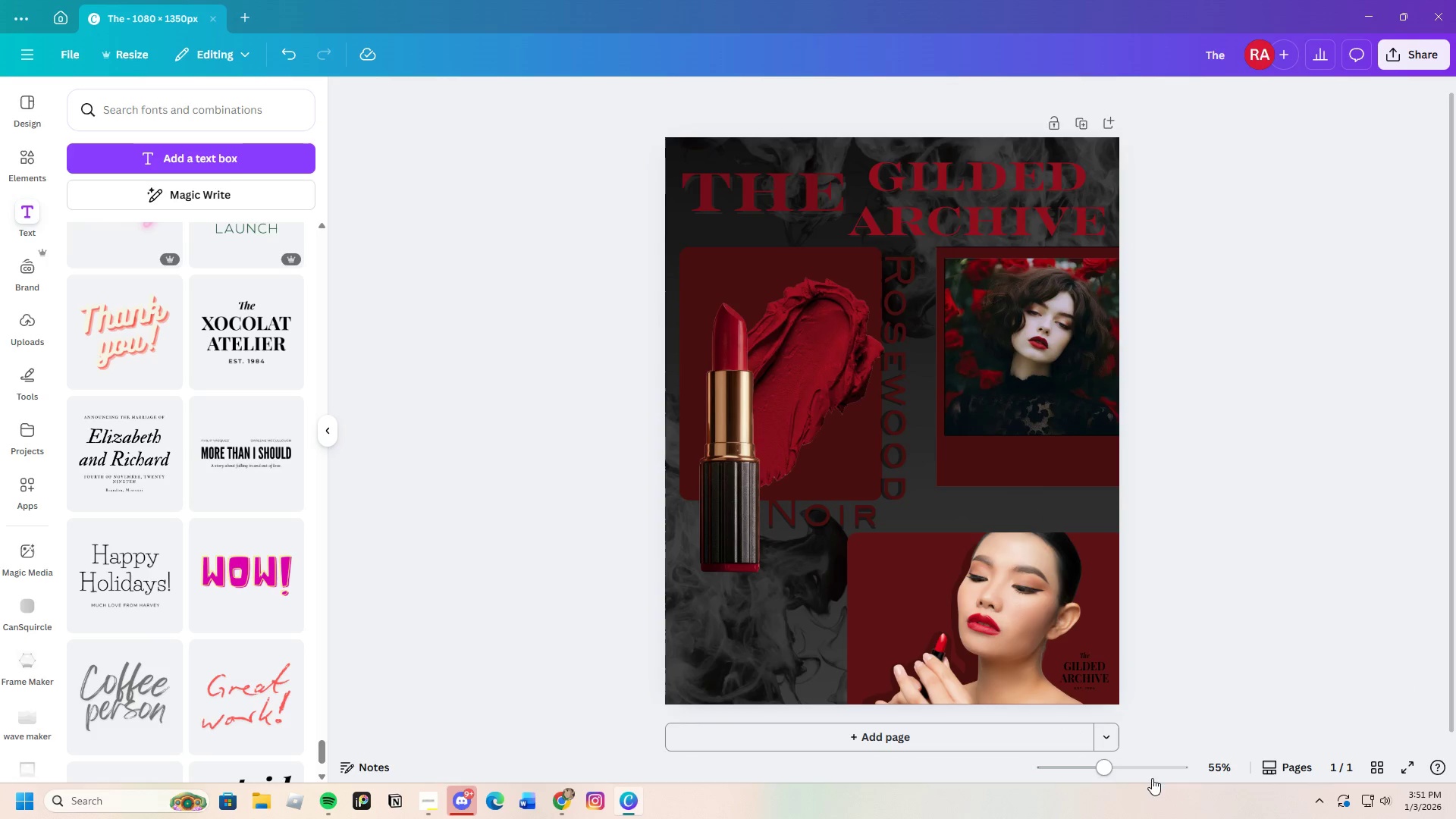 
left_click_drag(start_coordinate=[1097, 769], to_coordinate=[1117, 770])
 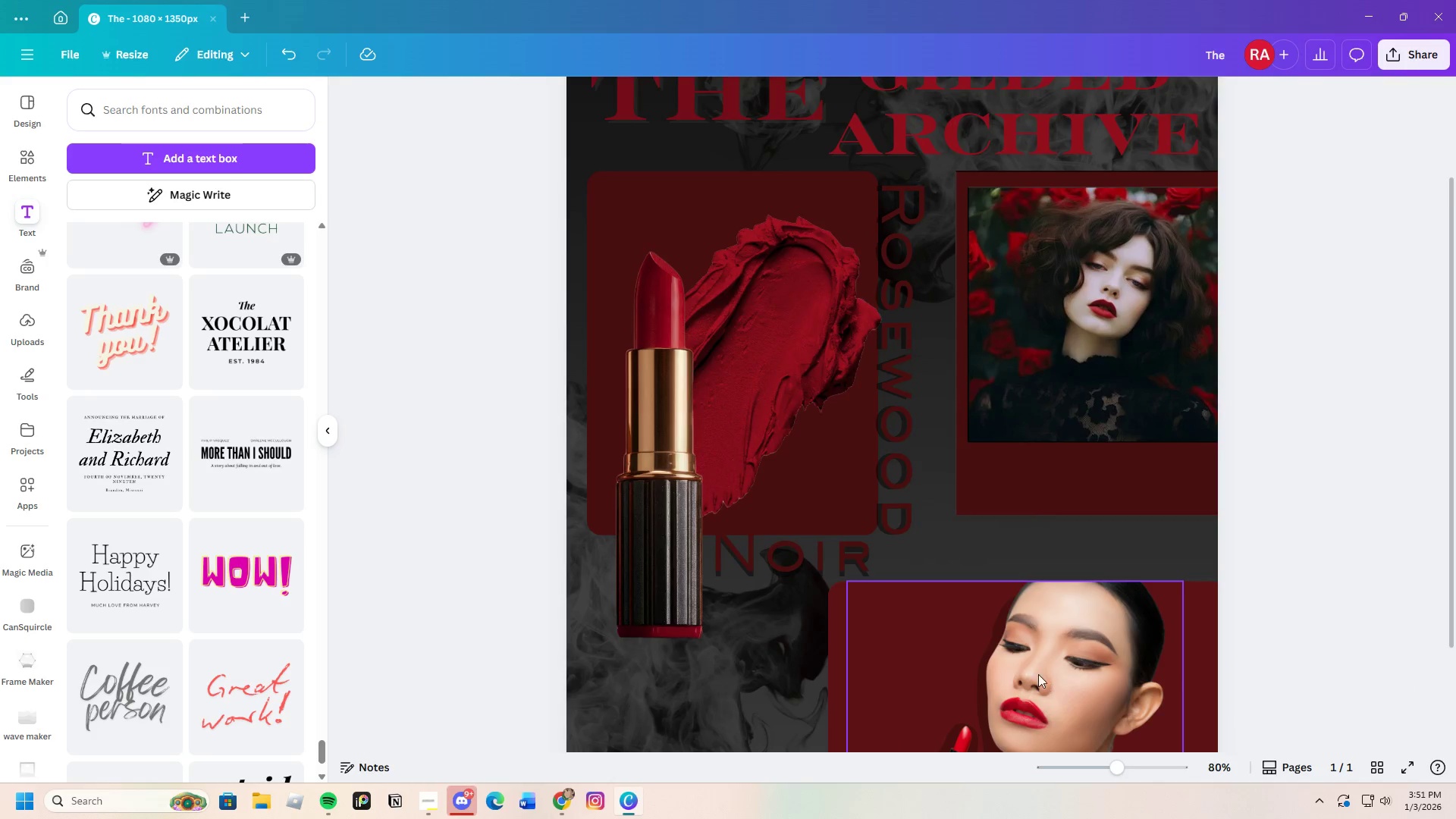 
scroll: coordinate [1038, 674], scroll_direction: down, amount: 3.0
 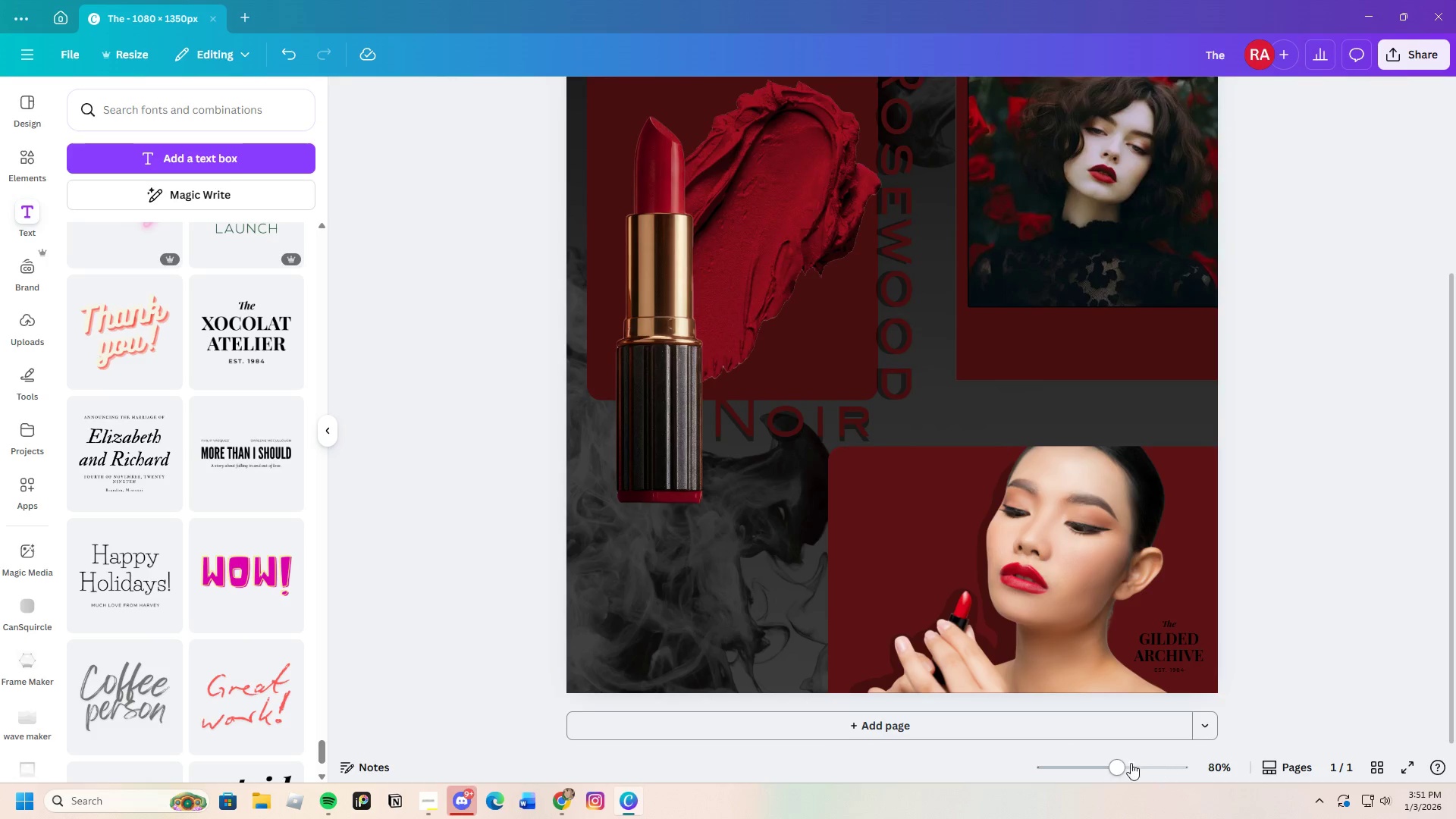 
left_click_drag(start_coordinate=[1118, 763], to_coordinate=[1097, 773])
 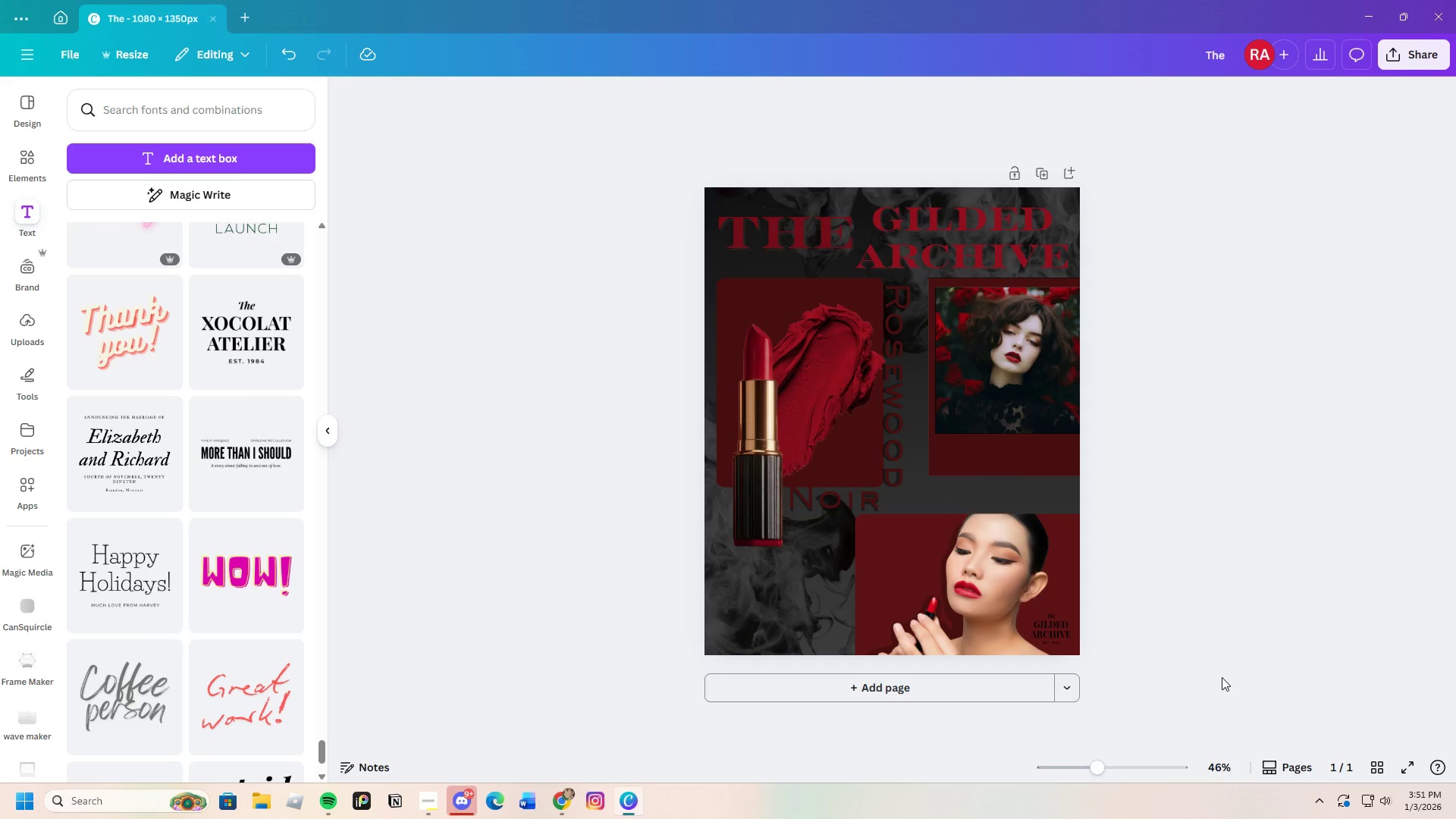 
scroll: coordinate [1222, 677], scroll_direction: up, amount: 1.0
 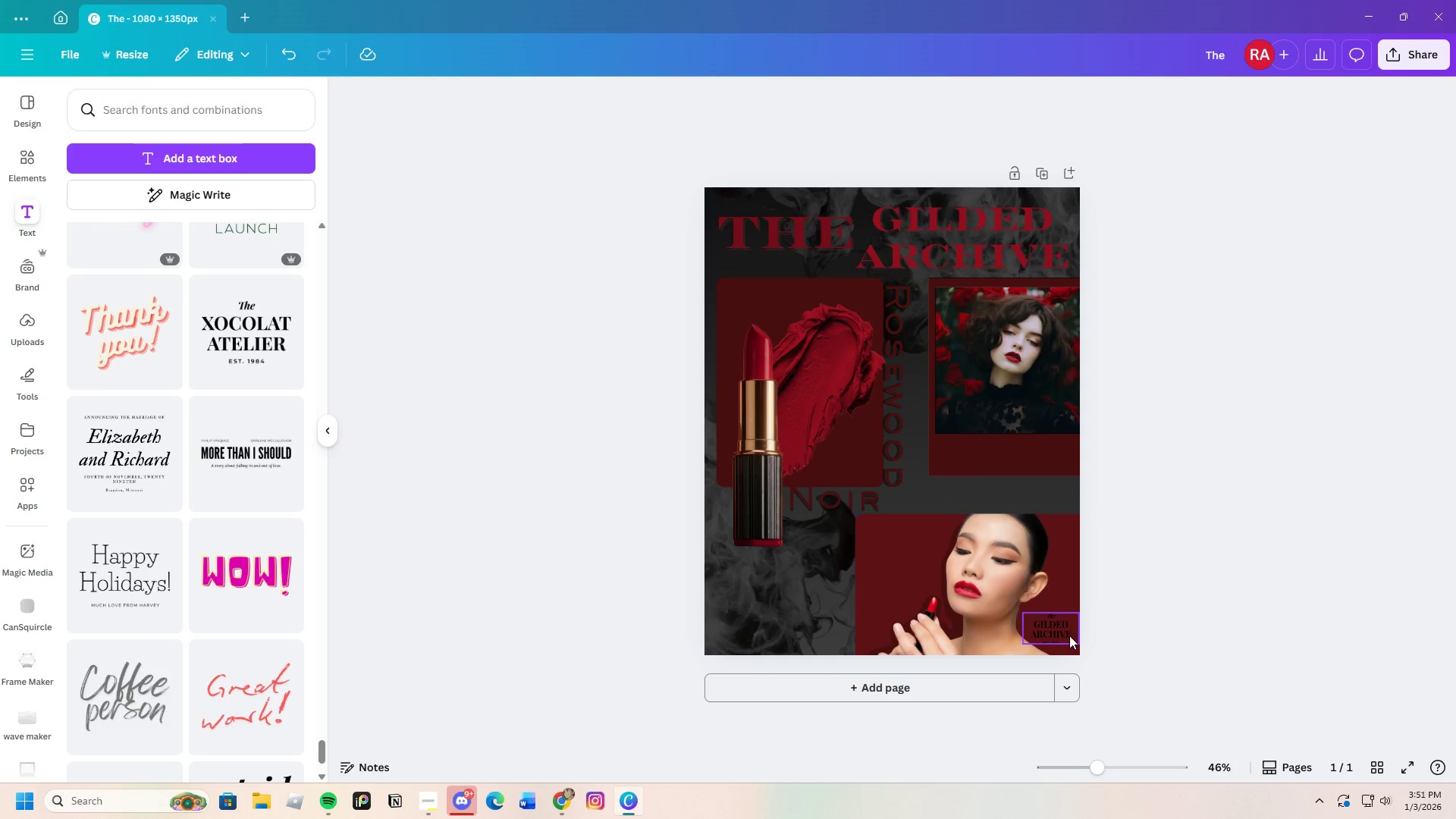 
left_click([1062, 629])
 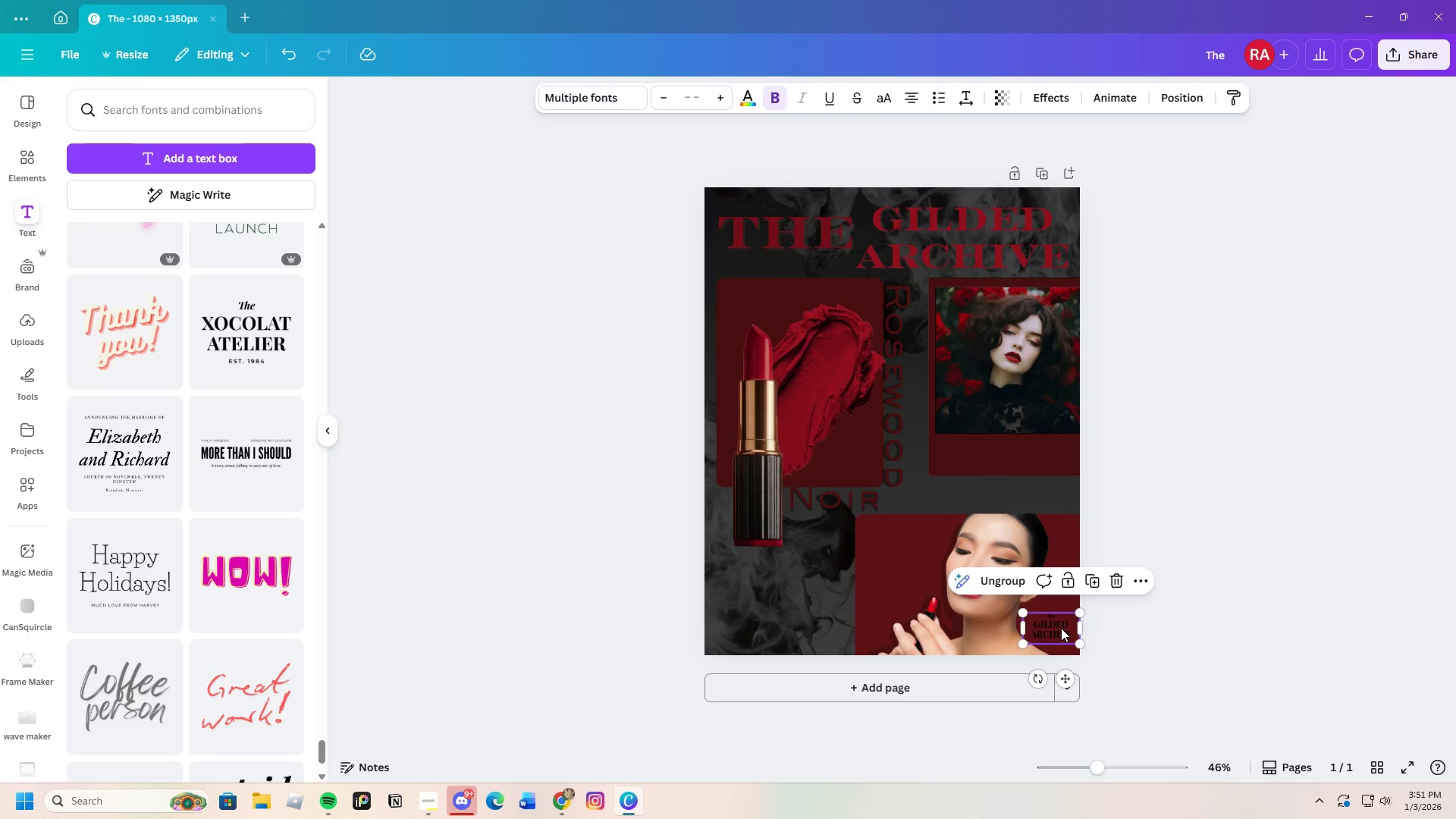 
key(Control+C)
 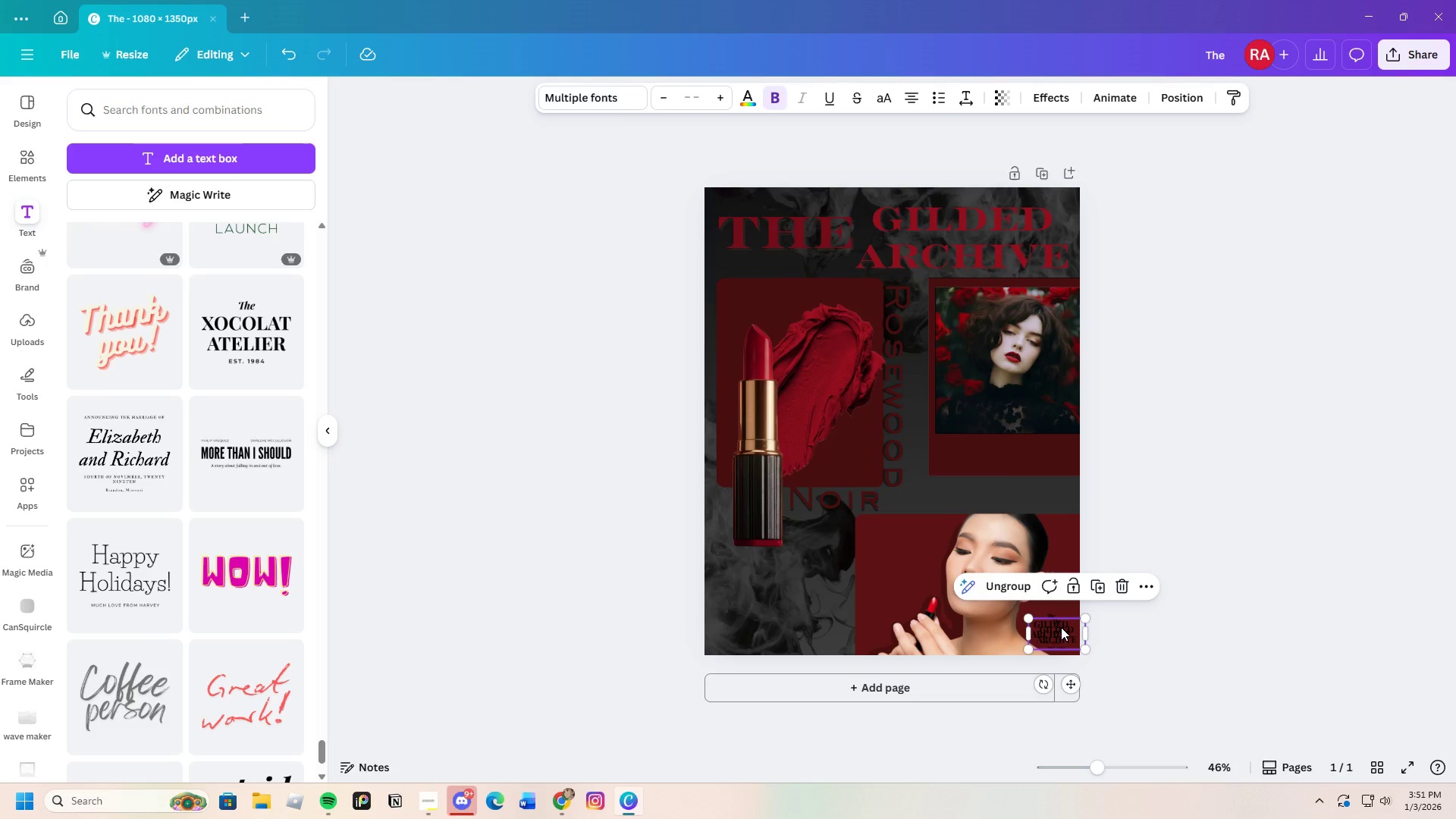 
key(Control+V)
 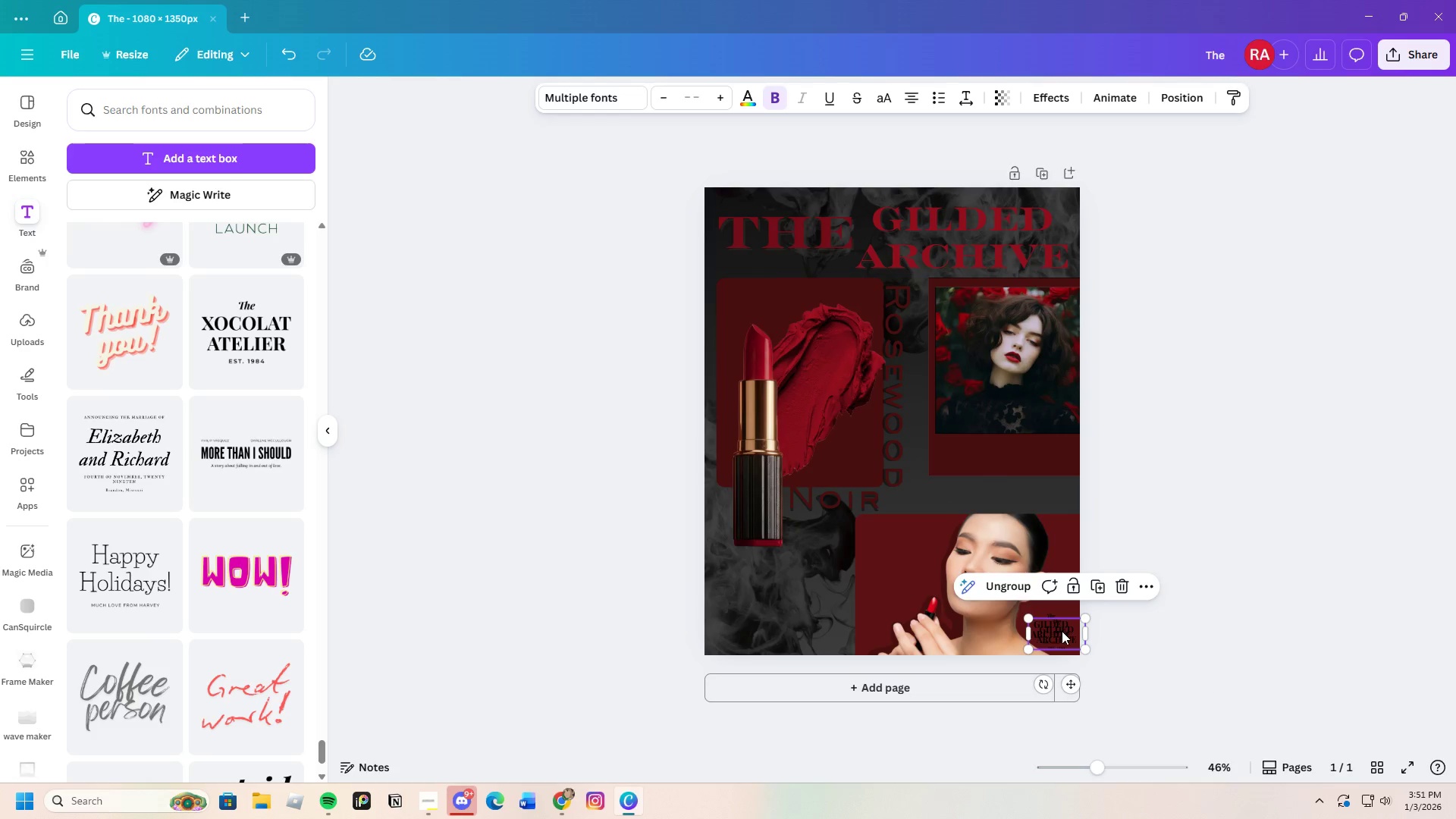 
left_click_drag(start_coordinate=[1062, 630], to_coordinate=[803, 507])
 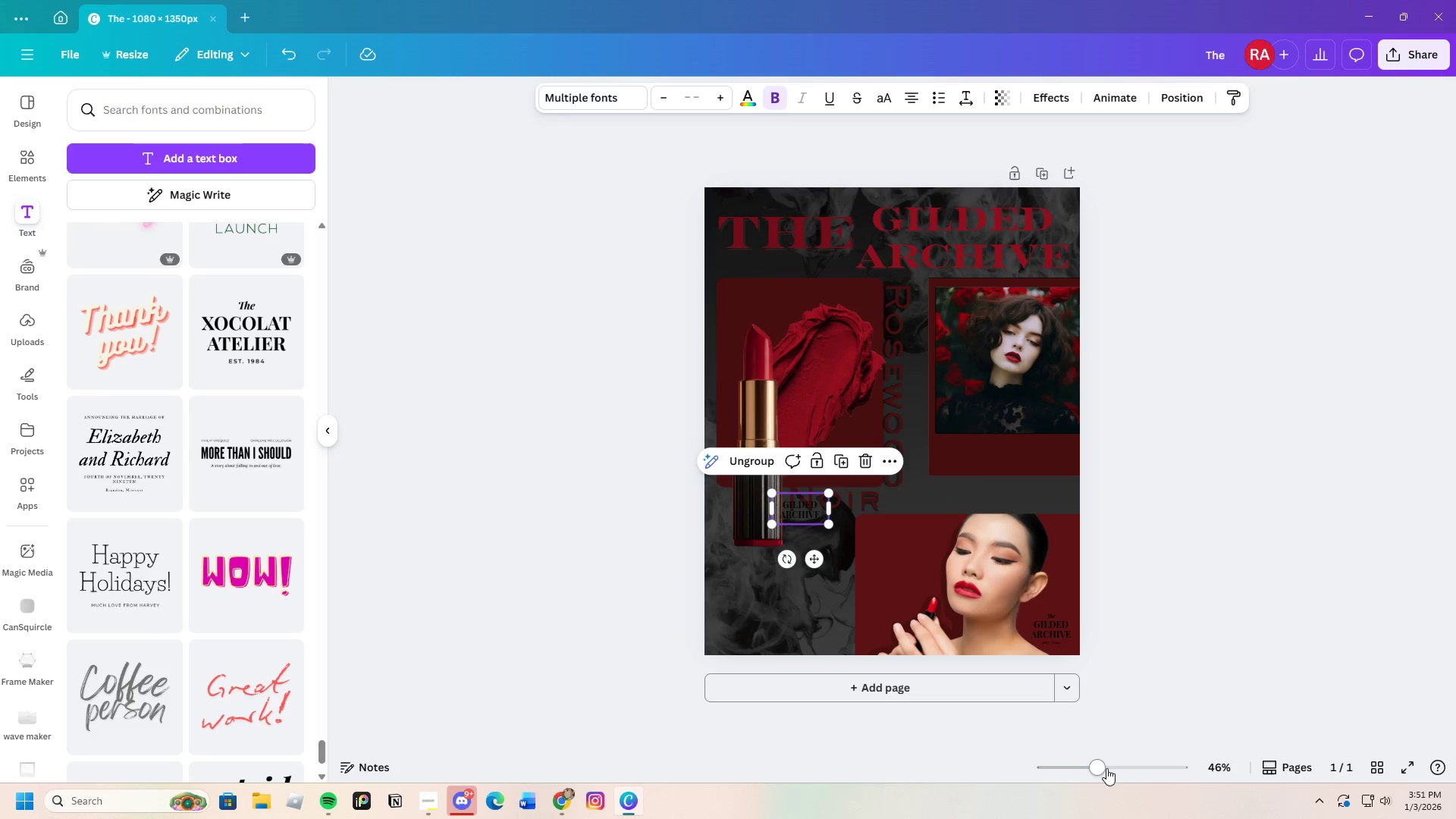 
left_click_drag(start_coordinate=[1101, 767], to_coordinate=[1122, 767])
 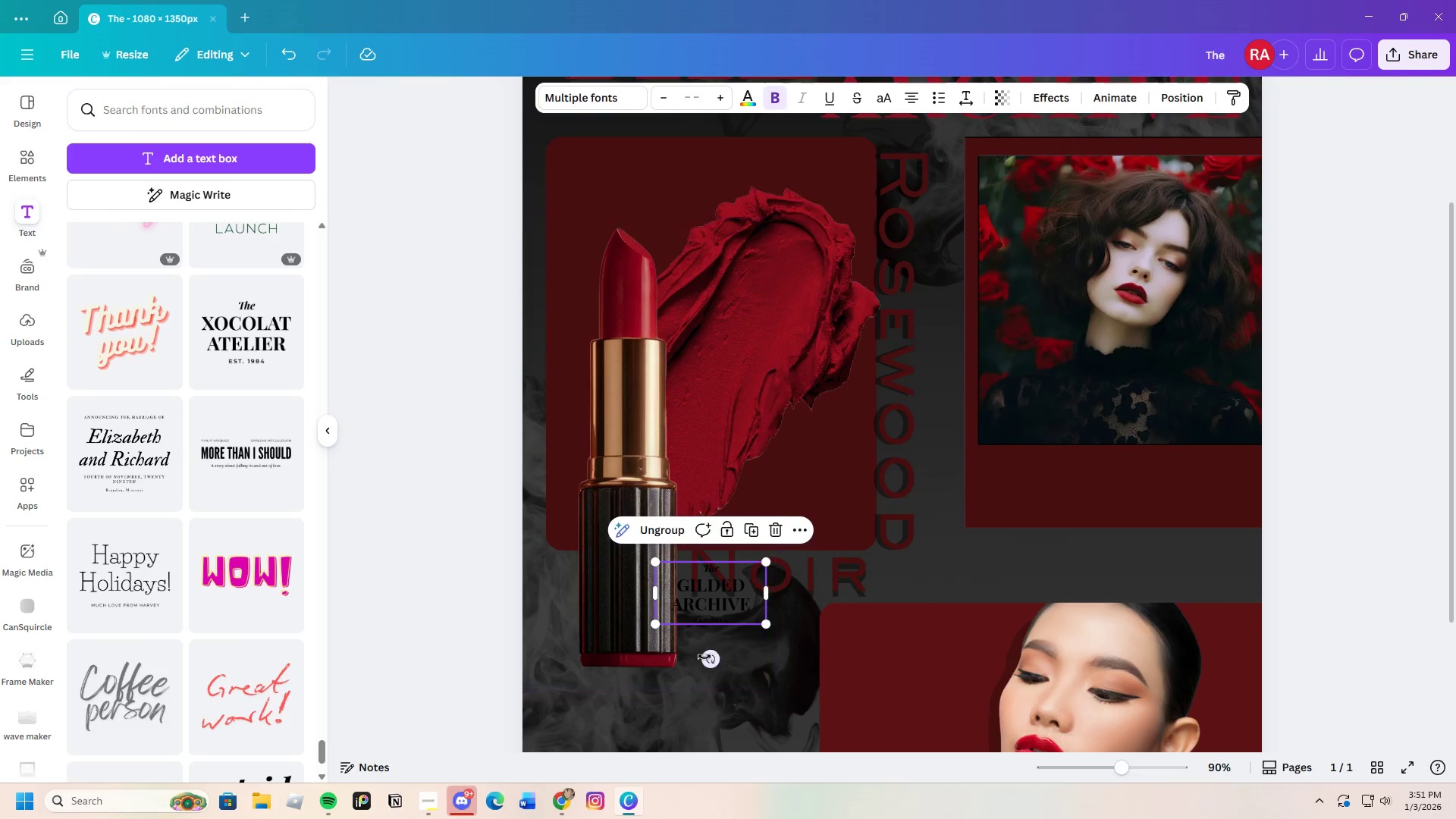 
left_click_drag(start_coordinate=[708, 654], to_coordinate=[790, 597])
 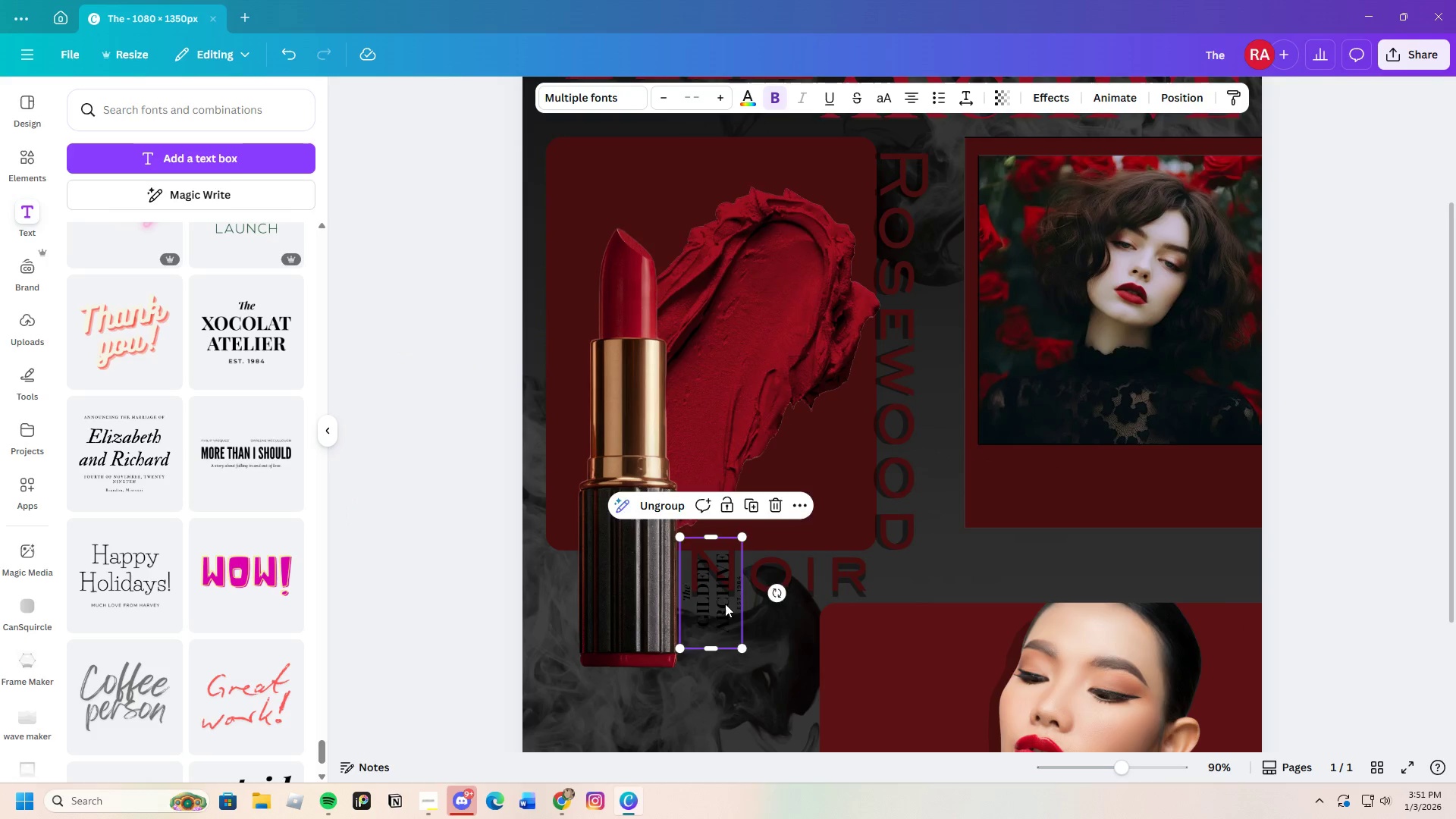 
left_click_drag(start_coordinate=[725, 604], to_coordinate=[636, 605])
 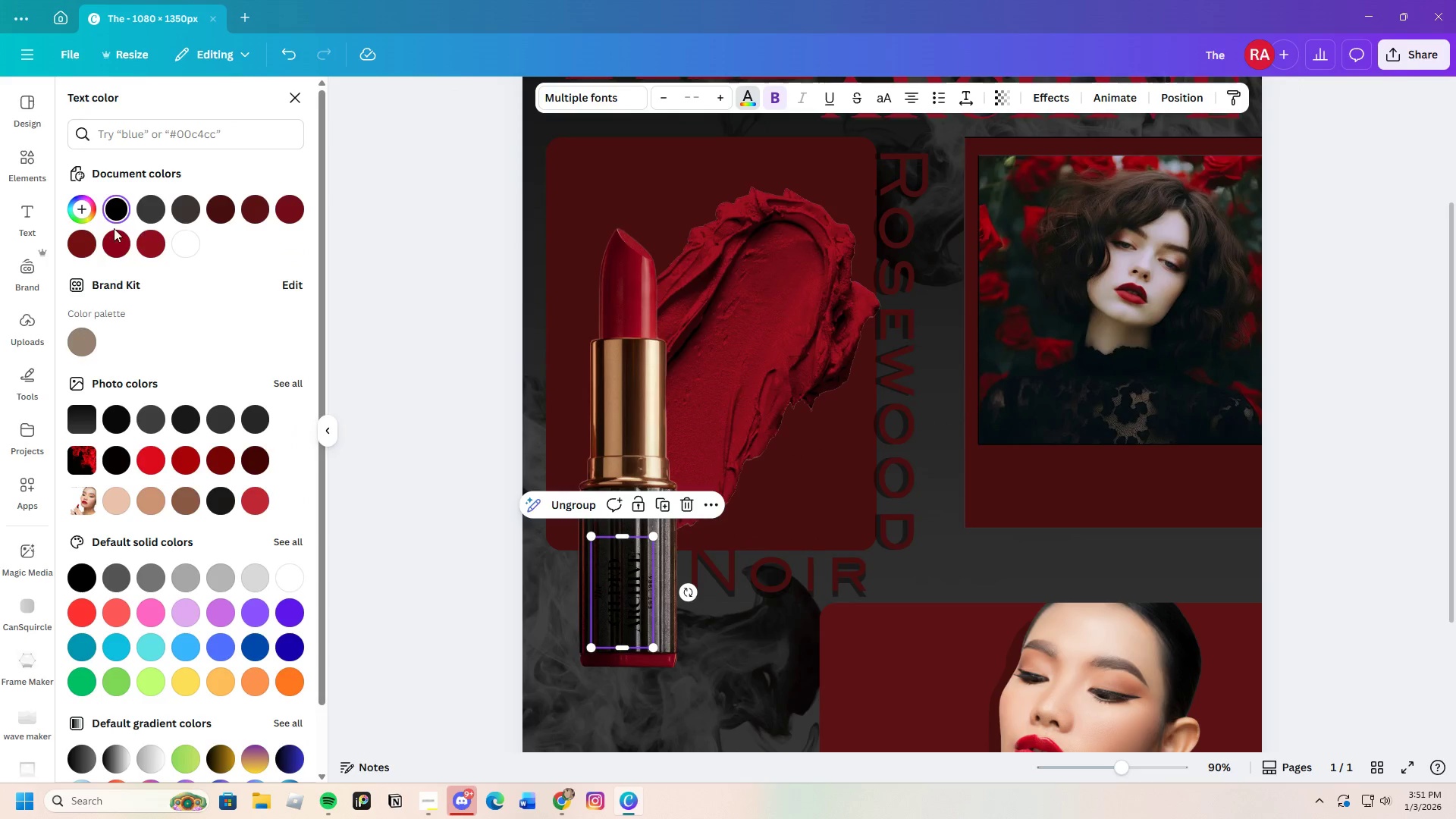 
left_click([80, 215])
 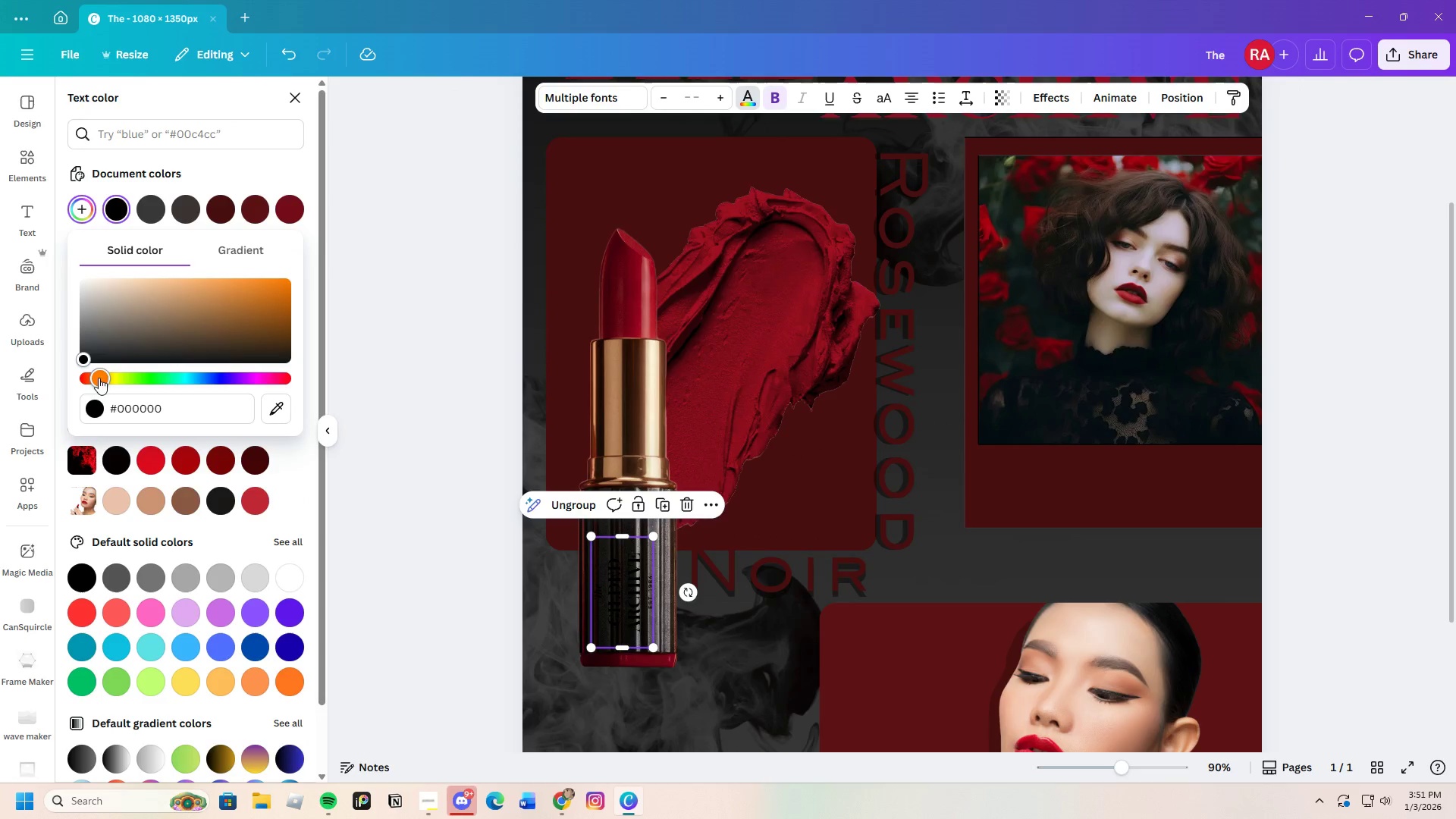 
left_click_drag(start_coordinate=[153, 325], to_coordinate=[138, 308])
 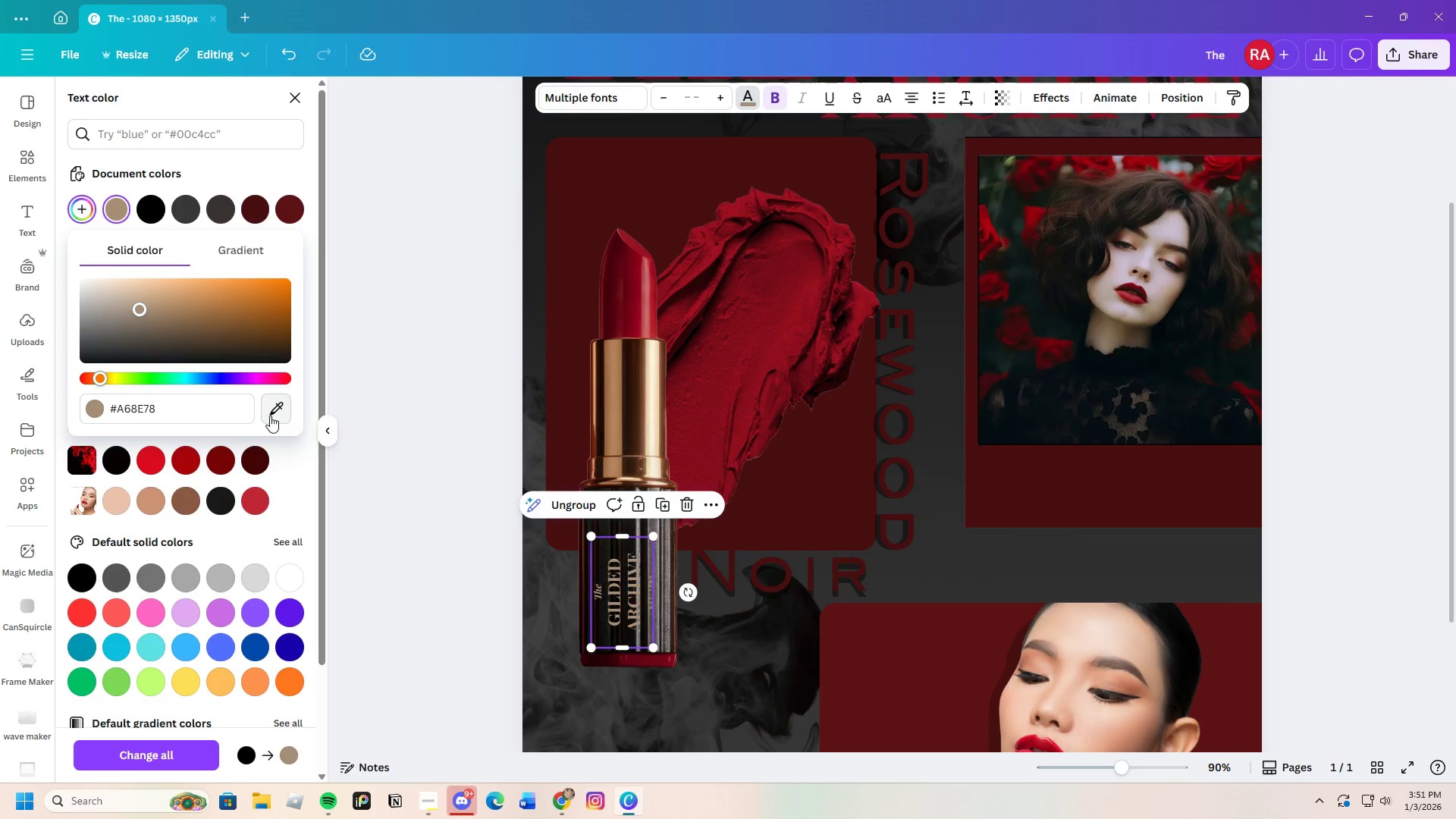 
left_click([273, 411])
 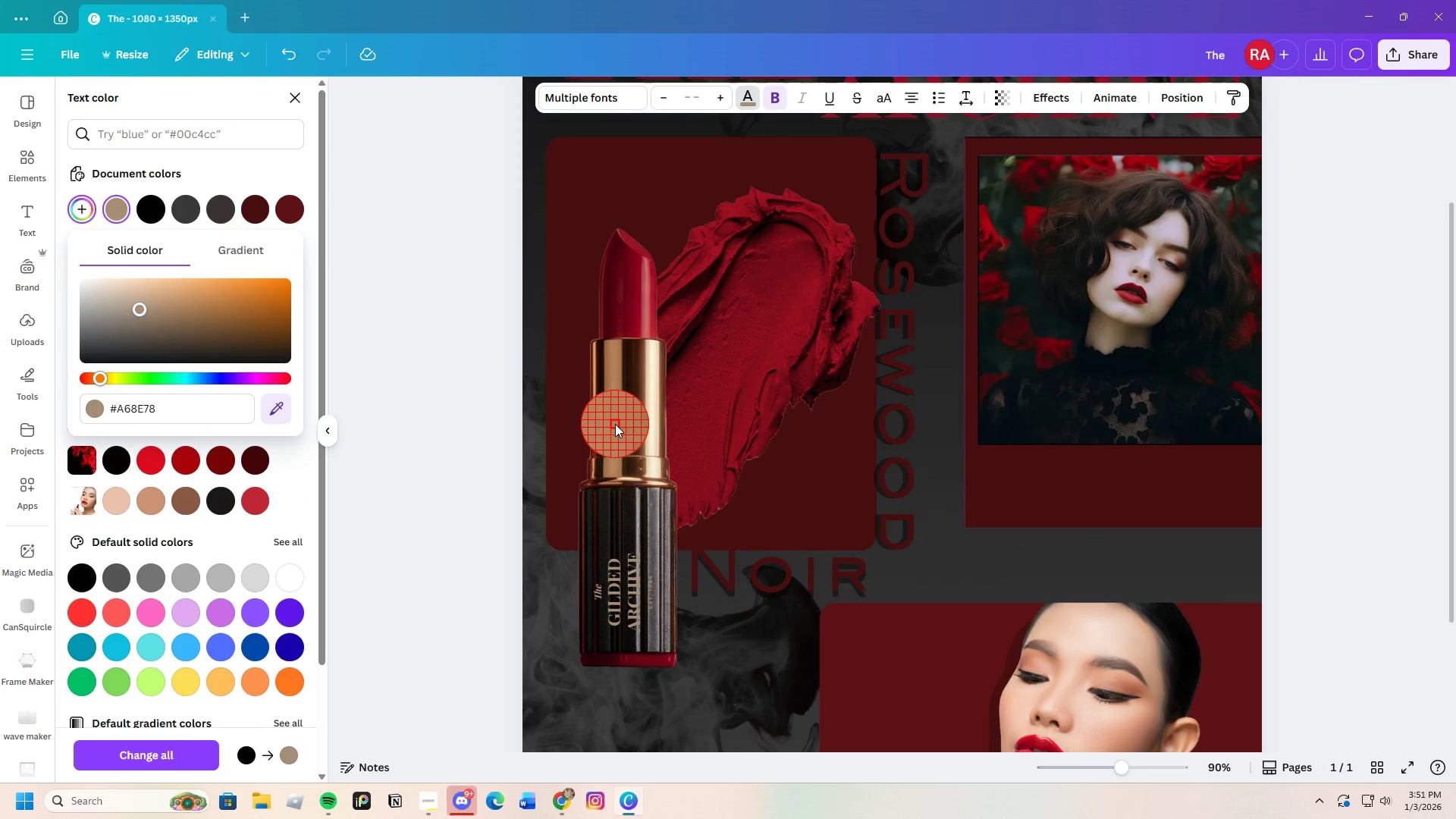 
left_click([615, 424])
 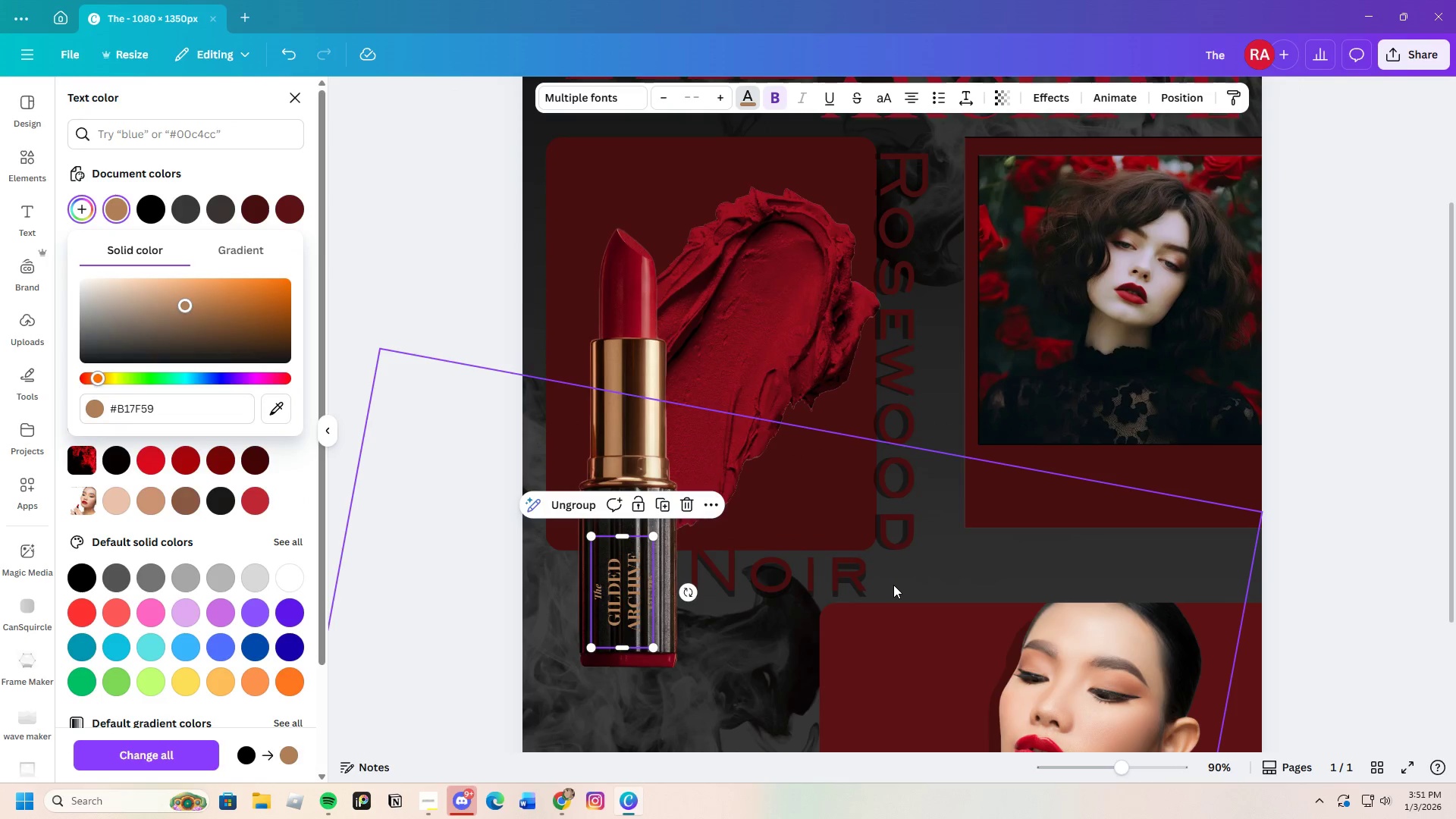 
left_click([946, 607])
 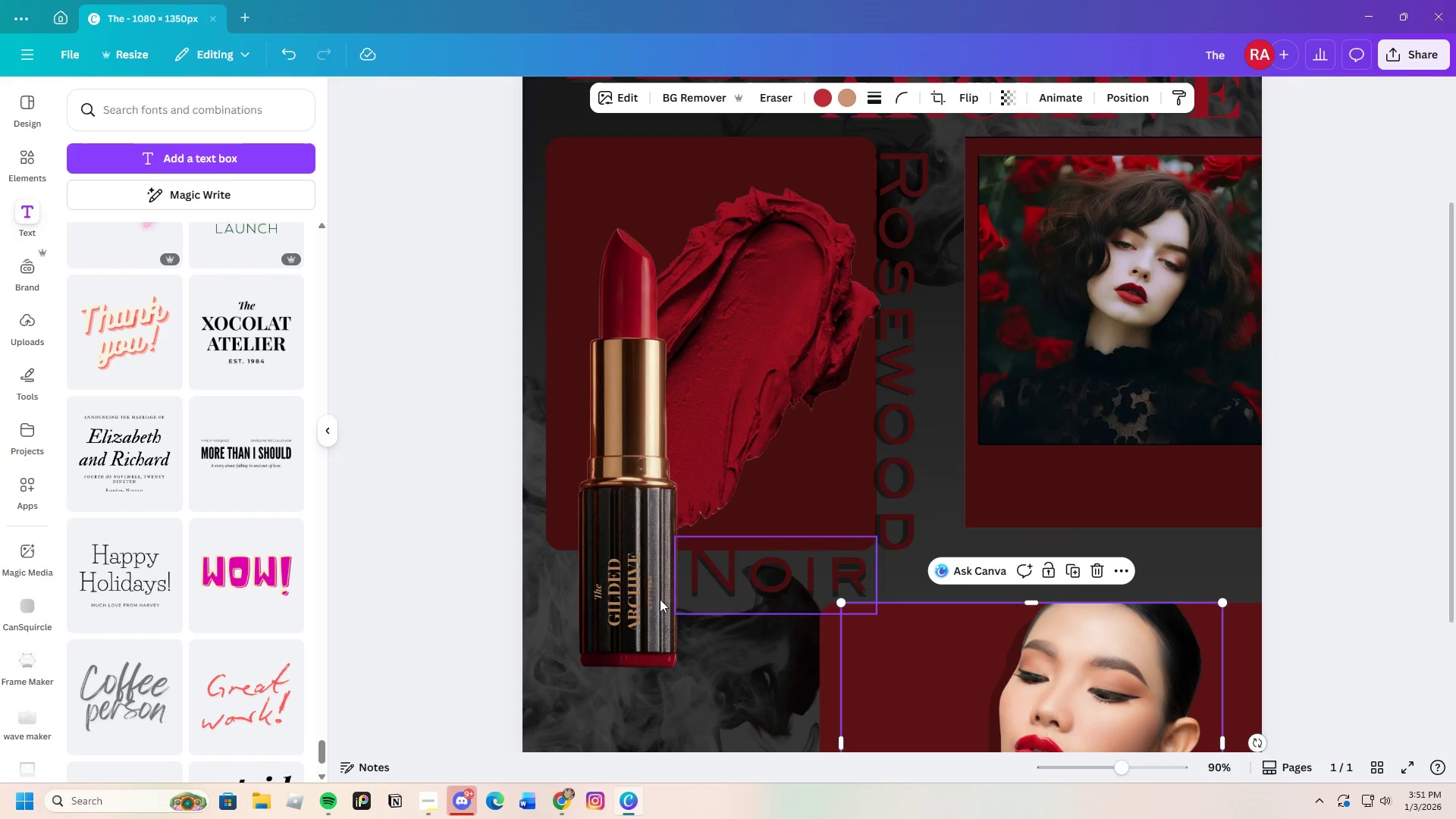 
left_click([617, 591])
 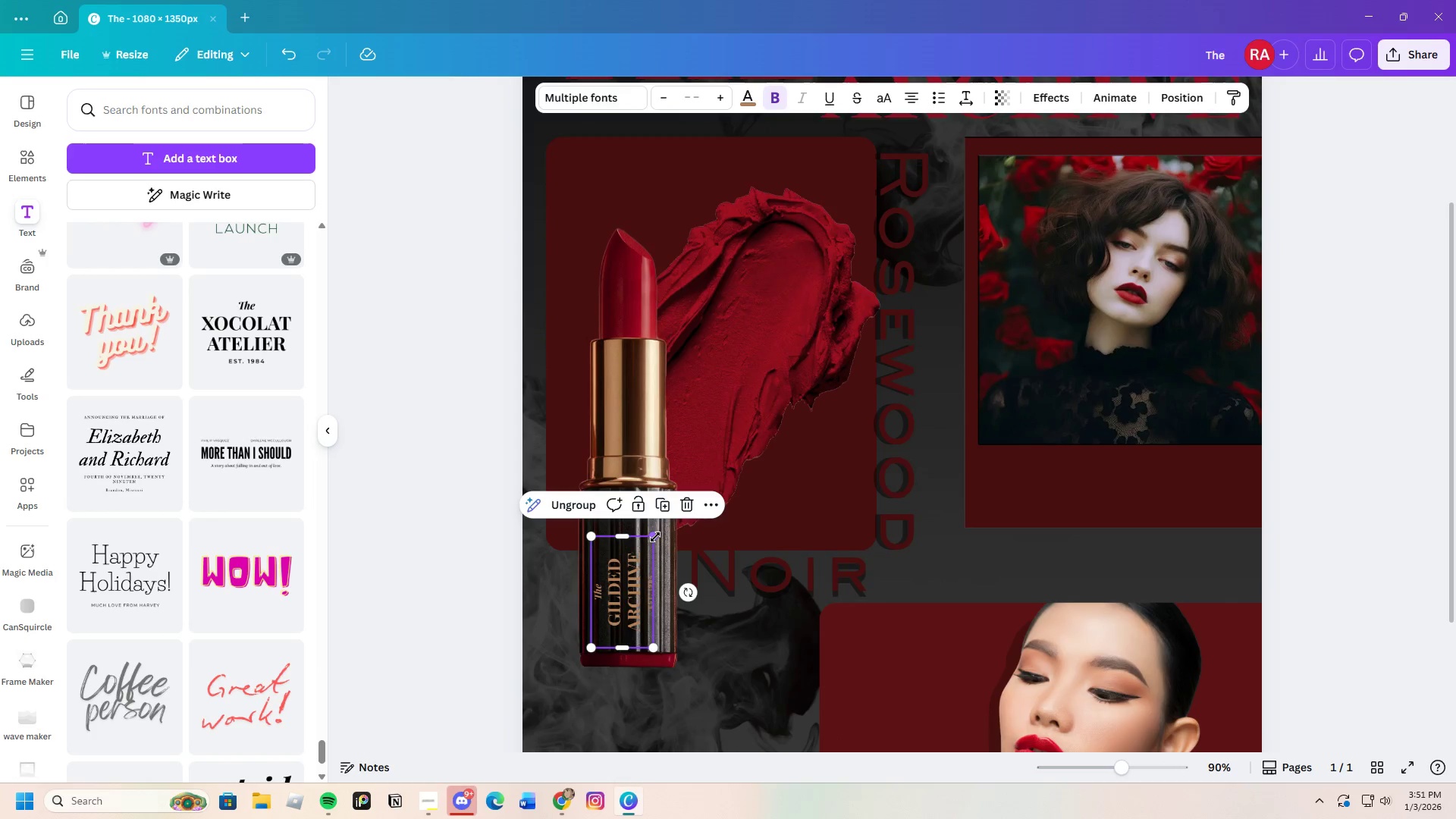 
left_click_drag(start_coordinate=[654, 536], to_coordinate=[627, 552])
 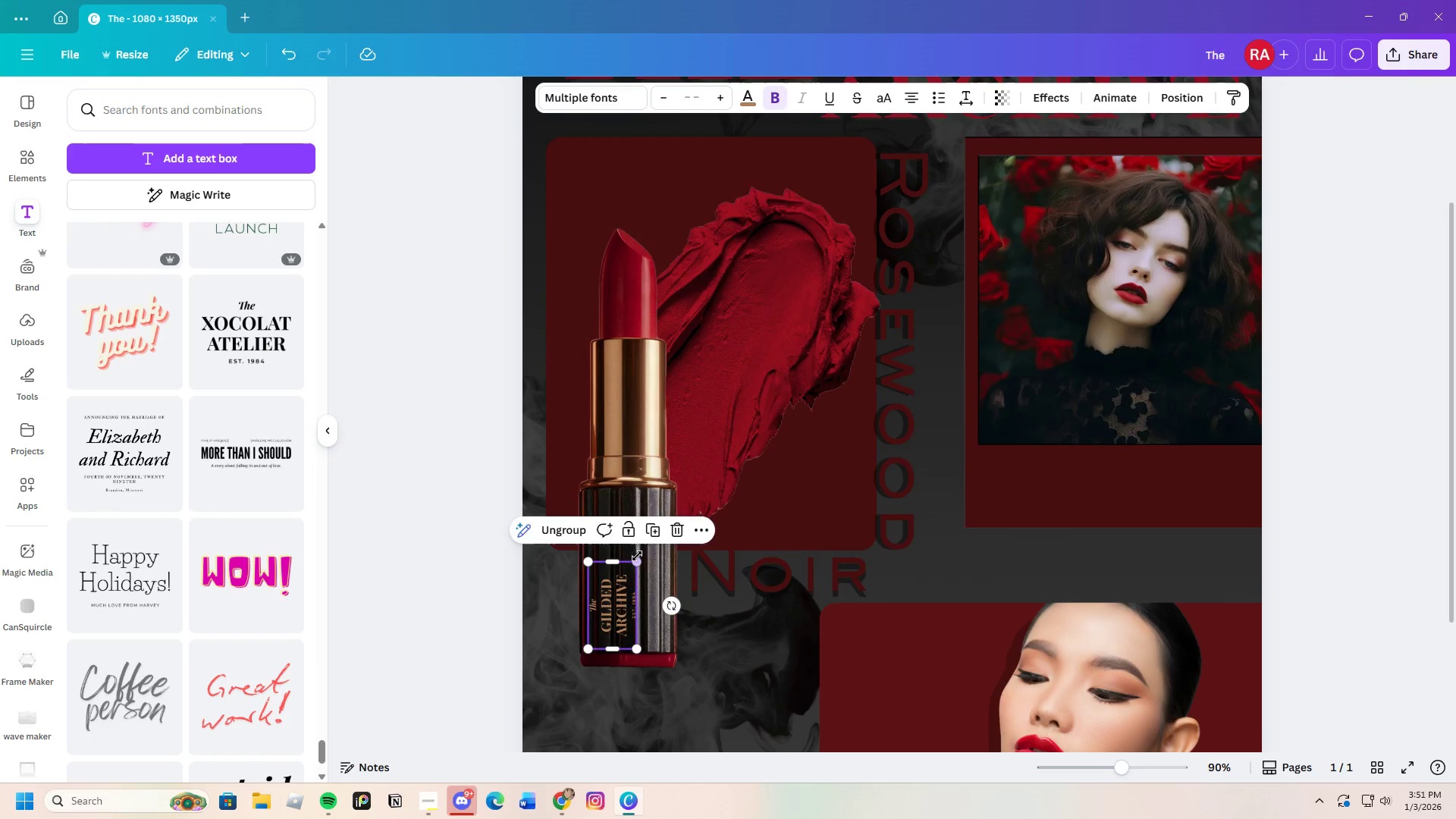 
left_click_drag(start_coordinate=[635, 560], to_coordinate=[632, 570])
 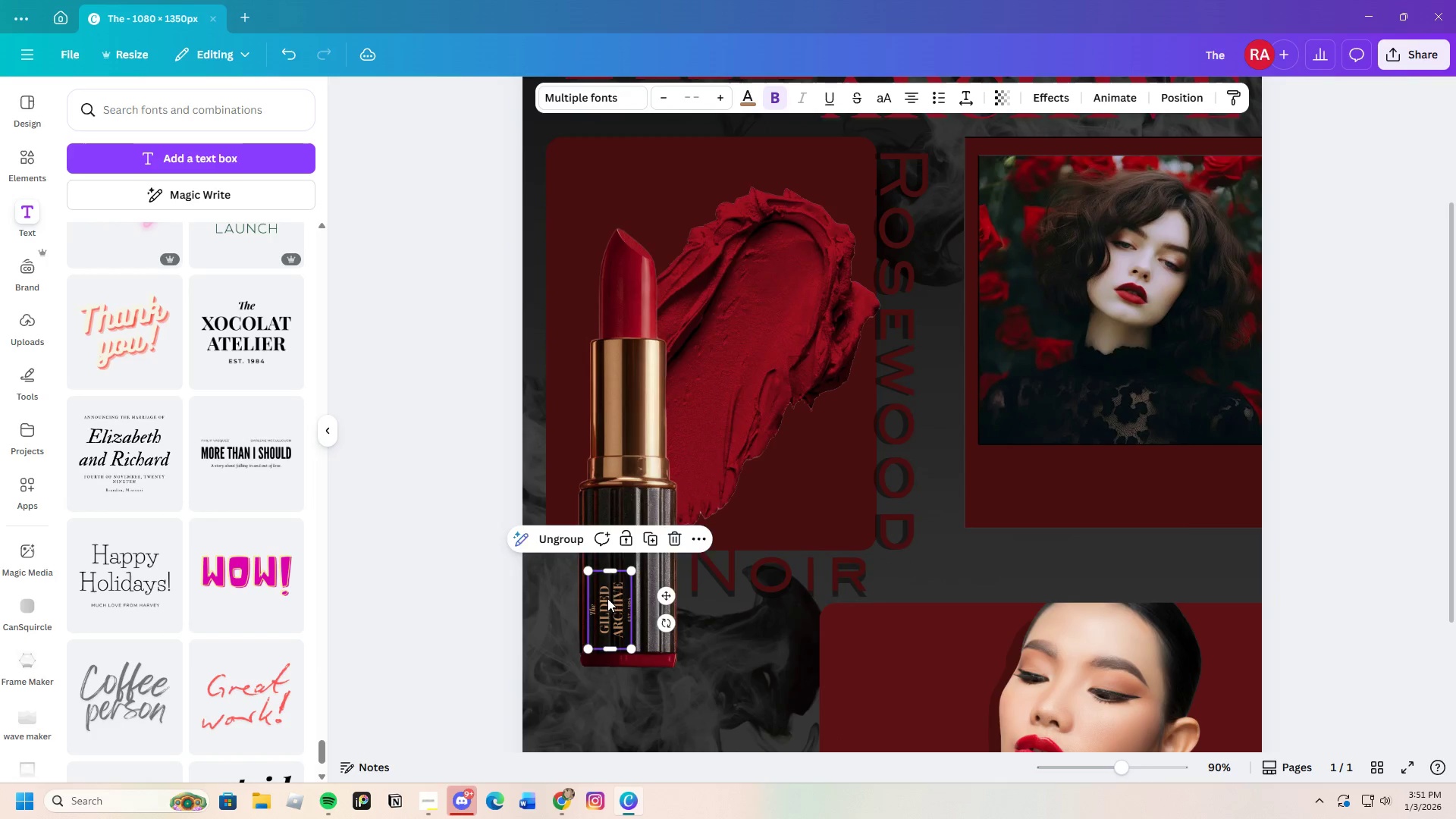 
left_click_drag(start_coordinate=[607, 598], to_coordinate=[610, 595])
 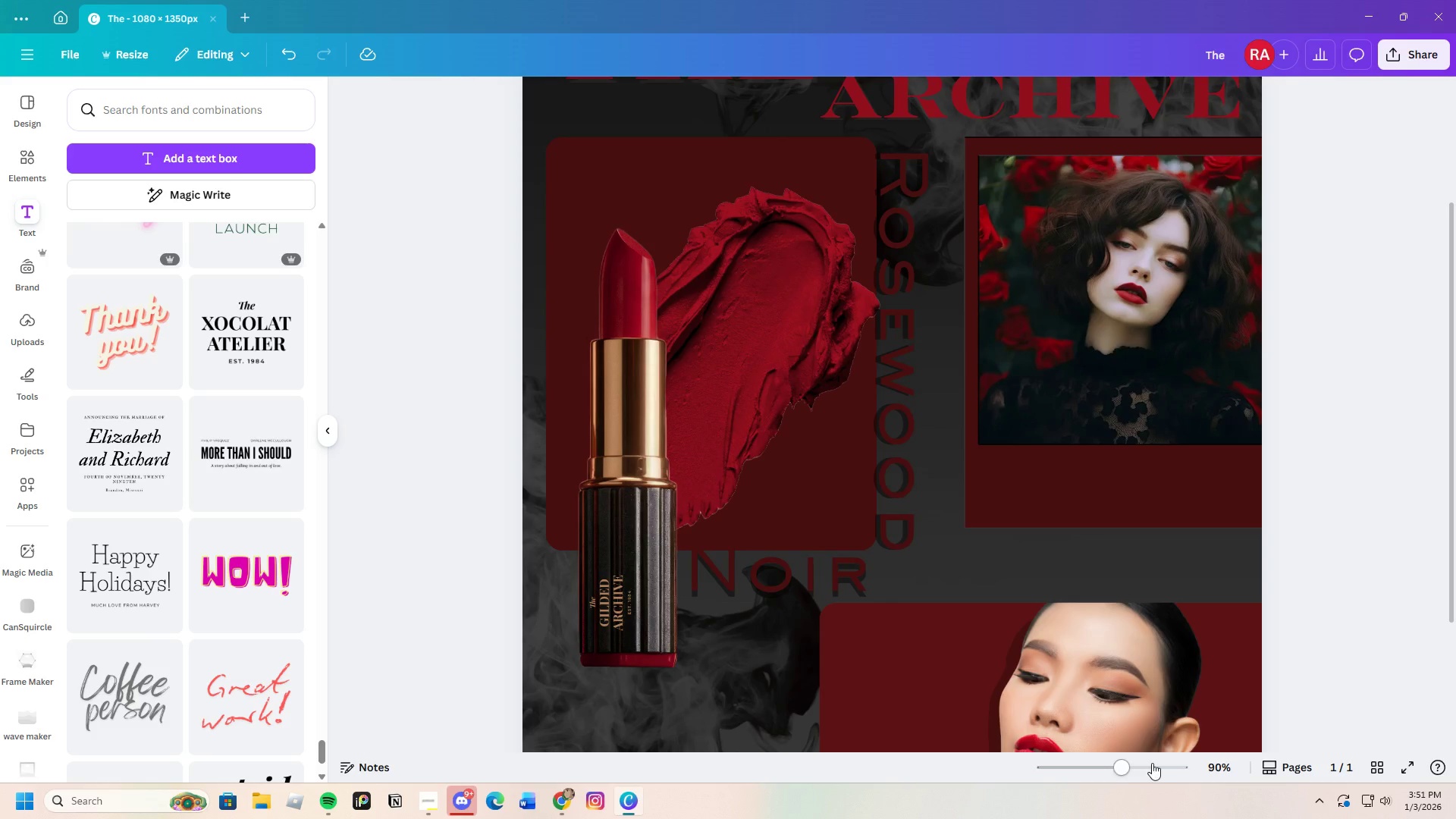 
left_click_drag(start_coordinate=[1122, 764], to_coordinate=[1103, 759])
 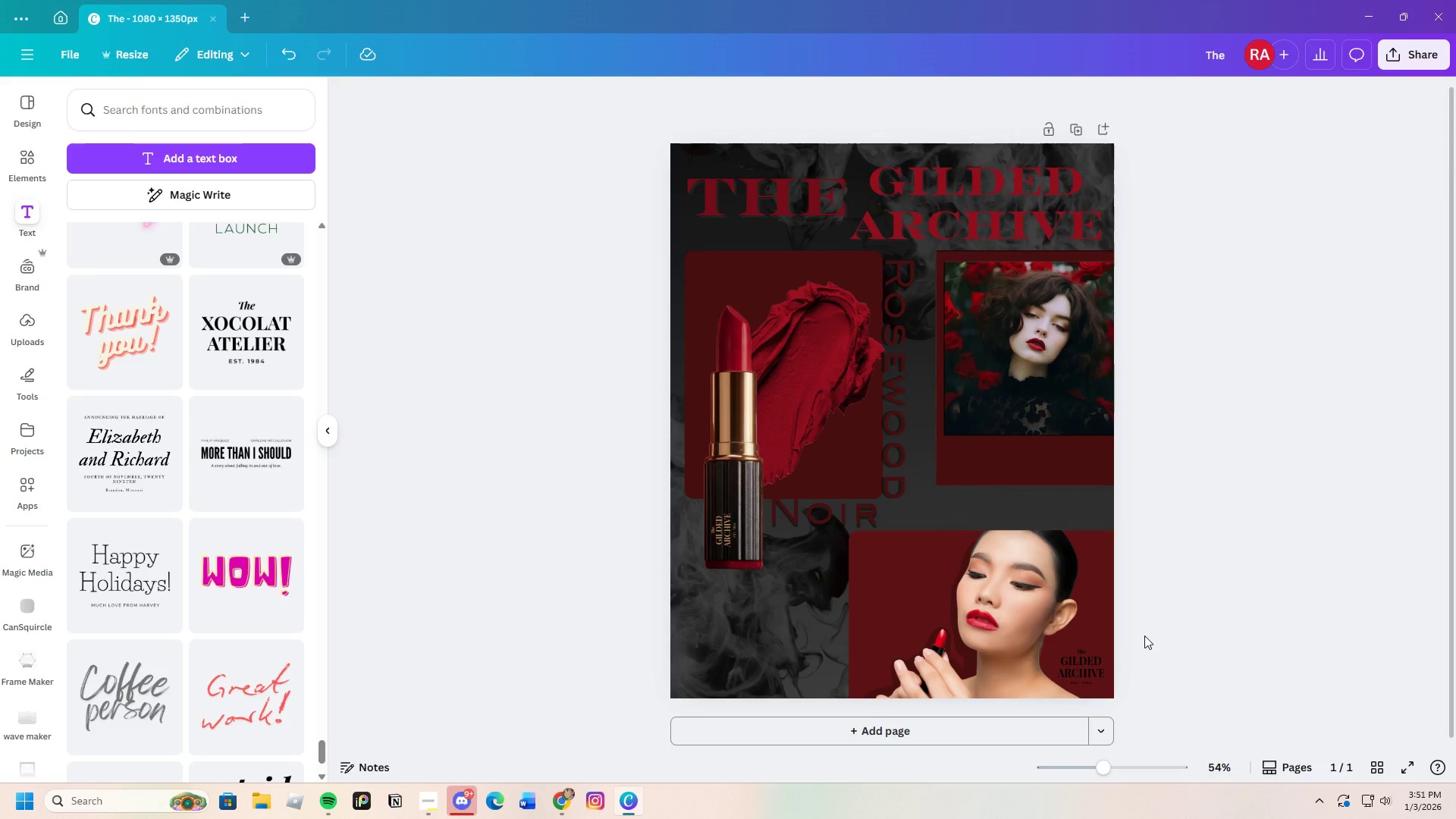 
left_click([1144, 635])
 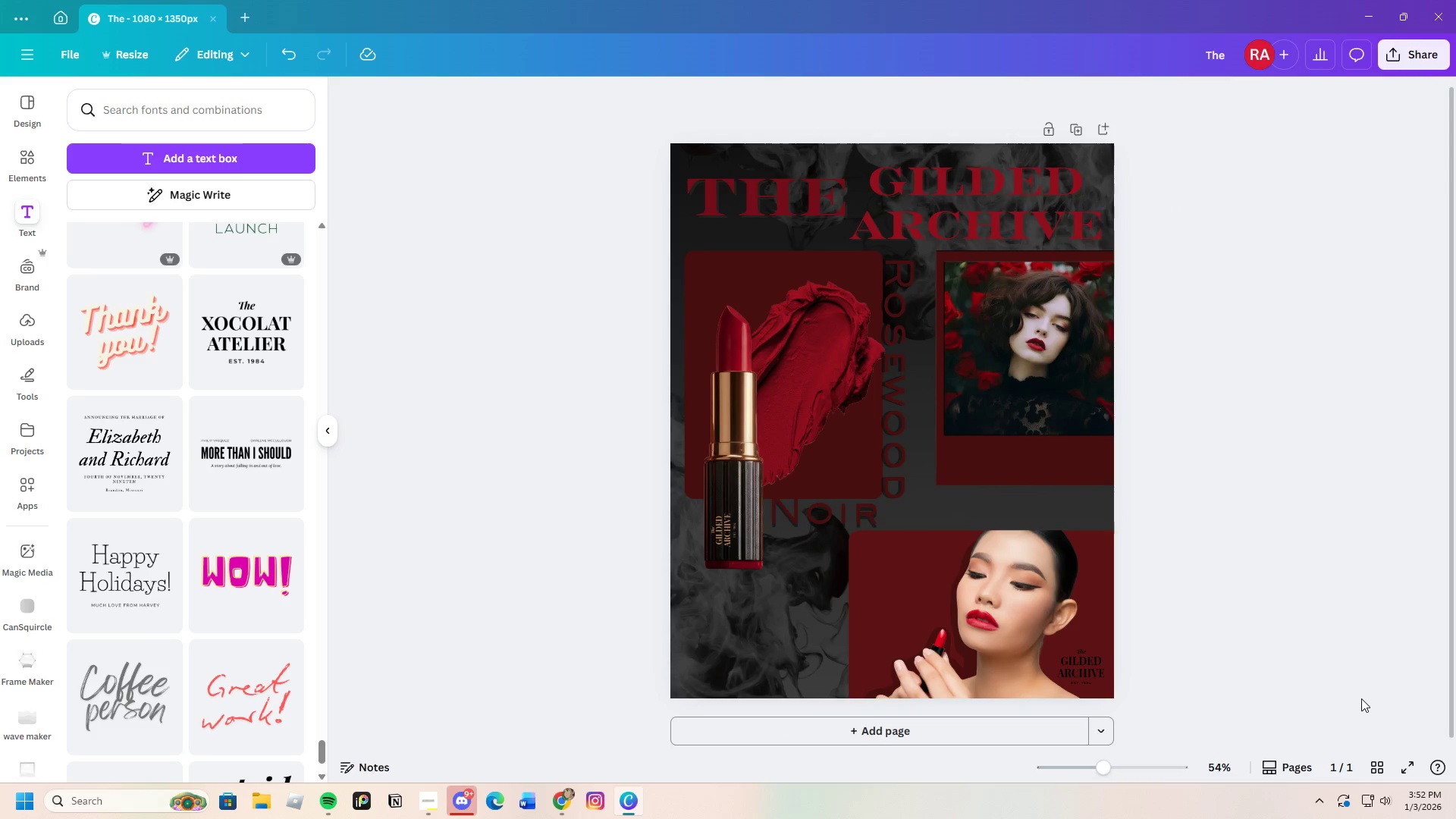 
scroll: coordinate [1238, 689], scroll_direction: up, amount: 1.0
 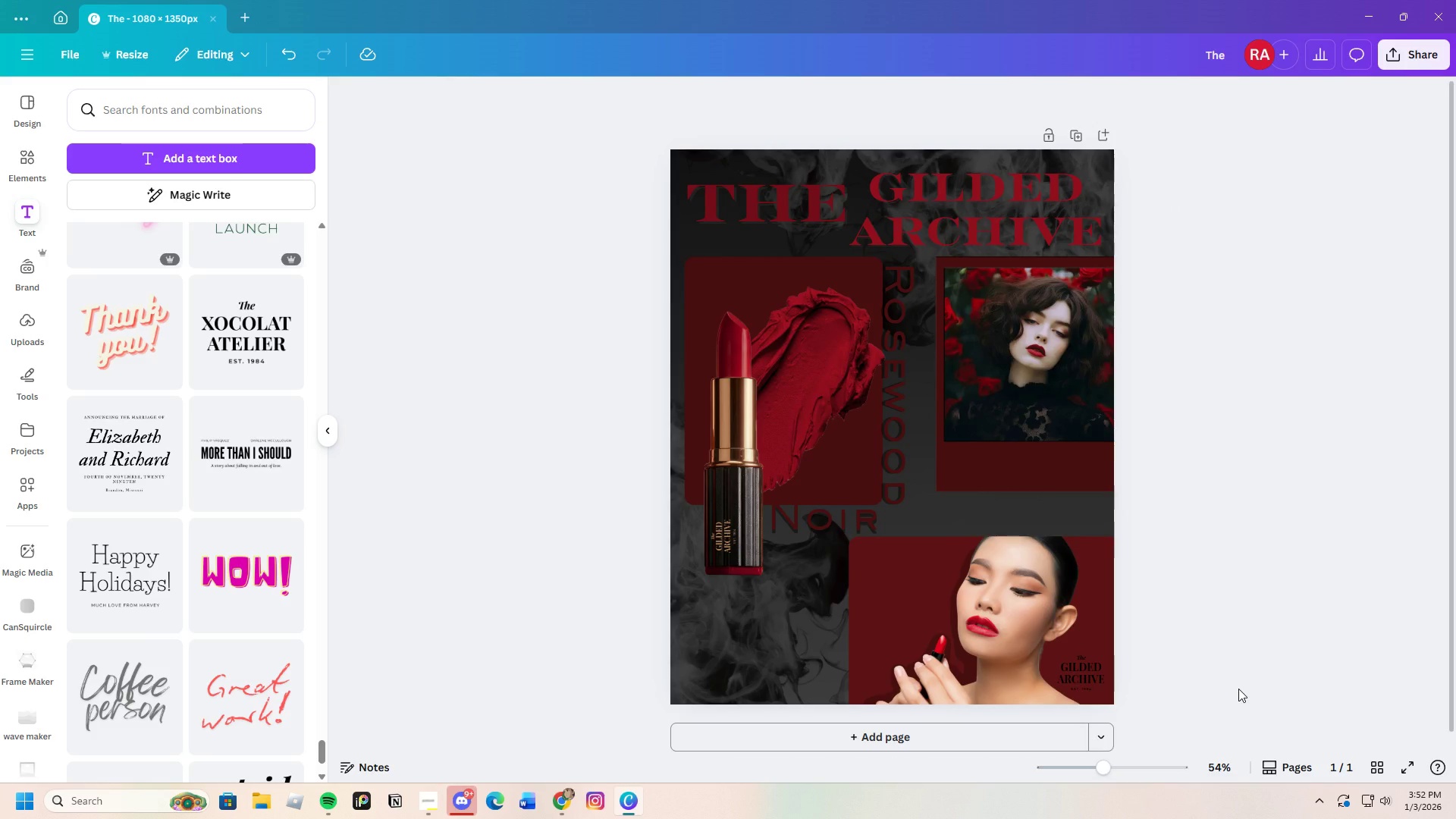 
scroll: coordinate [1238, 689], scroll_direction: down, amount: 3.0
 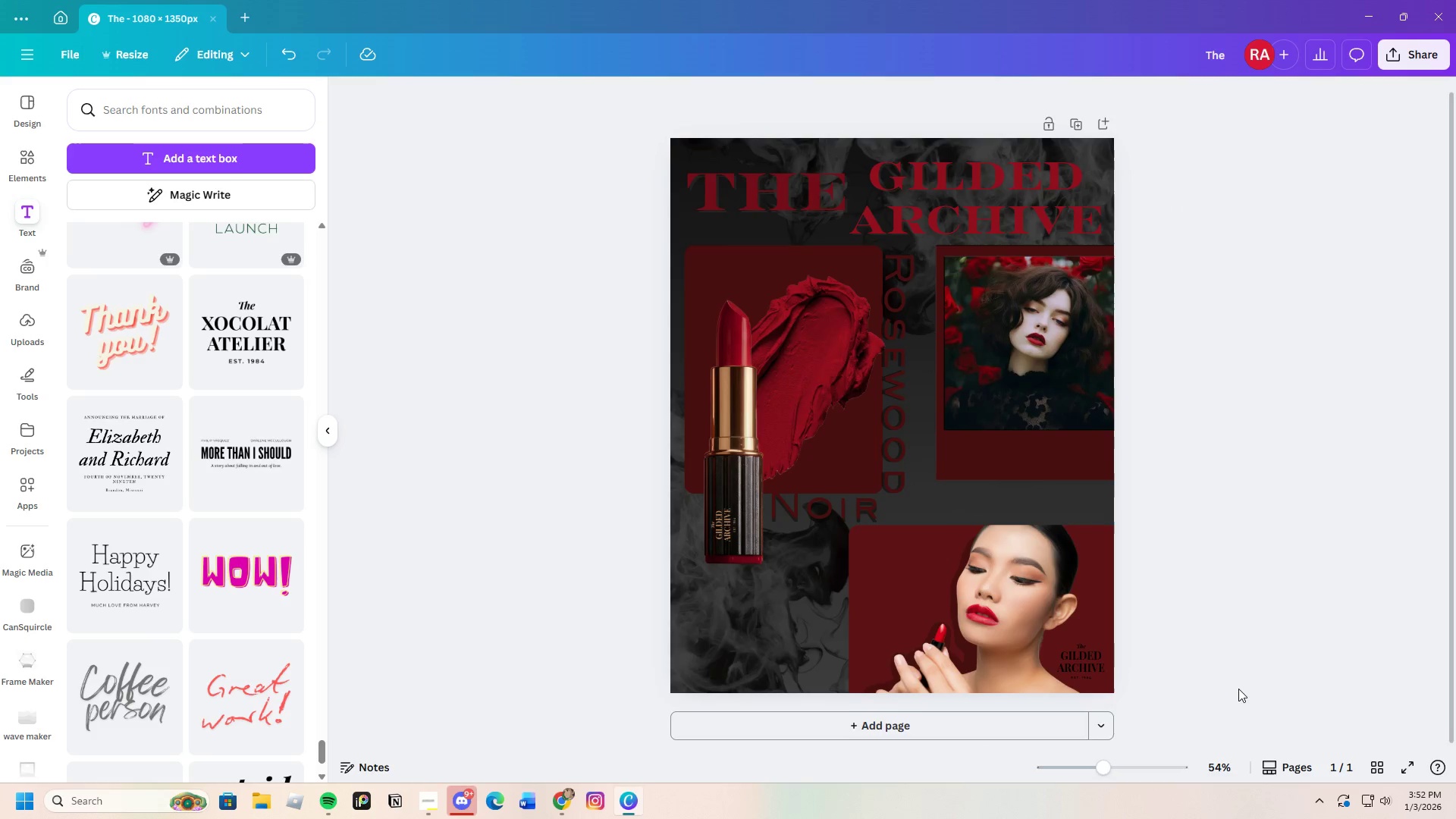 
scroll: coordinate [1238, 689], scroll_direction: up, amount: 1.0
 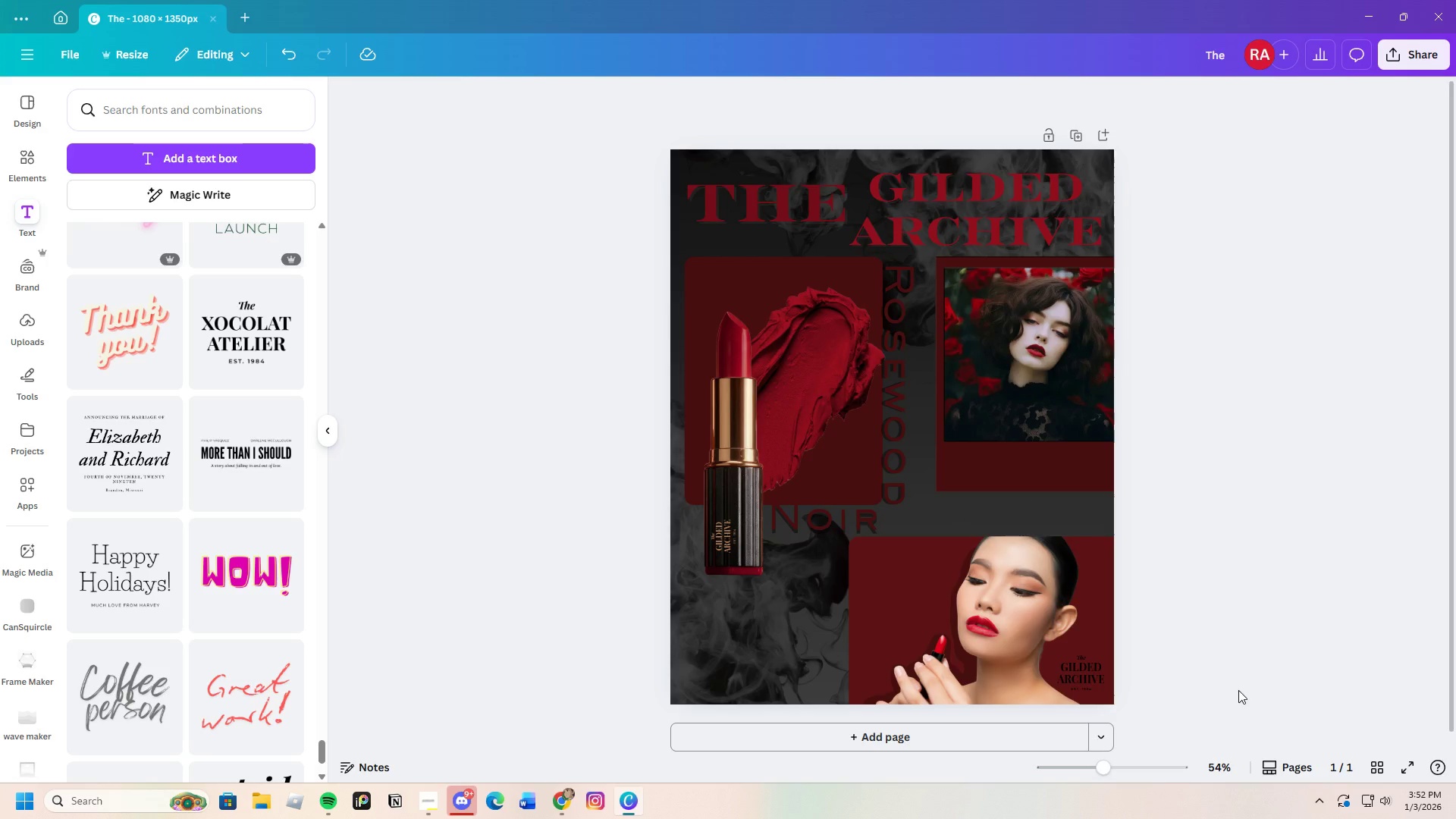 
wait(9.12)
 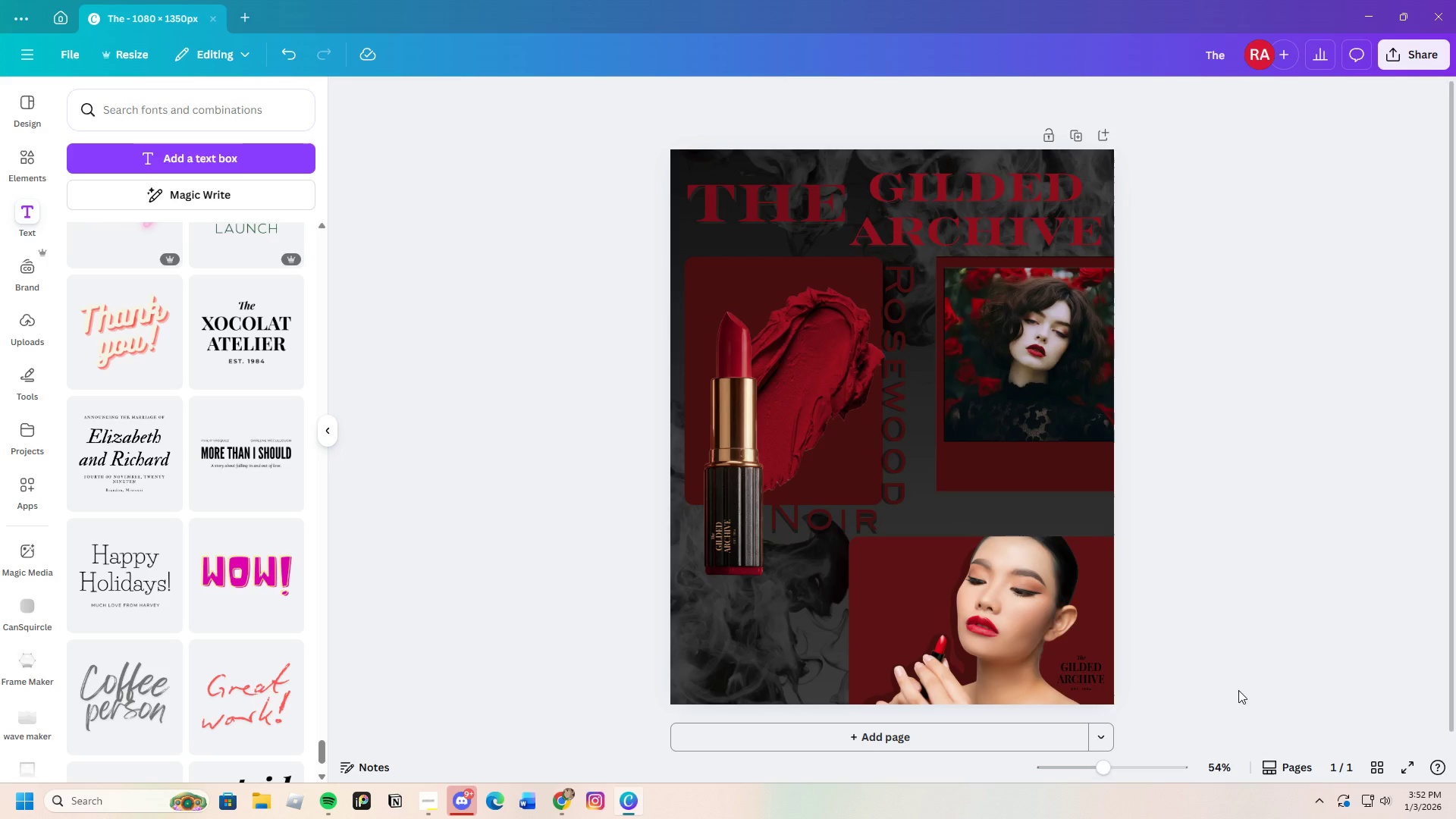 
left_click_drag(start_coordinate=[1010, 479], to_coordinate=[1006, 496])
 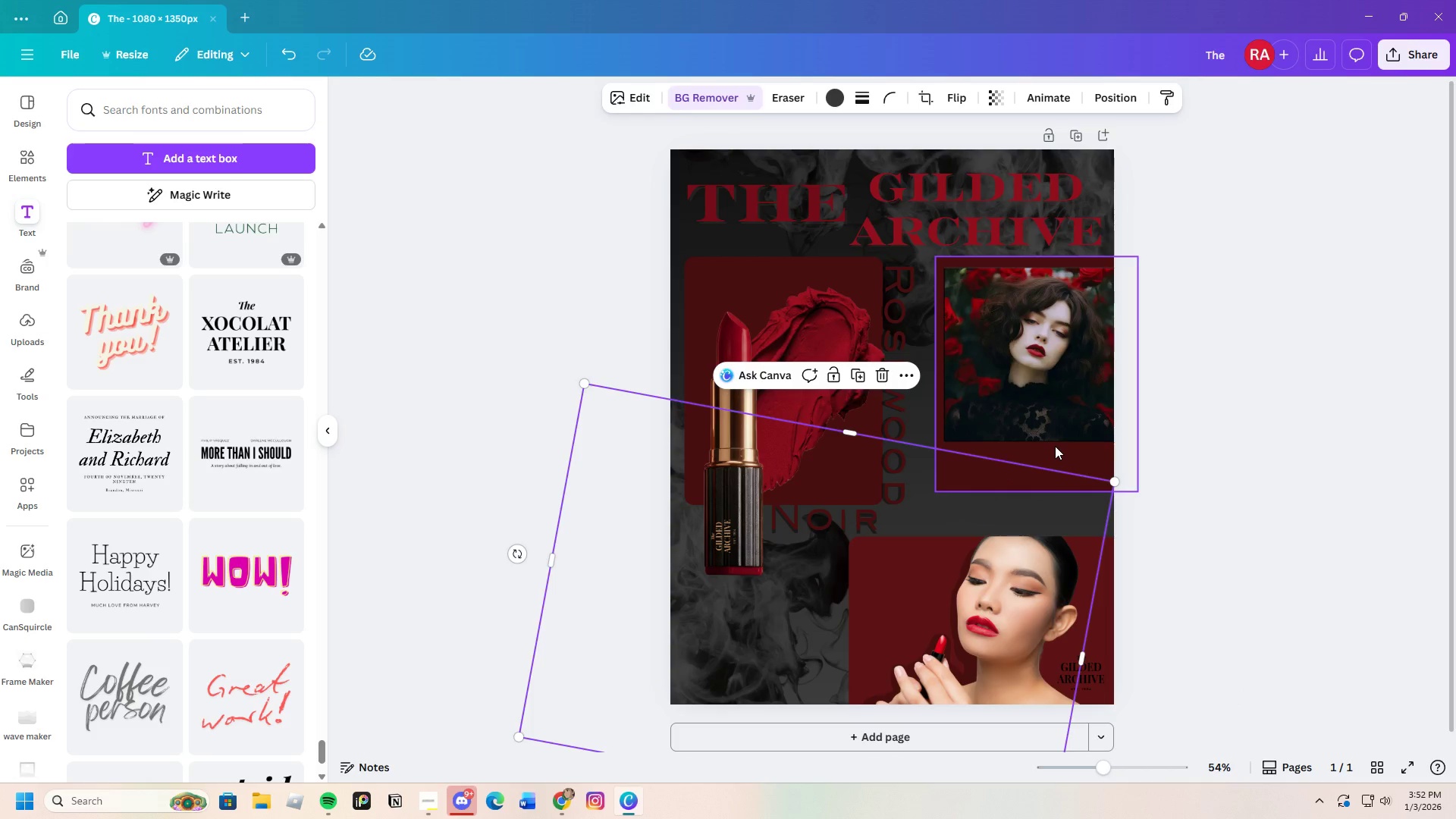 
left_click([1056, 447])
 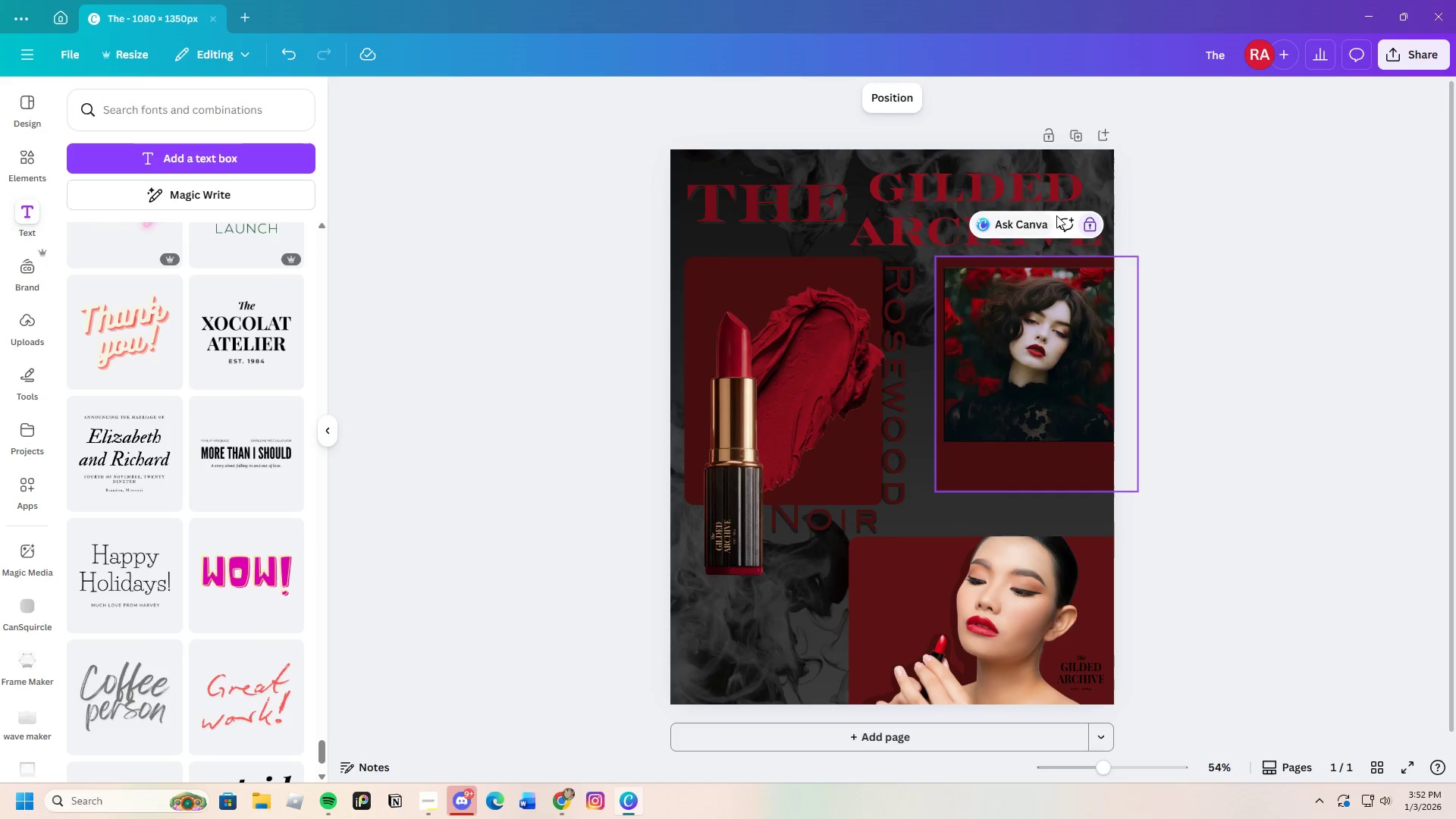 
left_click([1088, 222])
 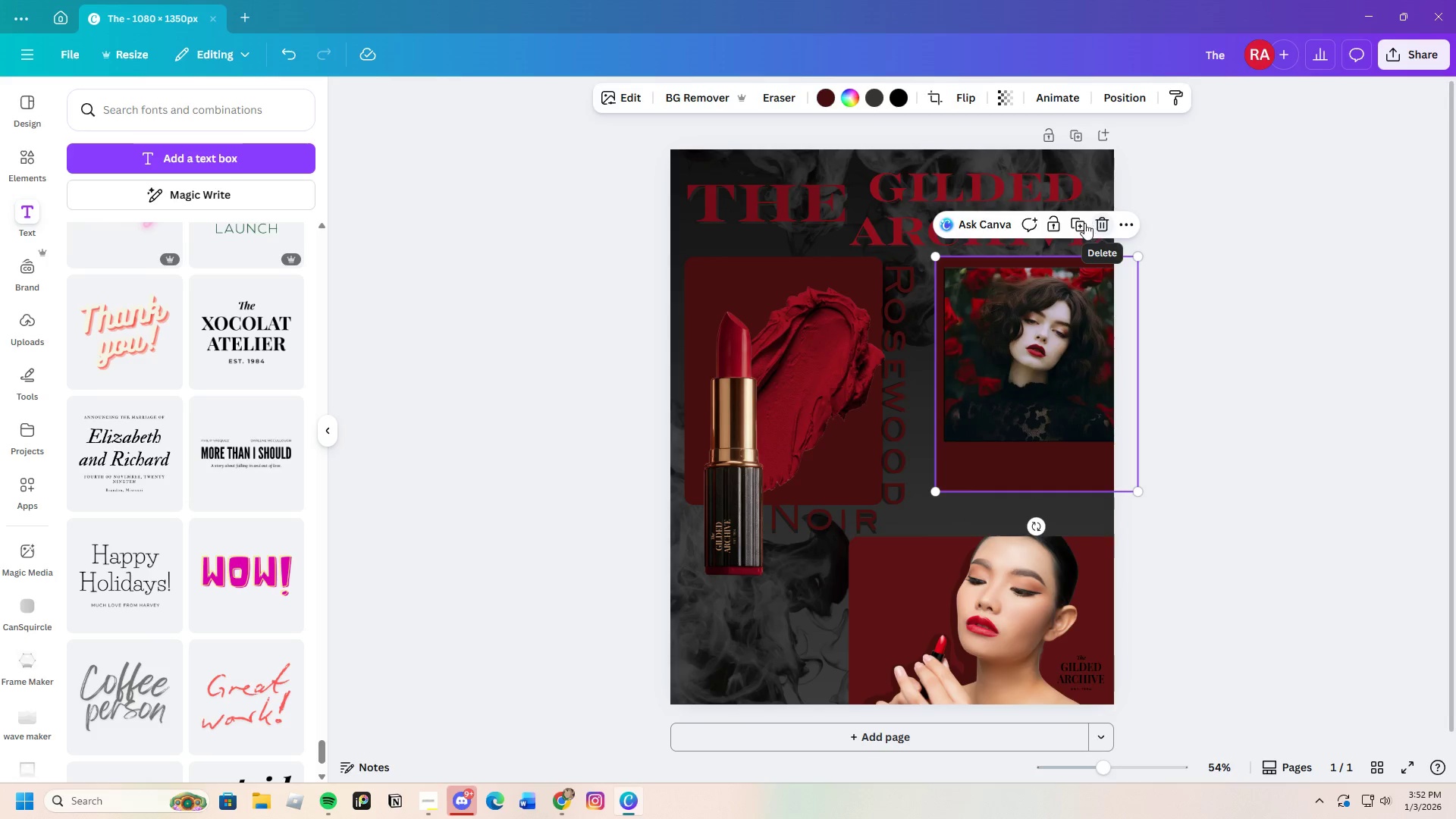 
left_click([1056, 223])
 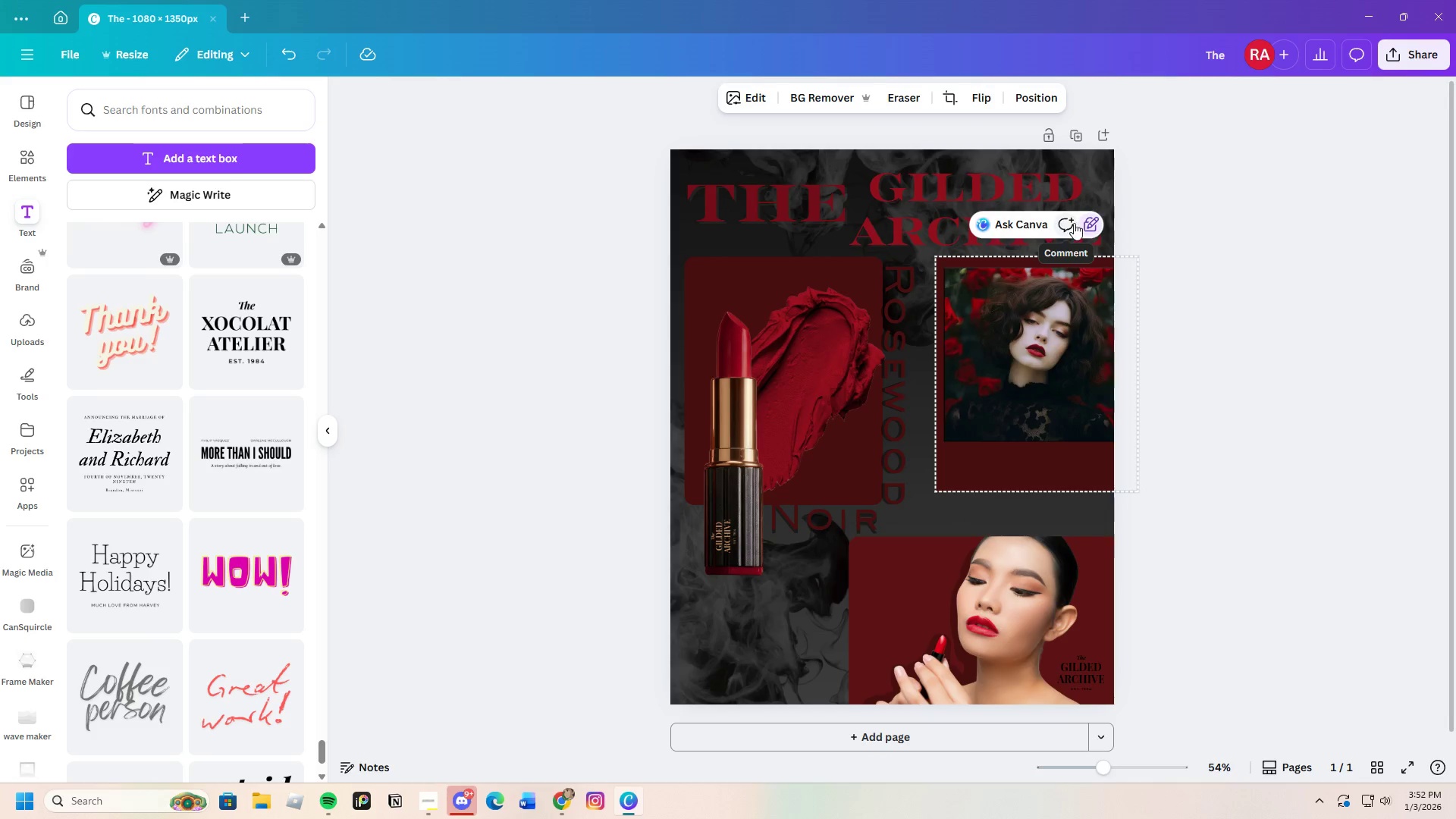 
left_click([1088, 223])
 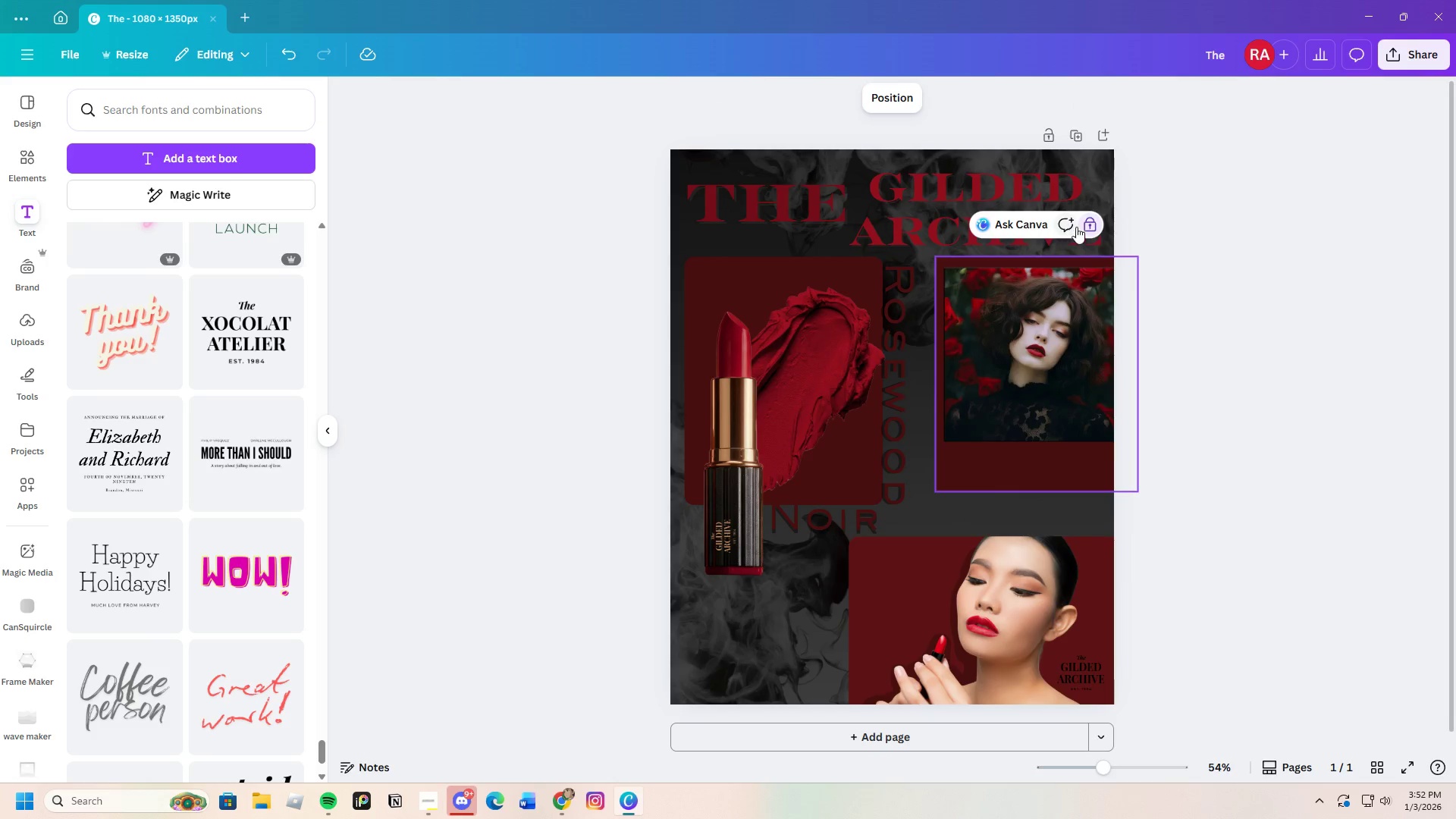 
left_click([1087, 224])
 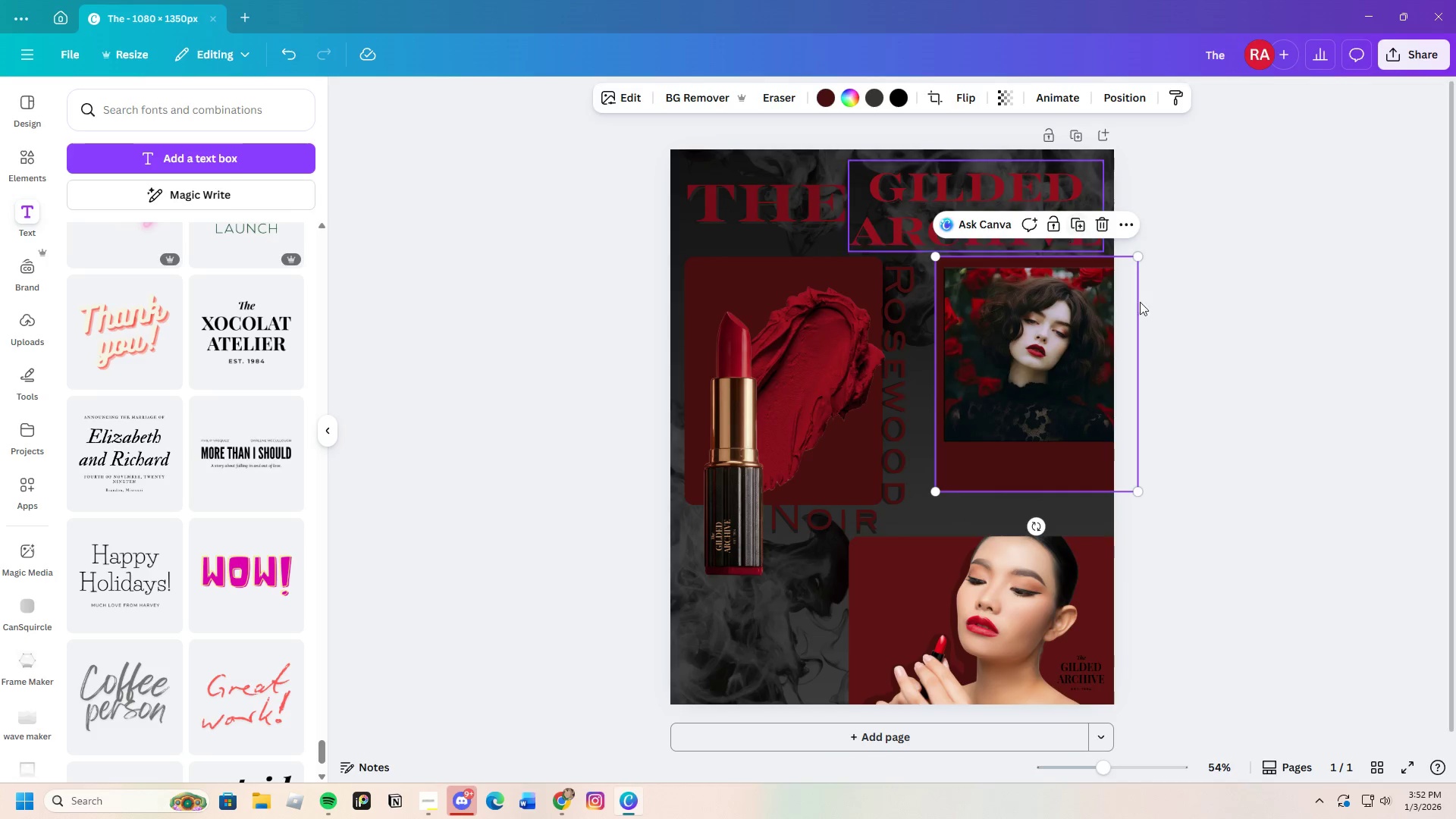 
left_click([1240, 384])
 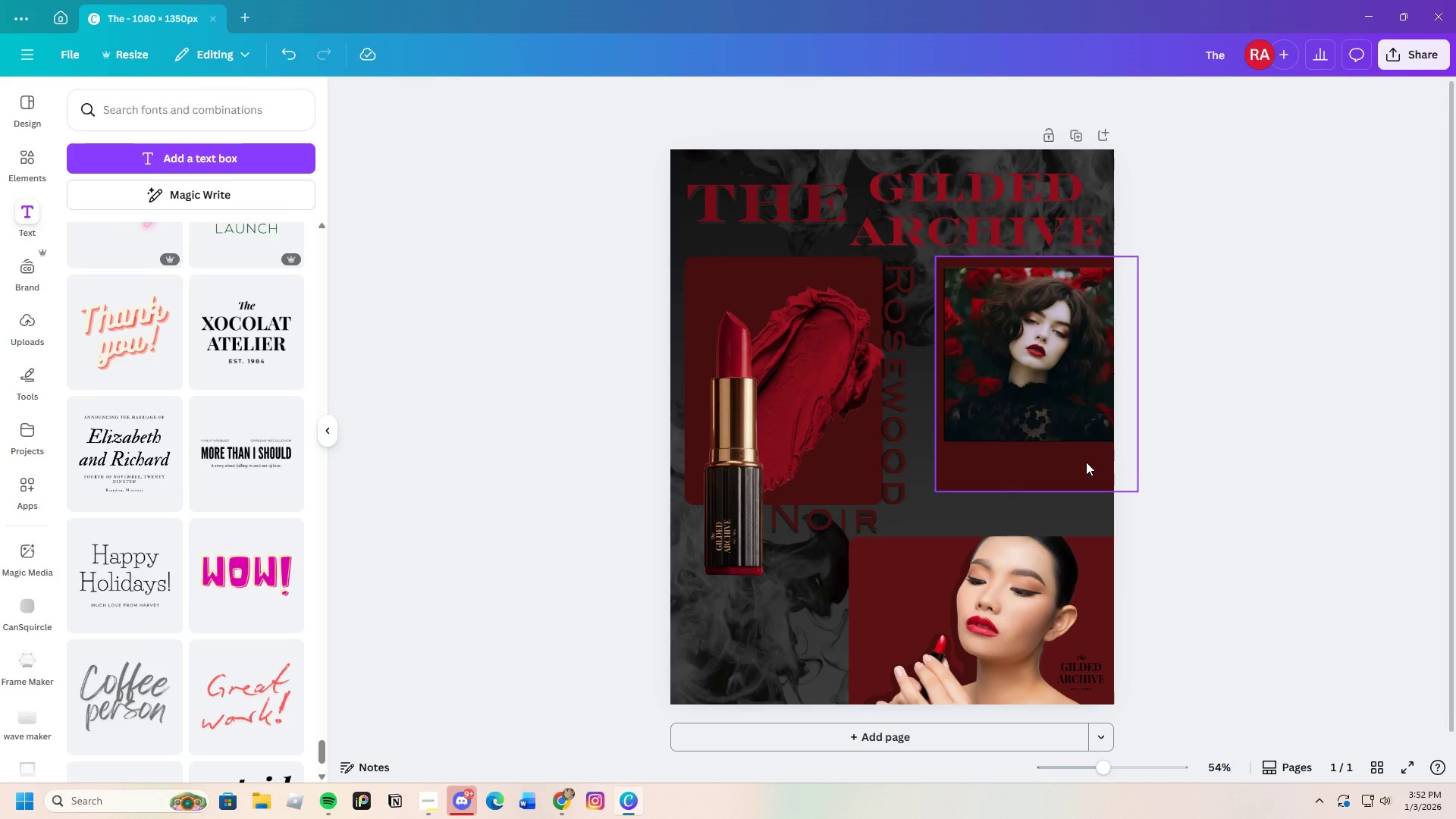 
left_click_drag(start_coordinate=[1084, 462], to_coordinate=[1063, 492])
 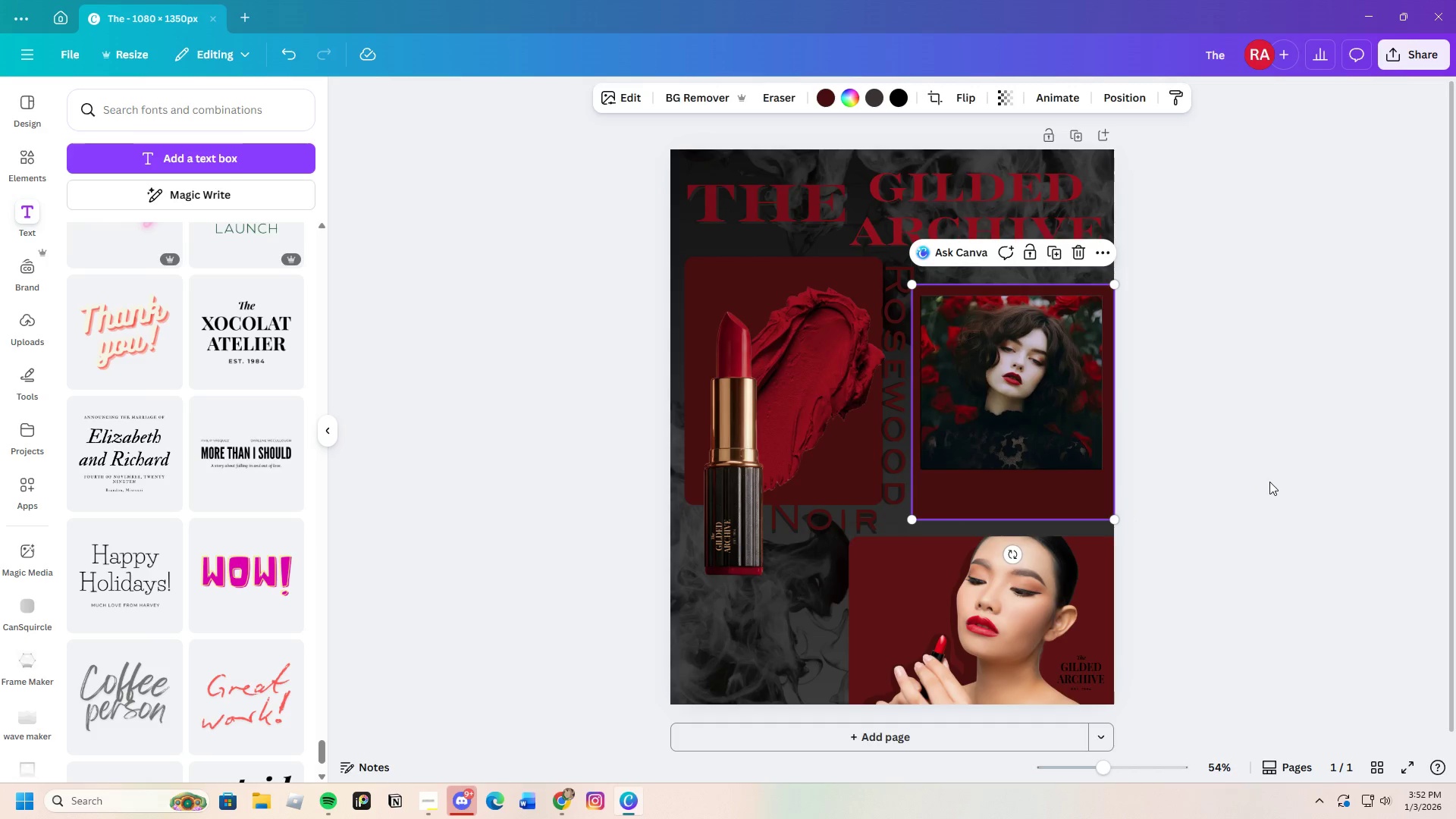 
left_click([1269, 482])
 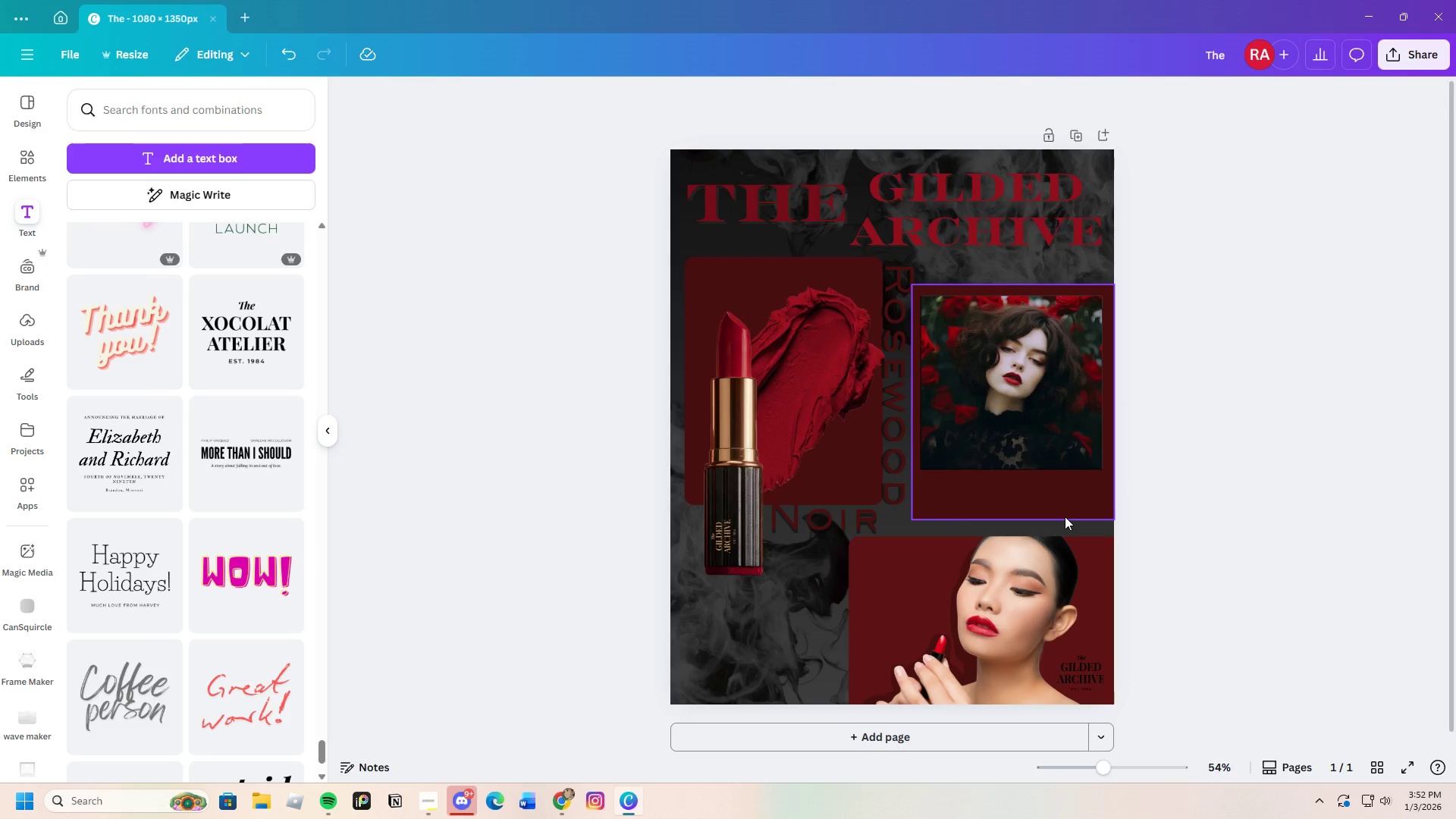 
left_click_drag(start_coordinate=[1056, 505], to_coordinate=[1062, 504])
 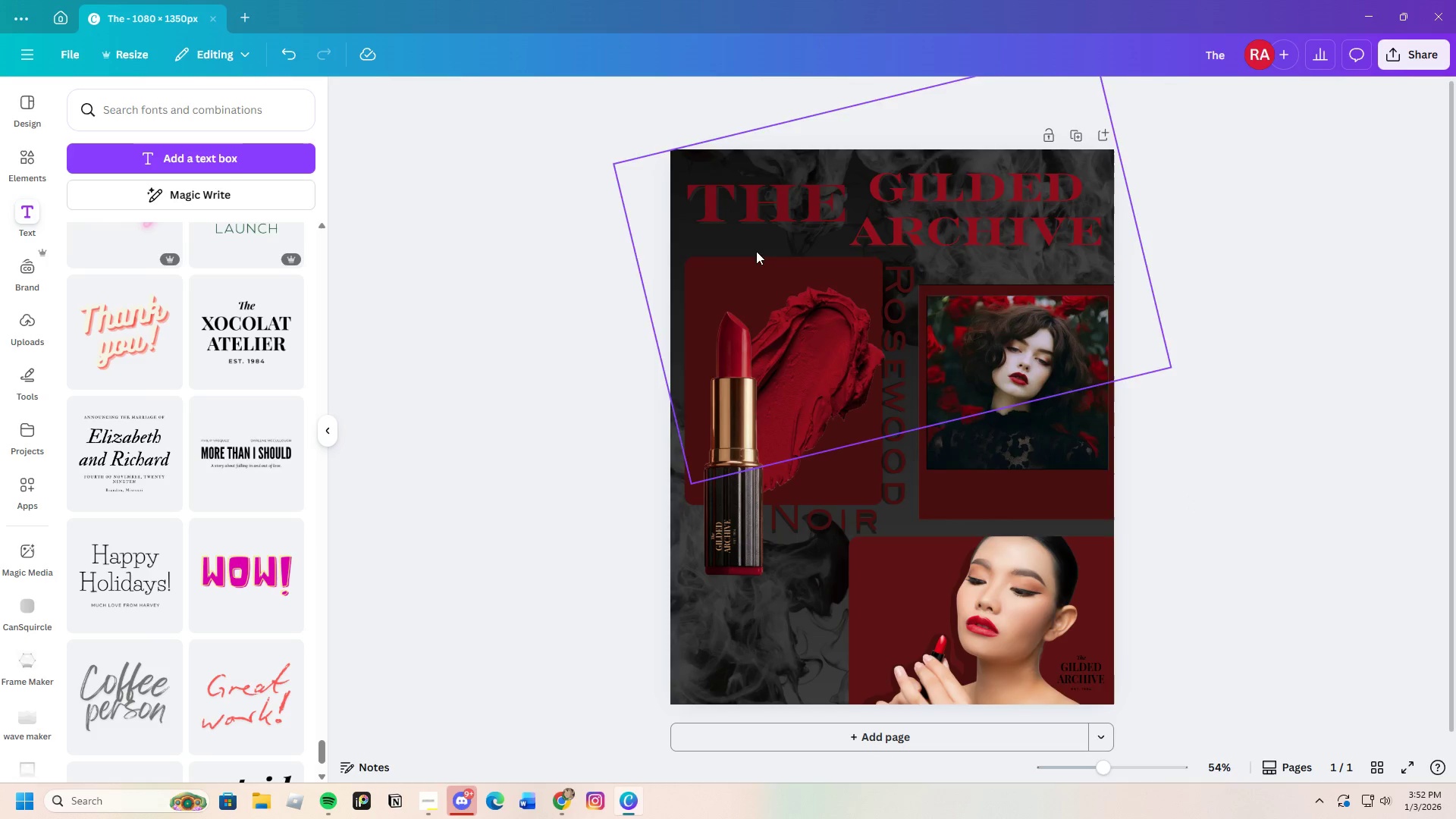 
left_click([736, 273])
 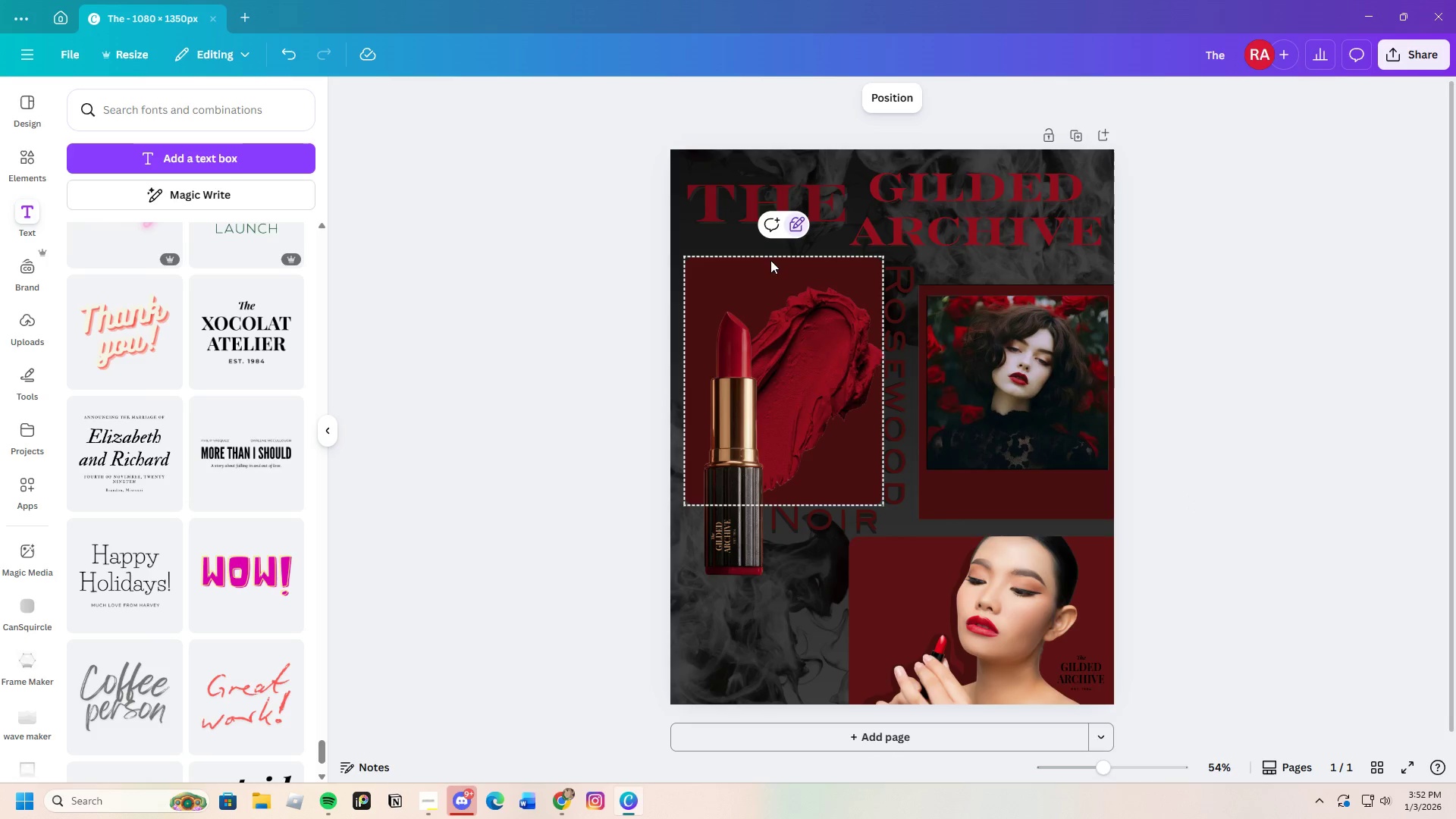 
left_click([795, 224])
 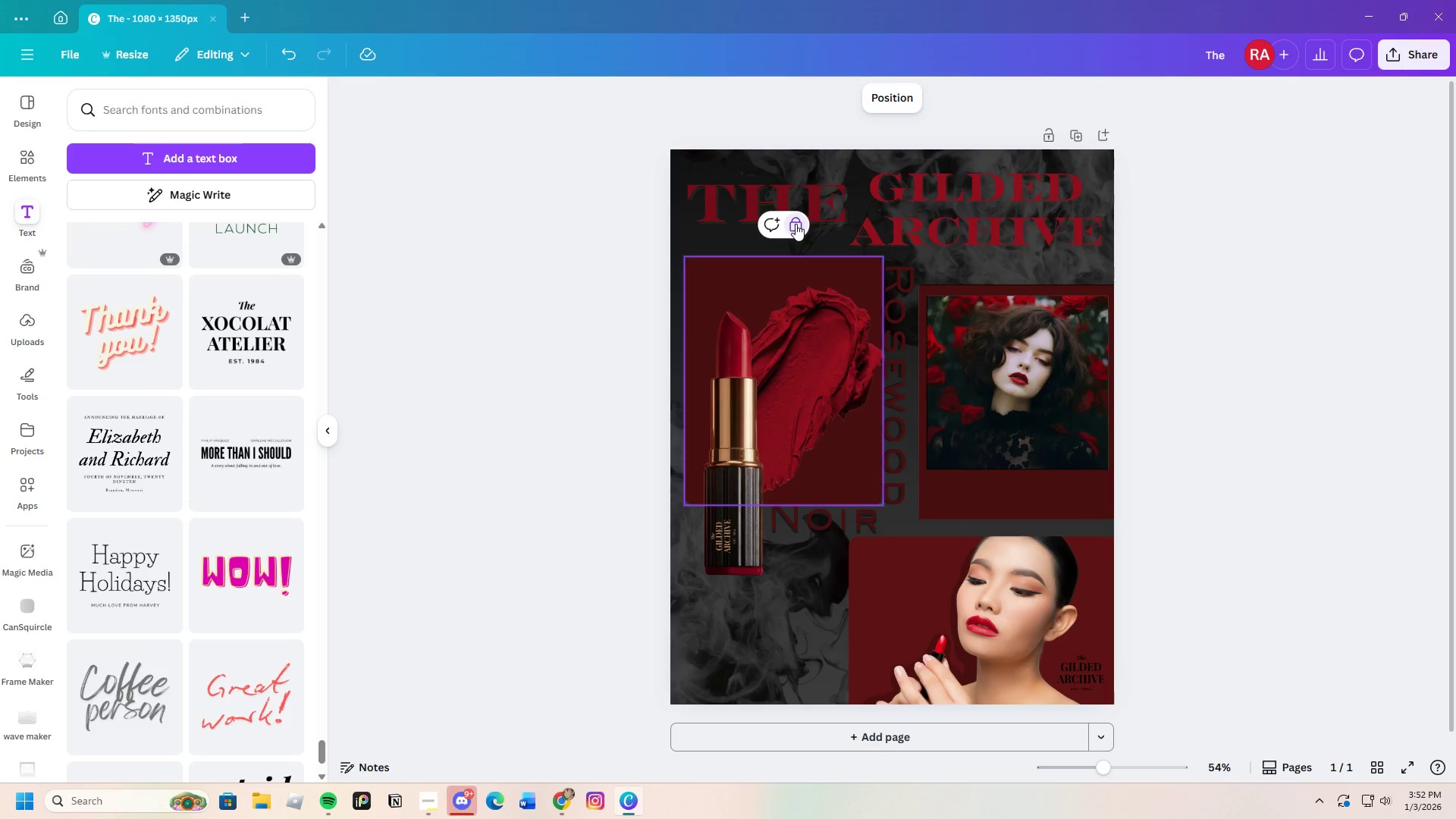 
left_click([795, 224])
 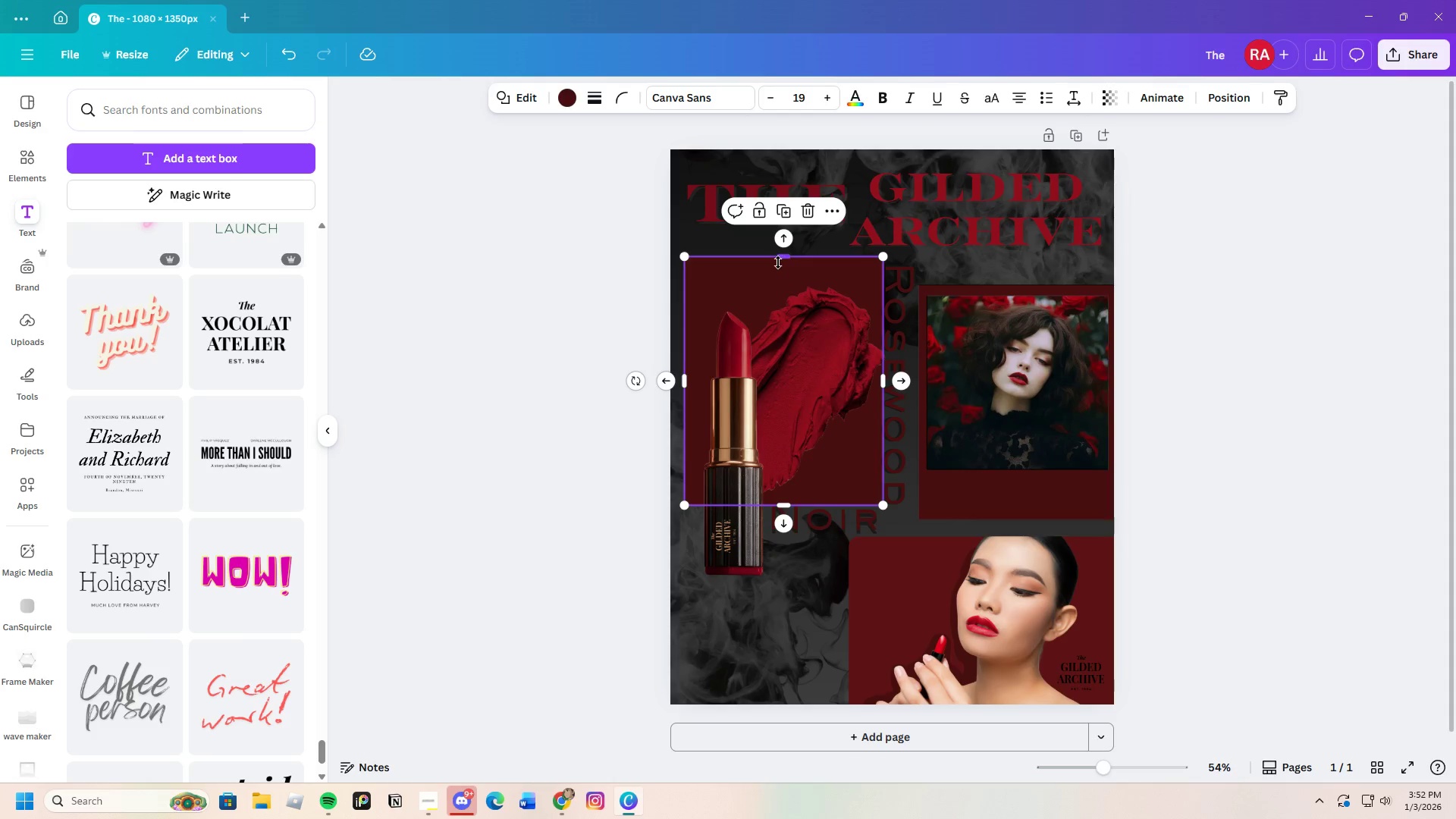 
left_click_drag(start_coordinate=[781, 260], to_coordinate=[781, 252])
 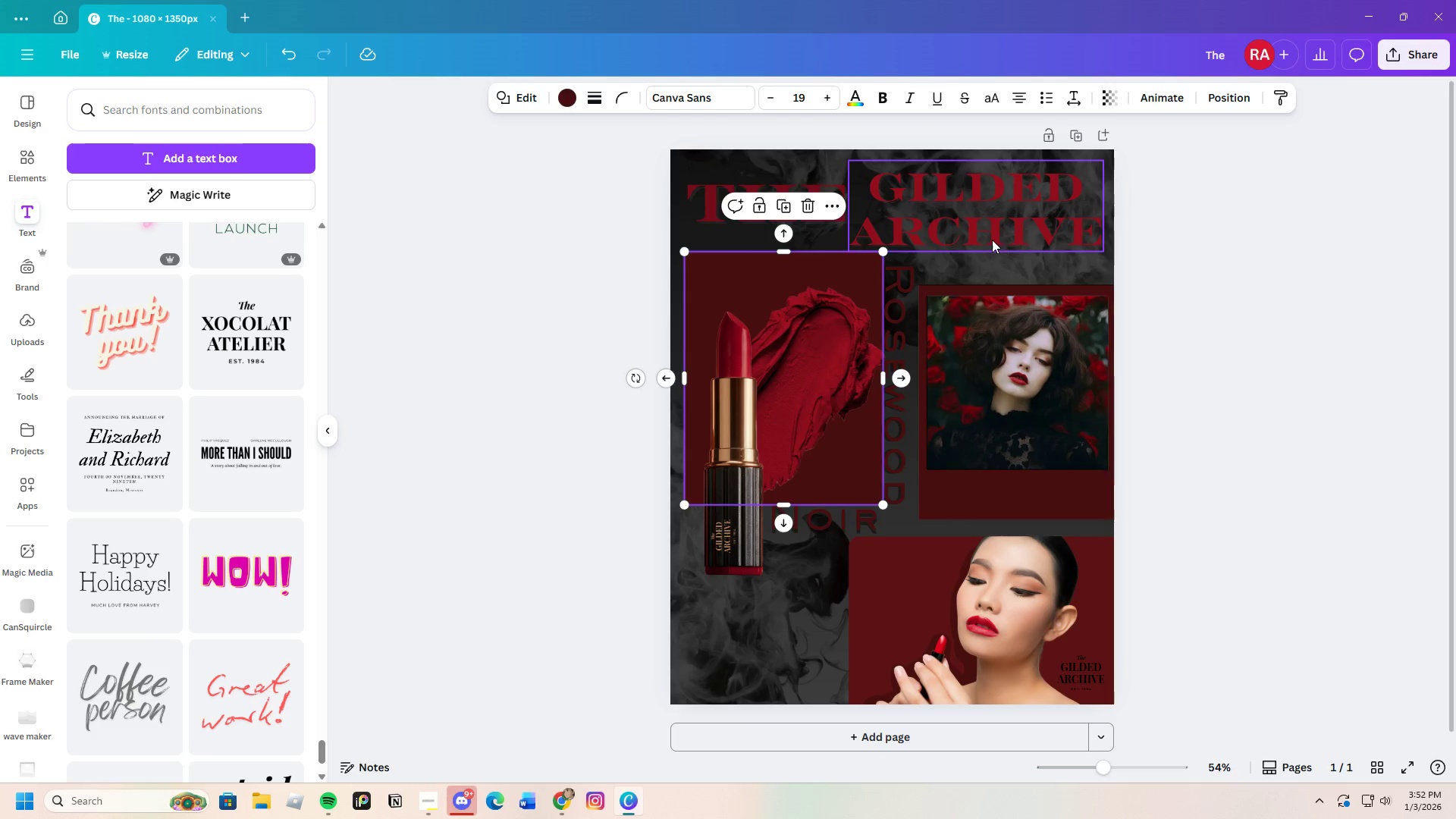 
left_click([985, 229])
 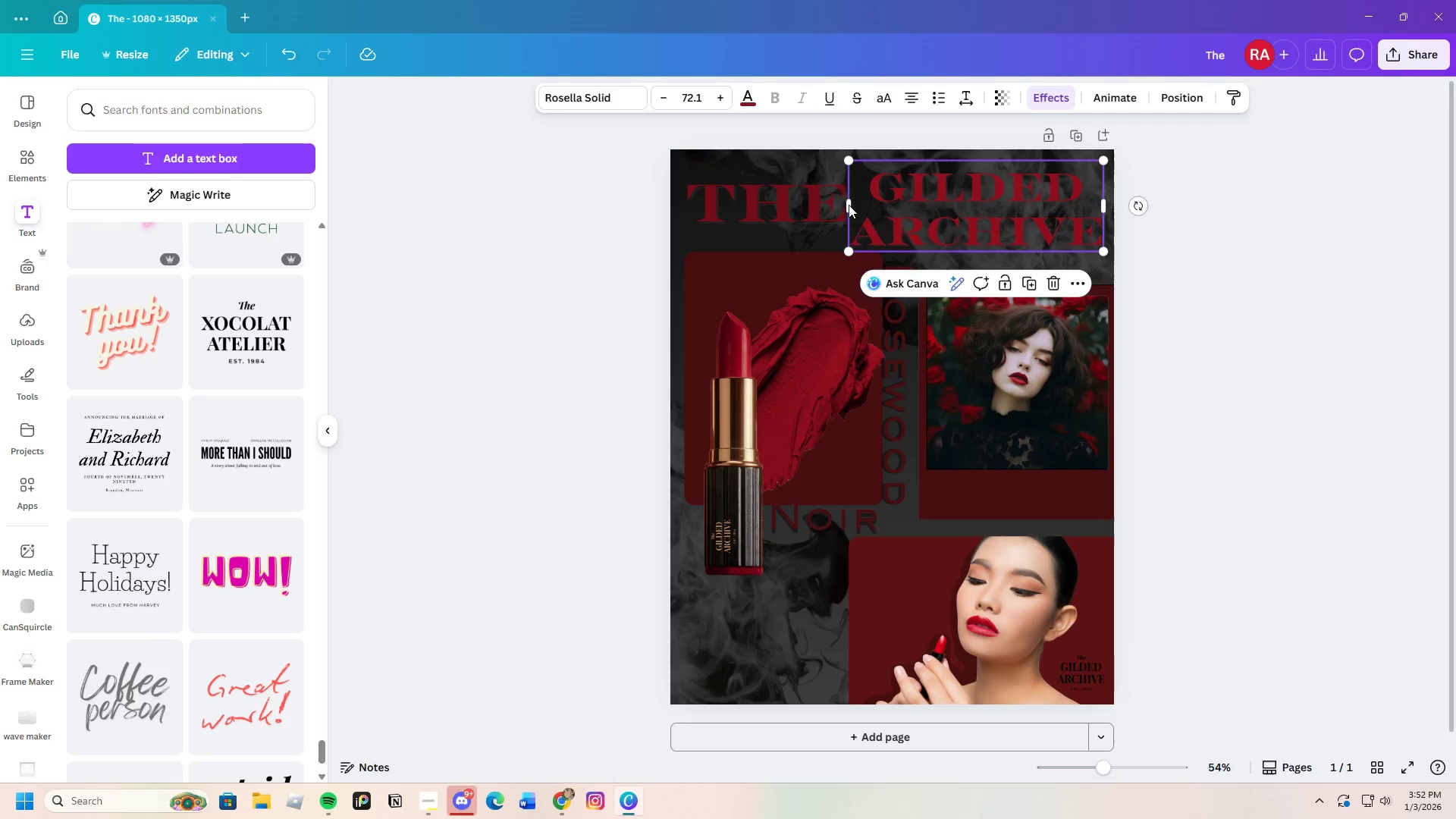 
left_click_drag(start_coordinate=[847, 206], to_coordinate=[849, 216])
 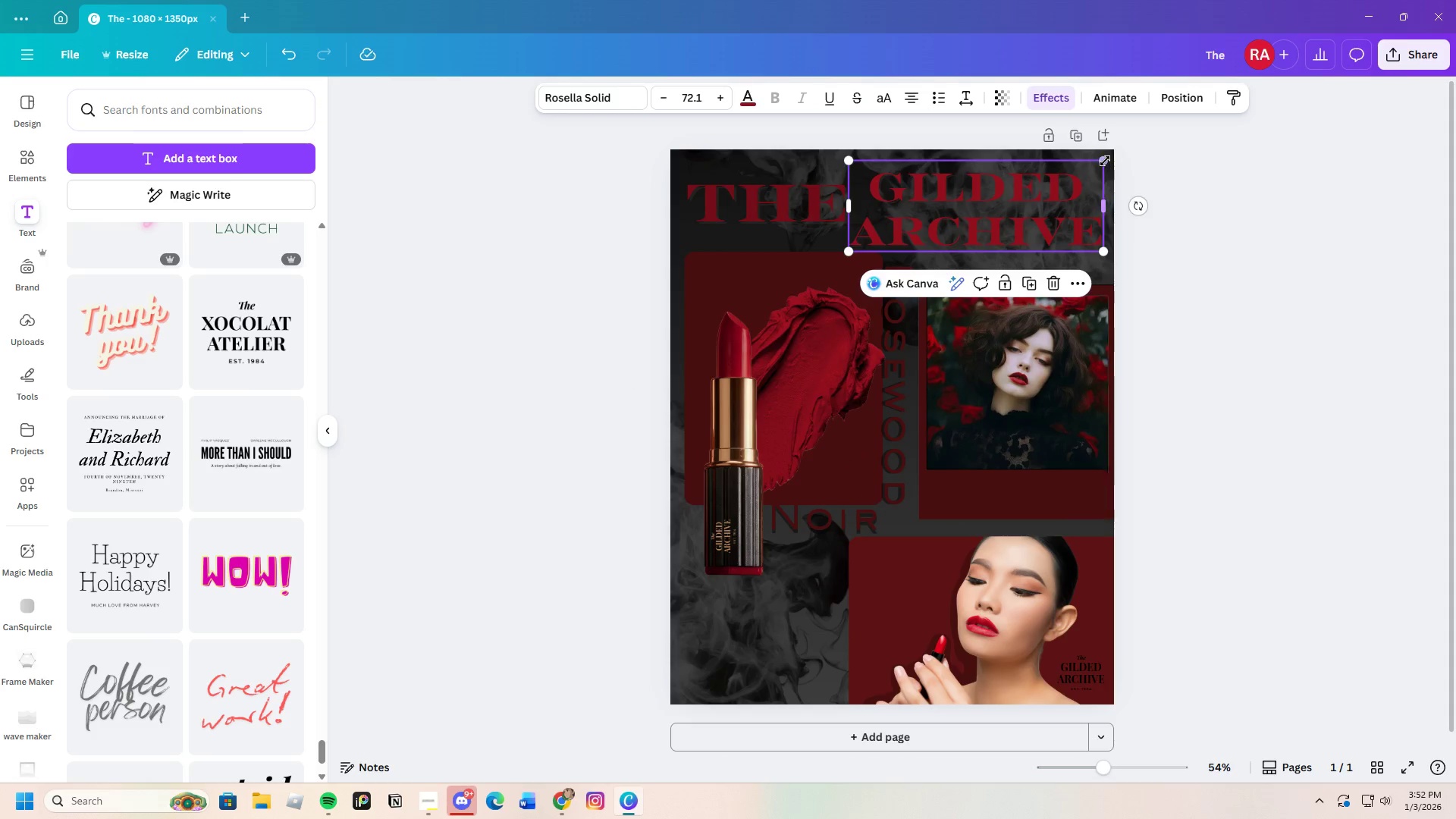 
left_click_drag(start_coordinate=[1104, 161], to_coordinate=[1082, 169])
 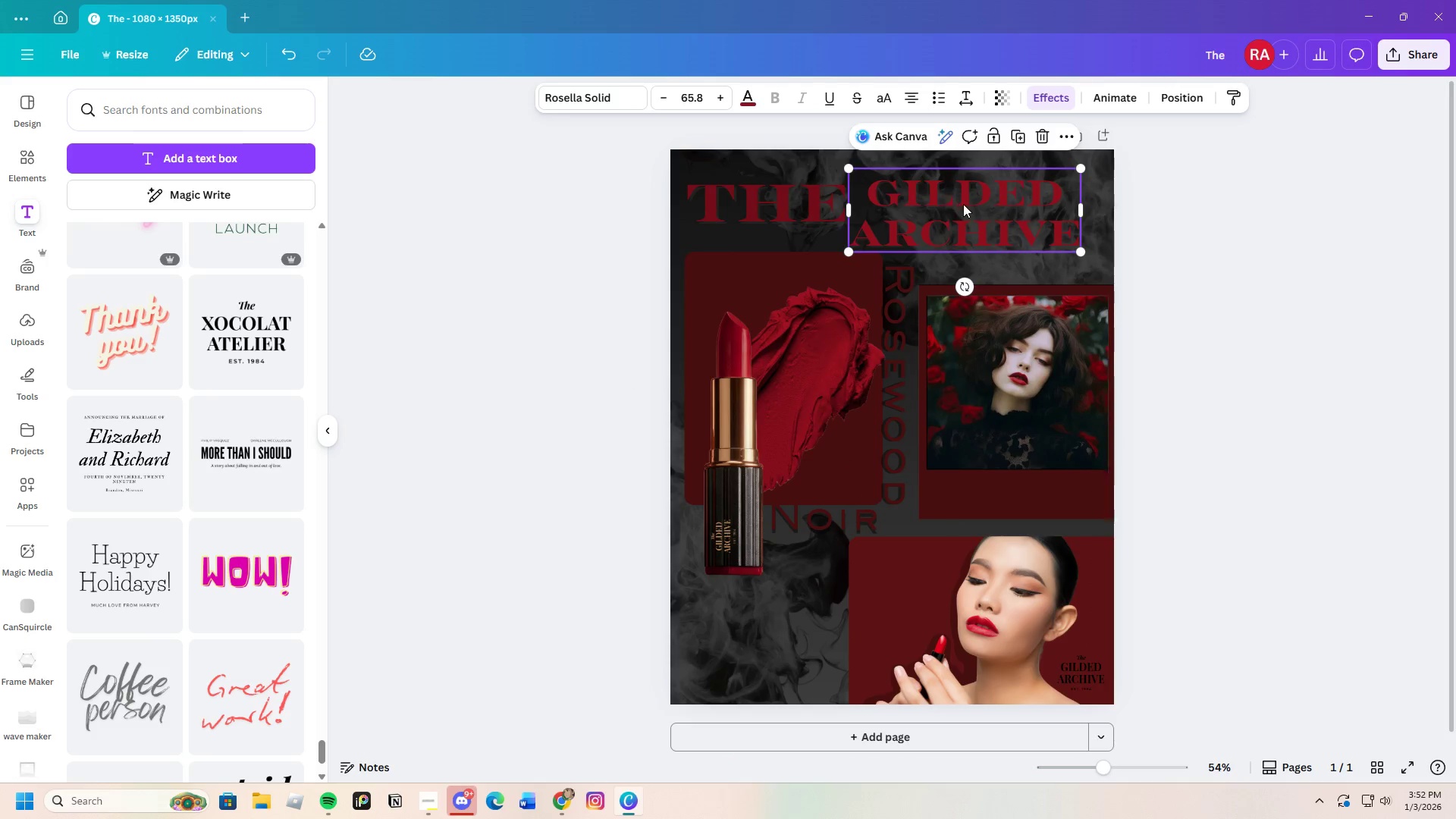 
left_click_drag(start_coordinate=[958, 202], to_coordinate=[987, 203])
 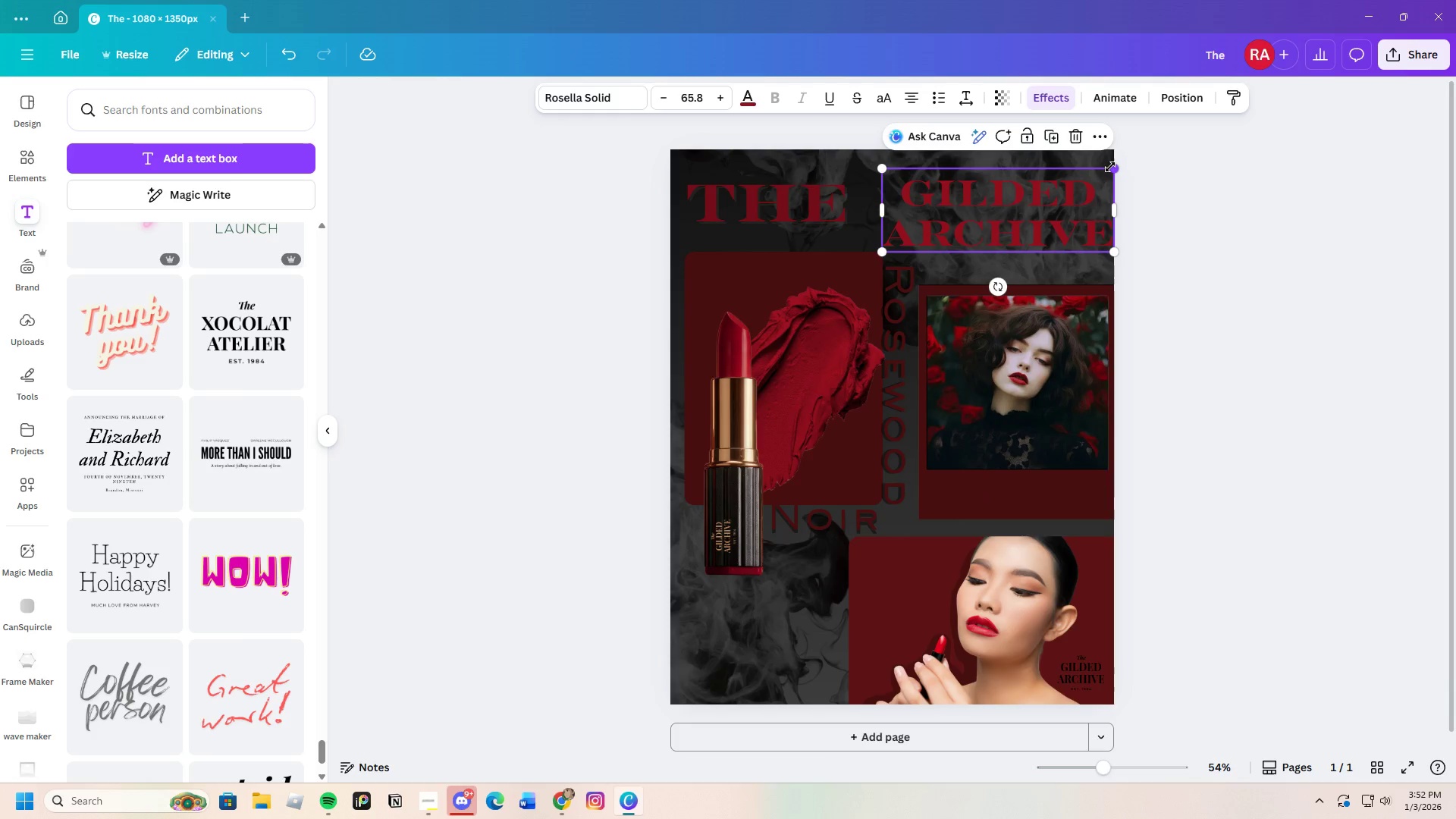 
left_click_drag(start_coordinate=[1110, 167], to_coordinate=[1097, 174])
 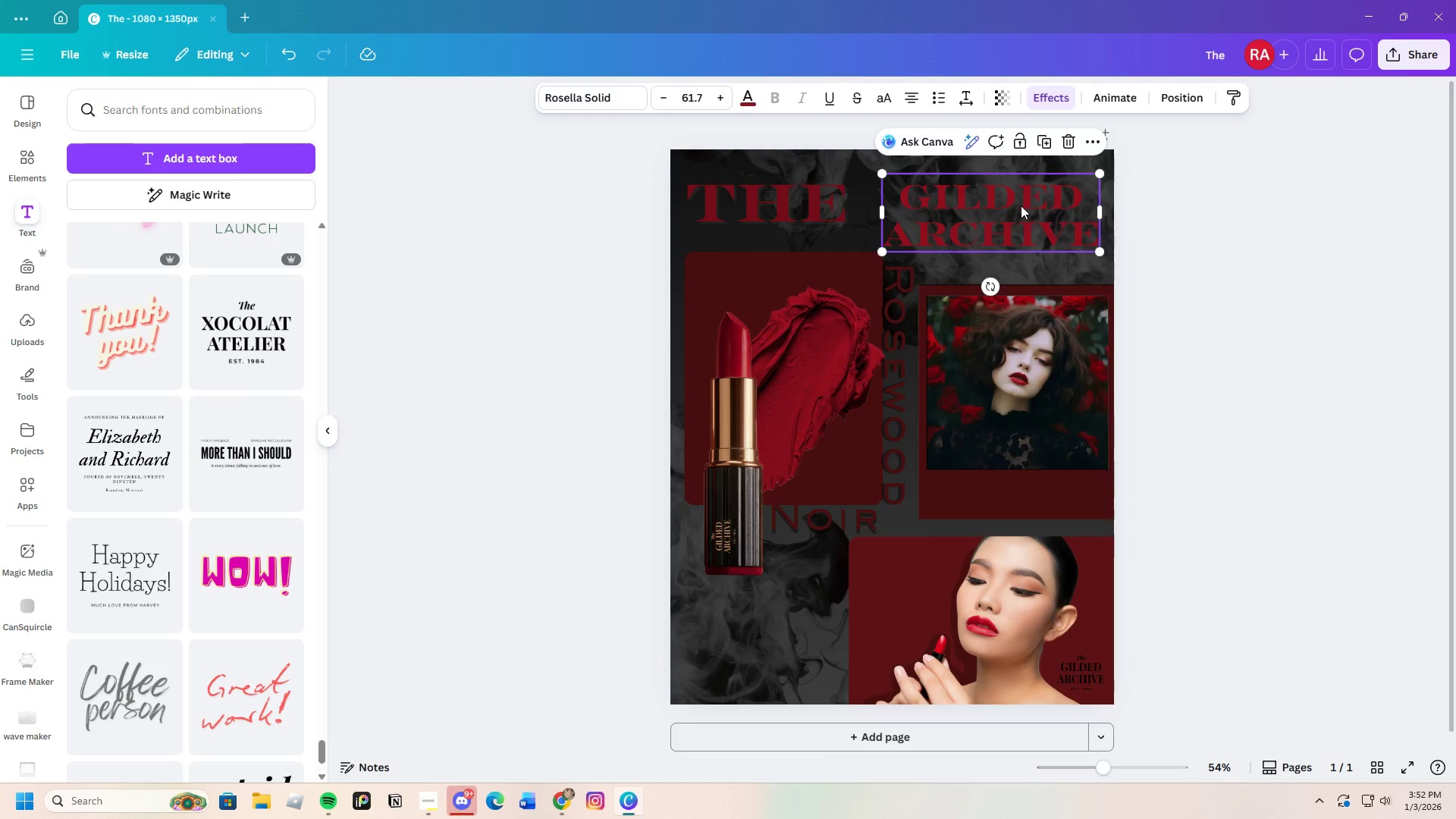 
left_click_drag(start_coordinate=[1021, 206], to_coordinate=[1028, 206])
 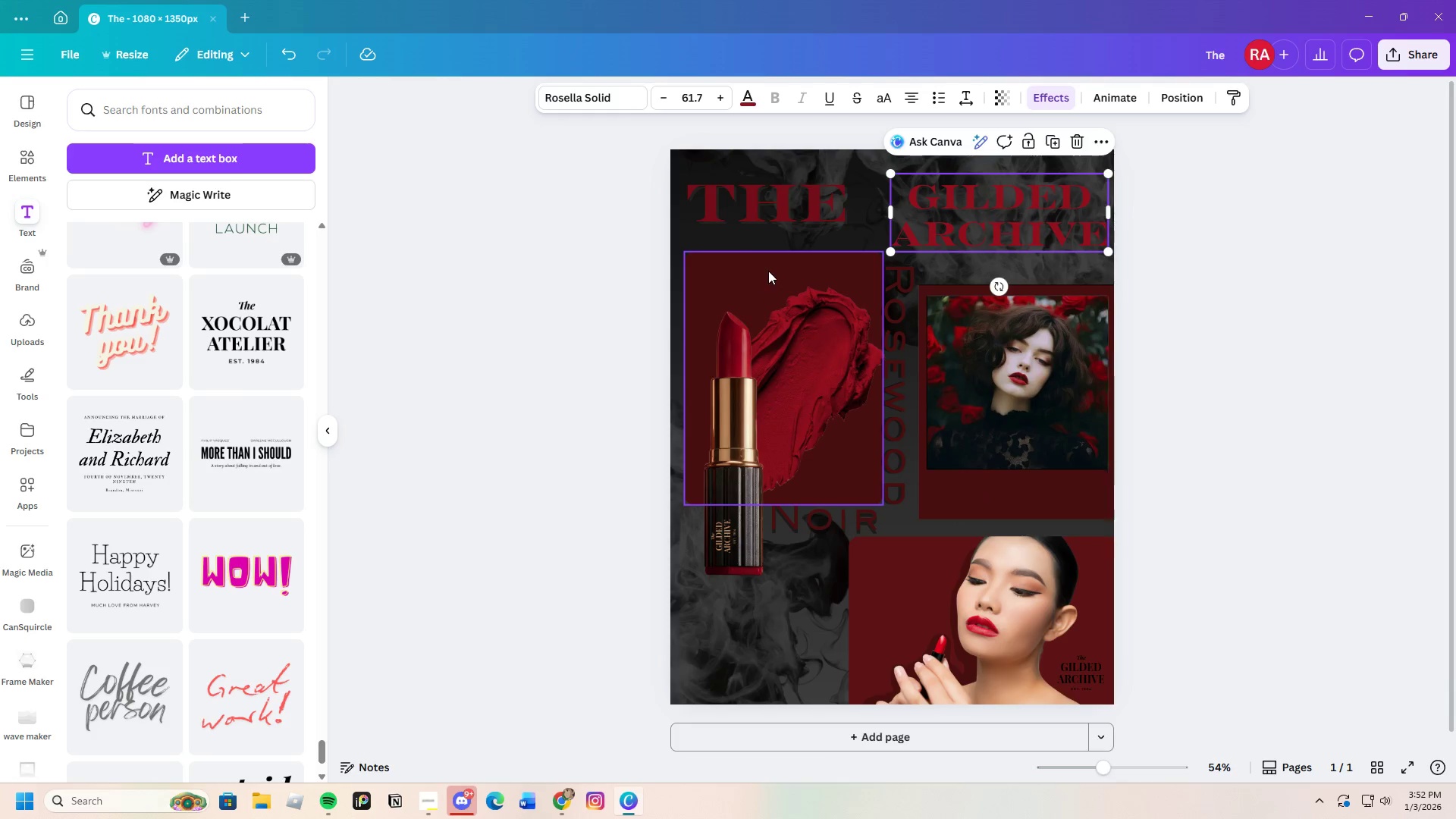 
left_click([770, 270])
 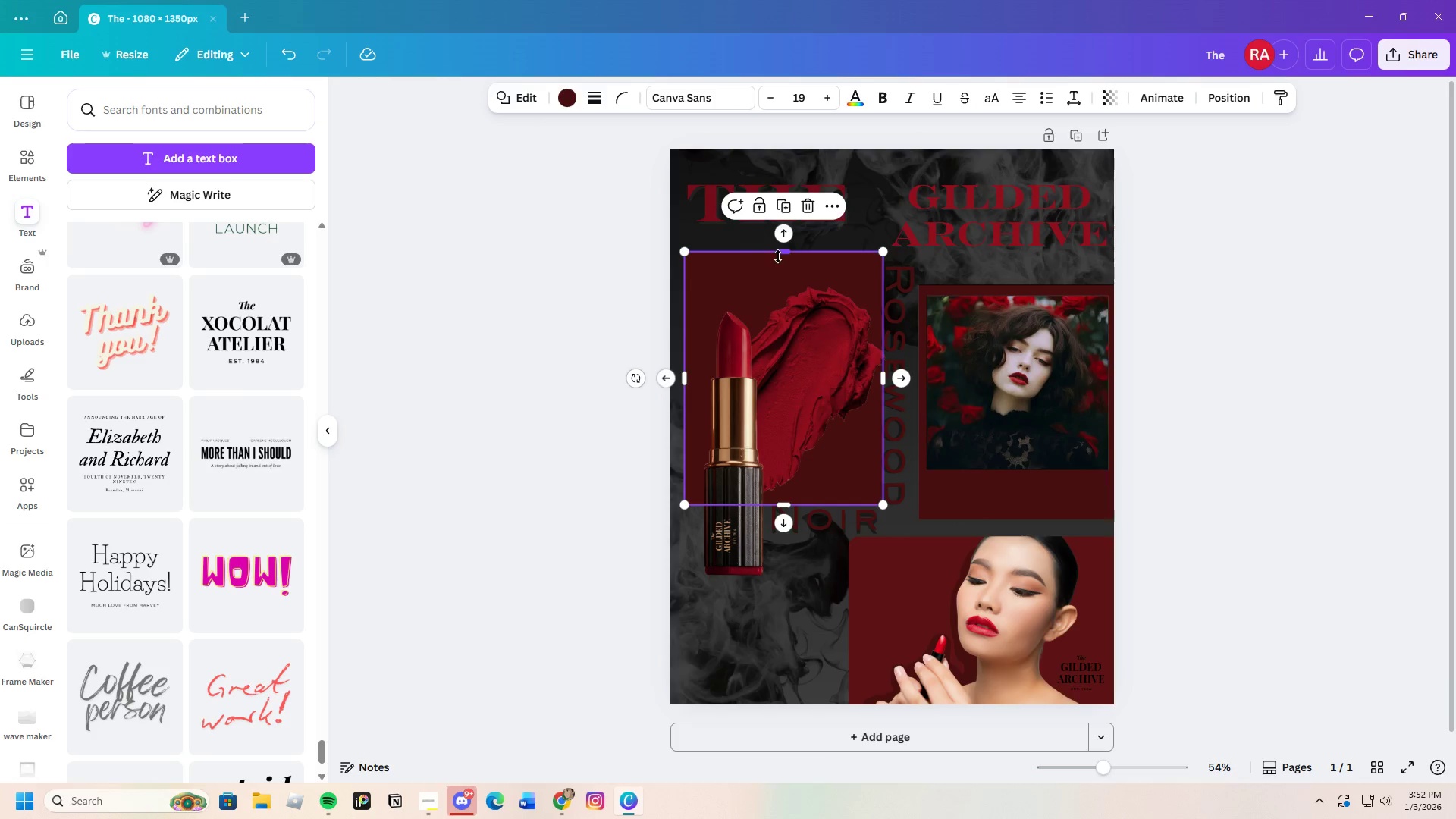 
left_click_drag(start_coordinate=[780, 256], to_coordinate=[789, 230])
 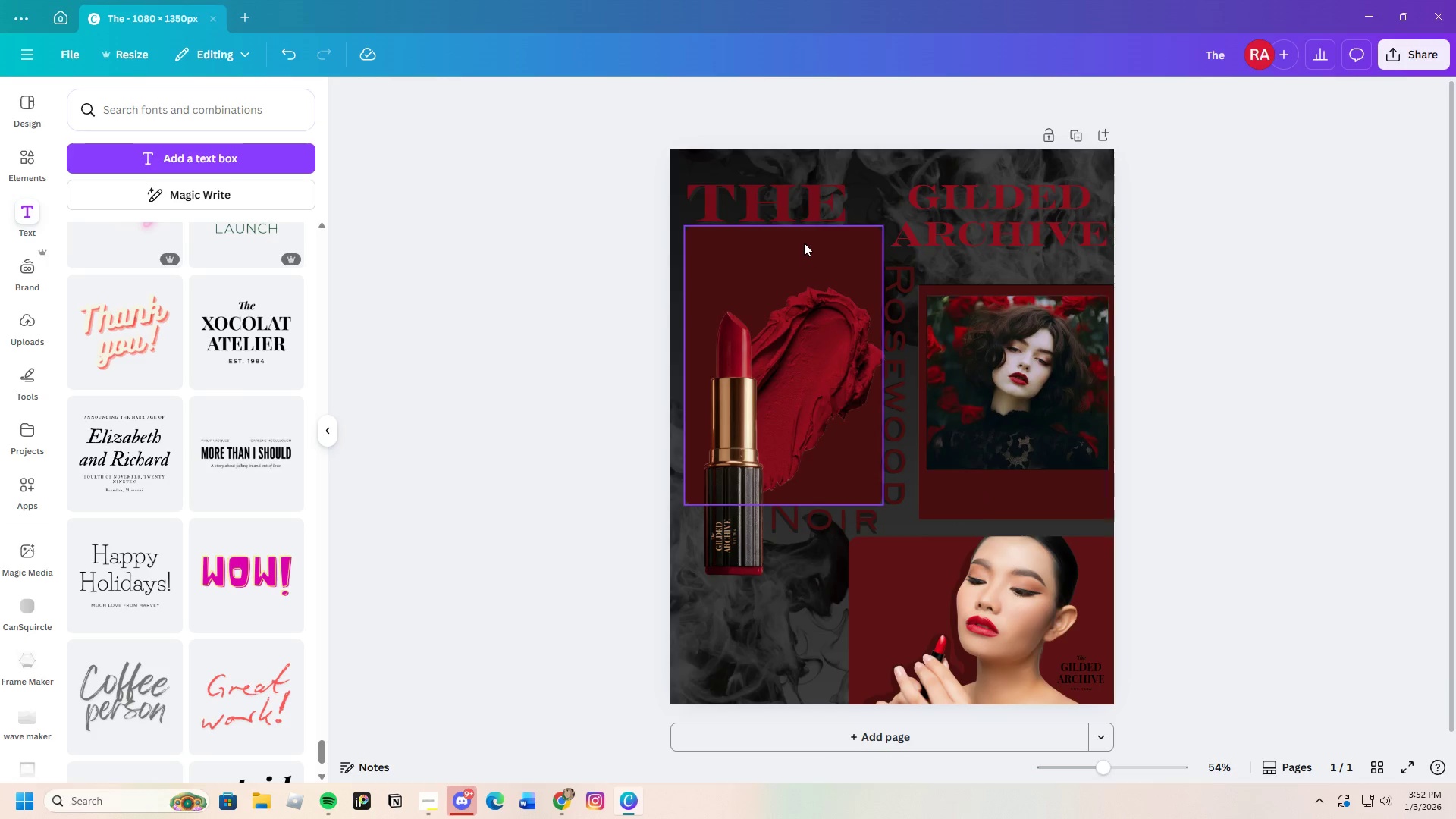 
left_click_drag(start_coordinate=[777, 206], to_coordinate=[811, 209])
 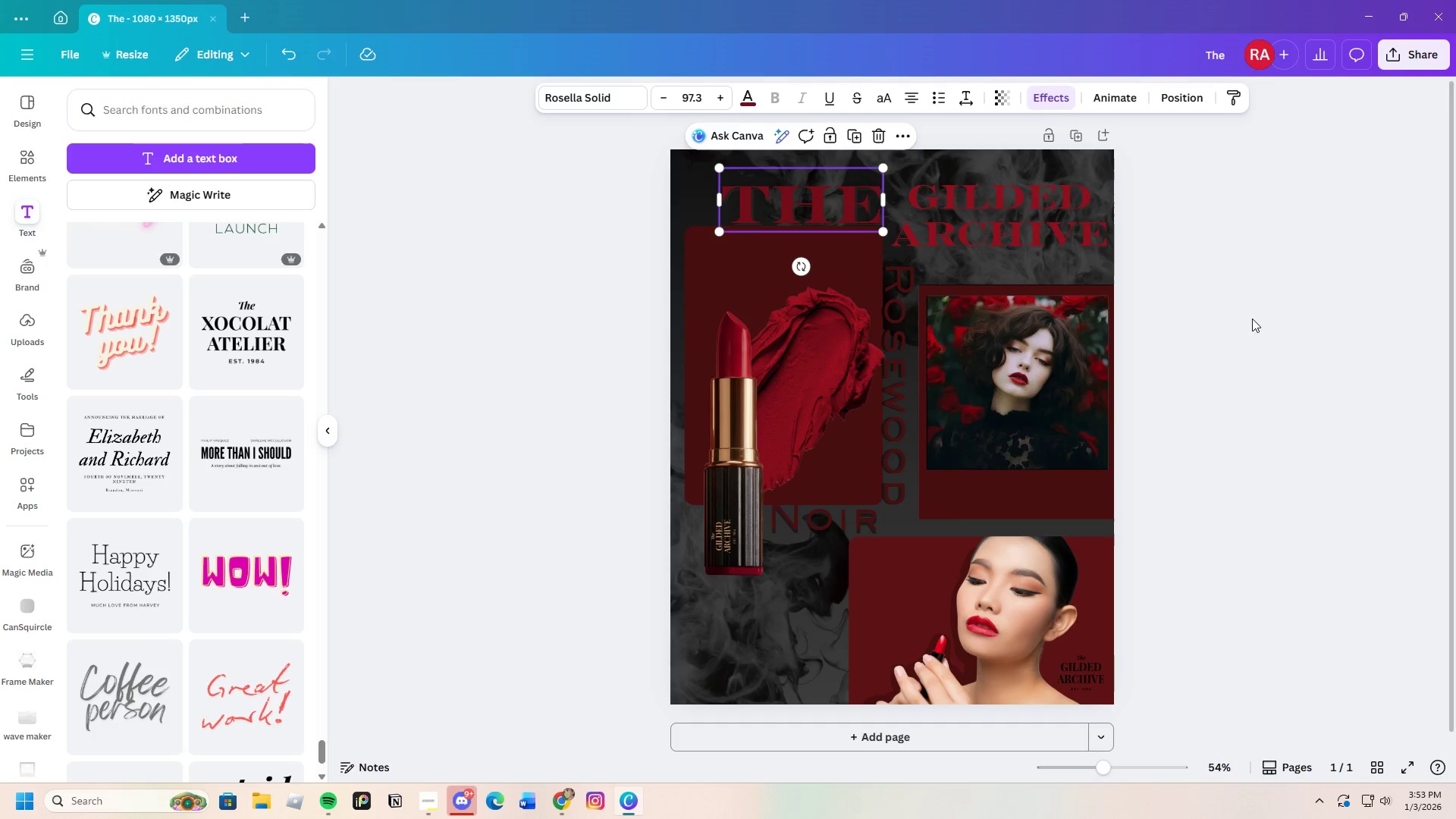 
left_click([1254, 319])
 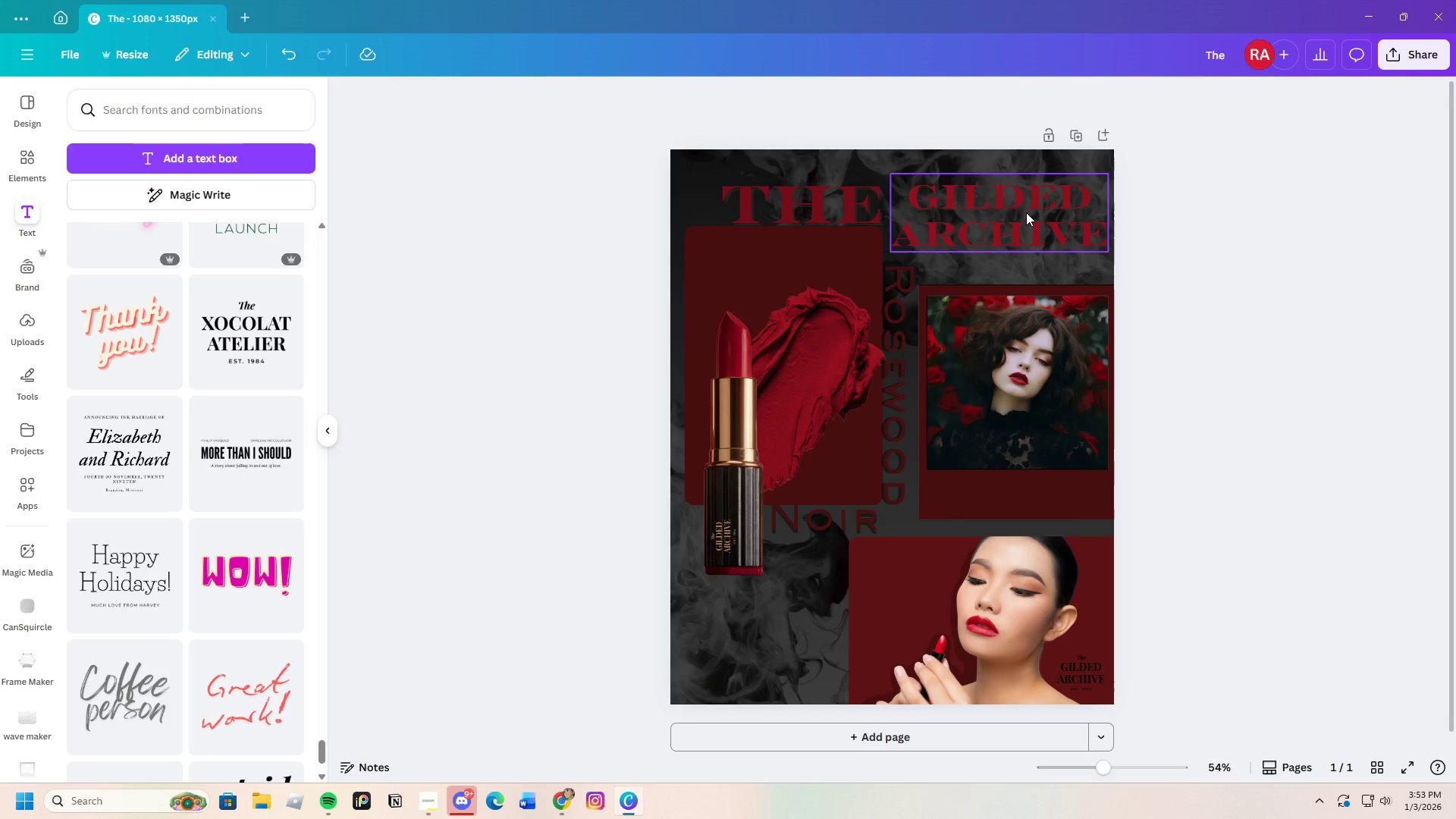 
left_click_drag(start_coordinate=[1009, 209], to_coordinate=[1007, 203])
 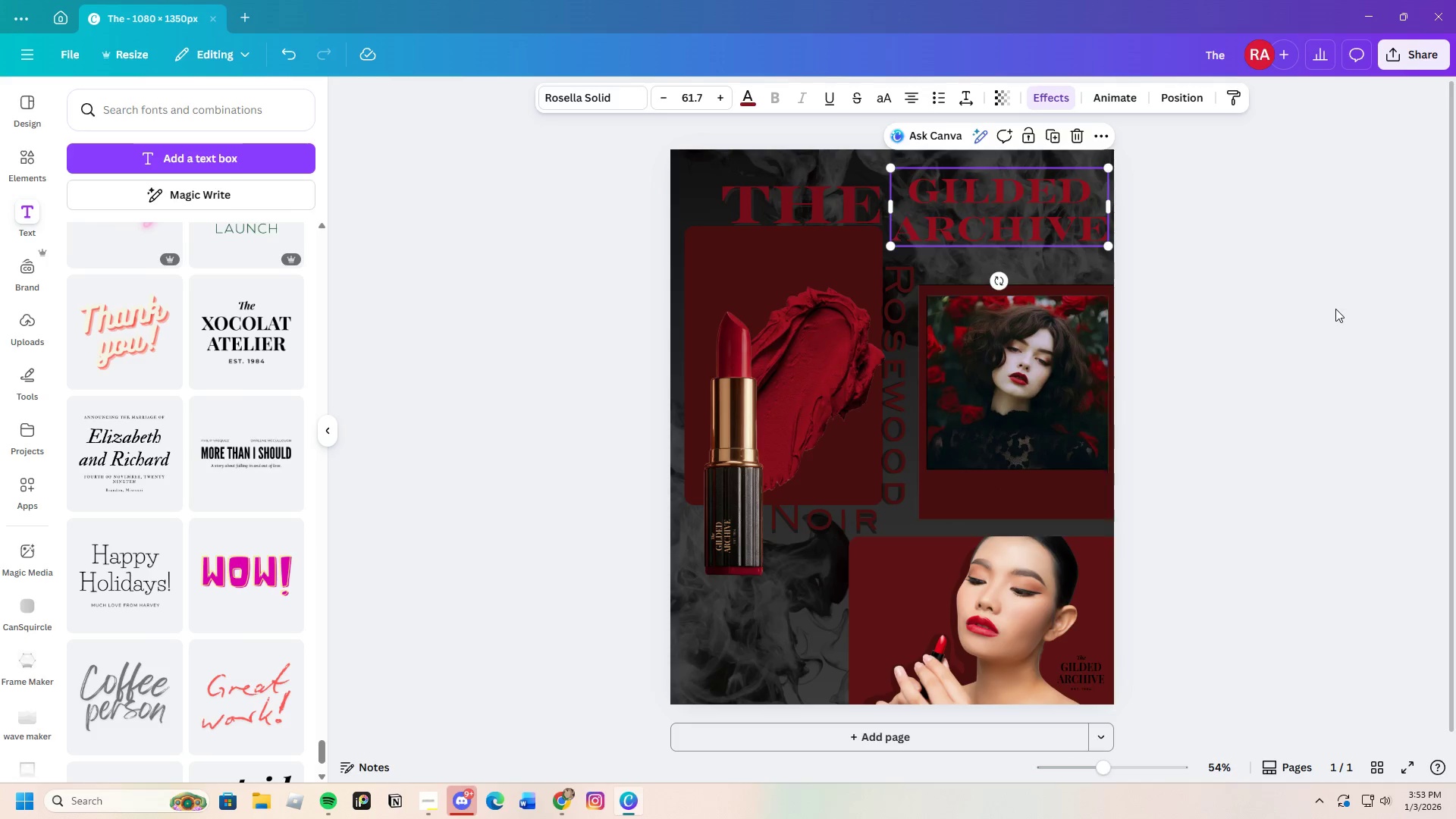 
left_click([1335, 309])
 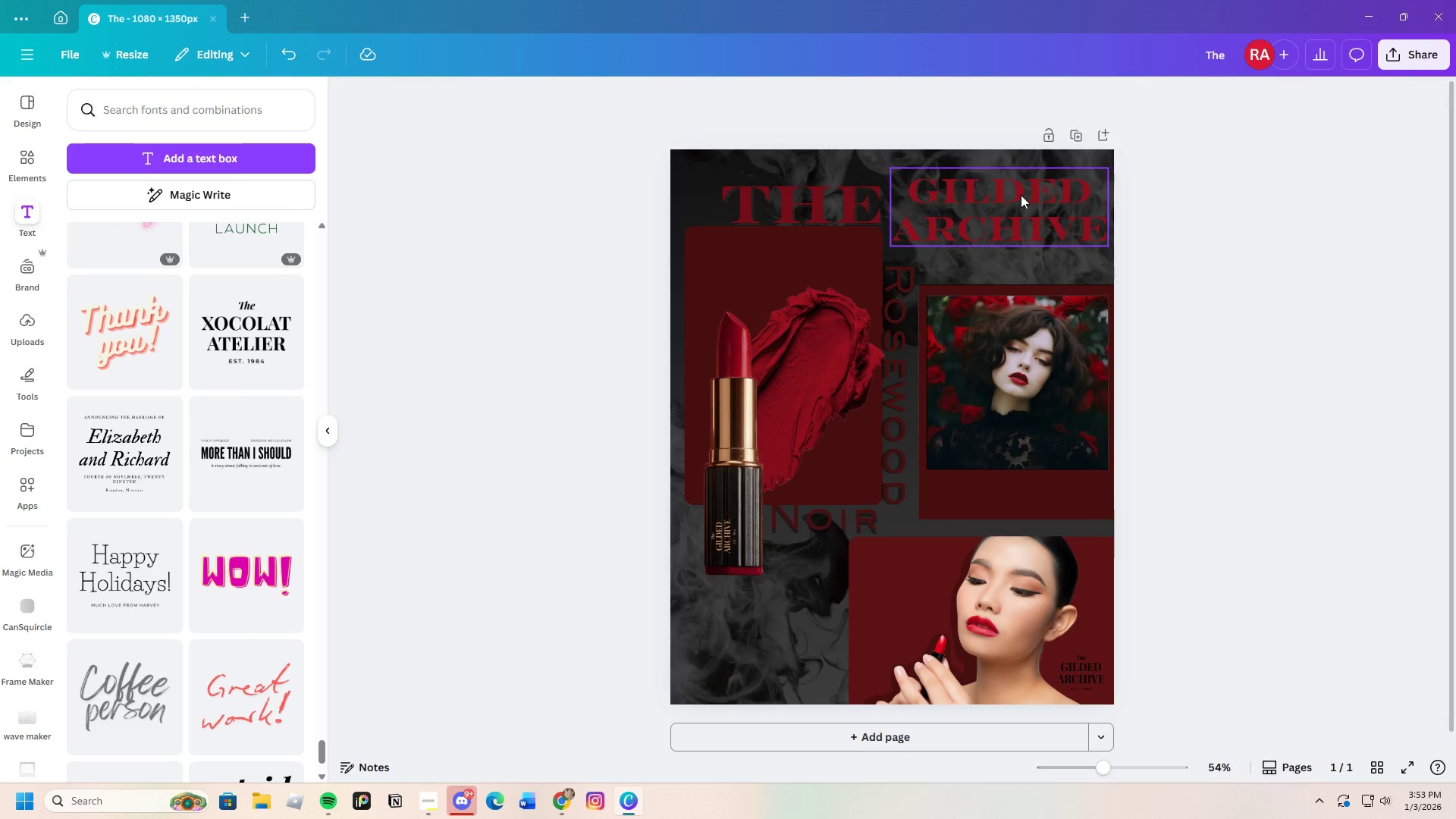 
left_click_drag(start_coordinate=[1019, 196], to_coordinate=[1015, 199])
 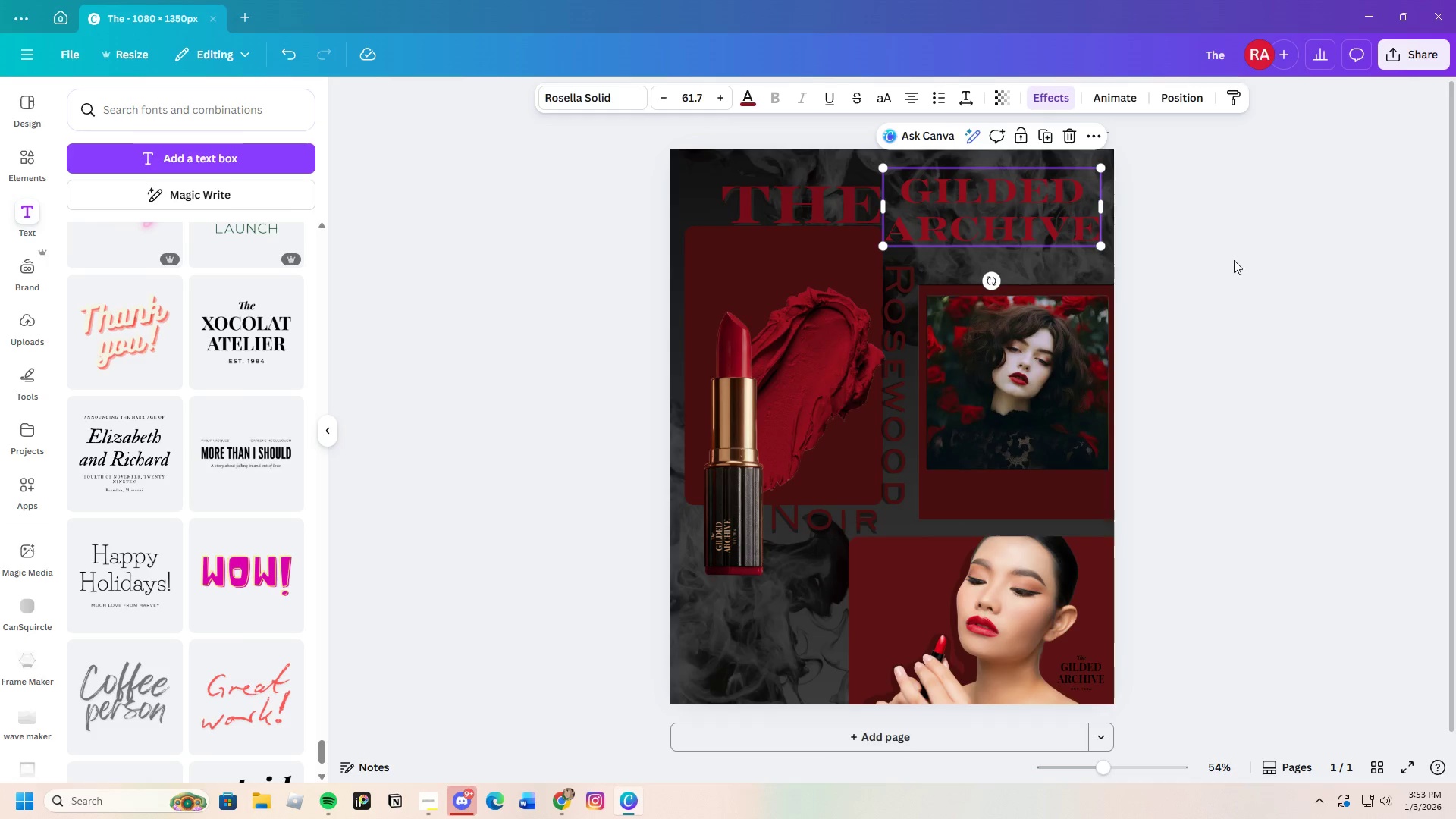 
left_click([1234, 260])
 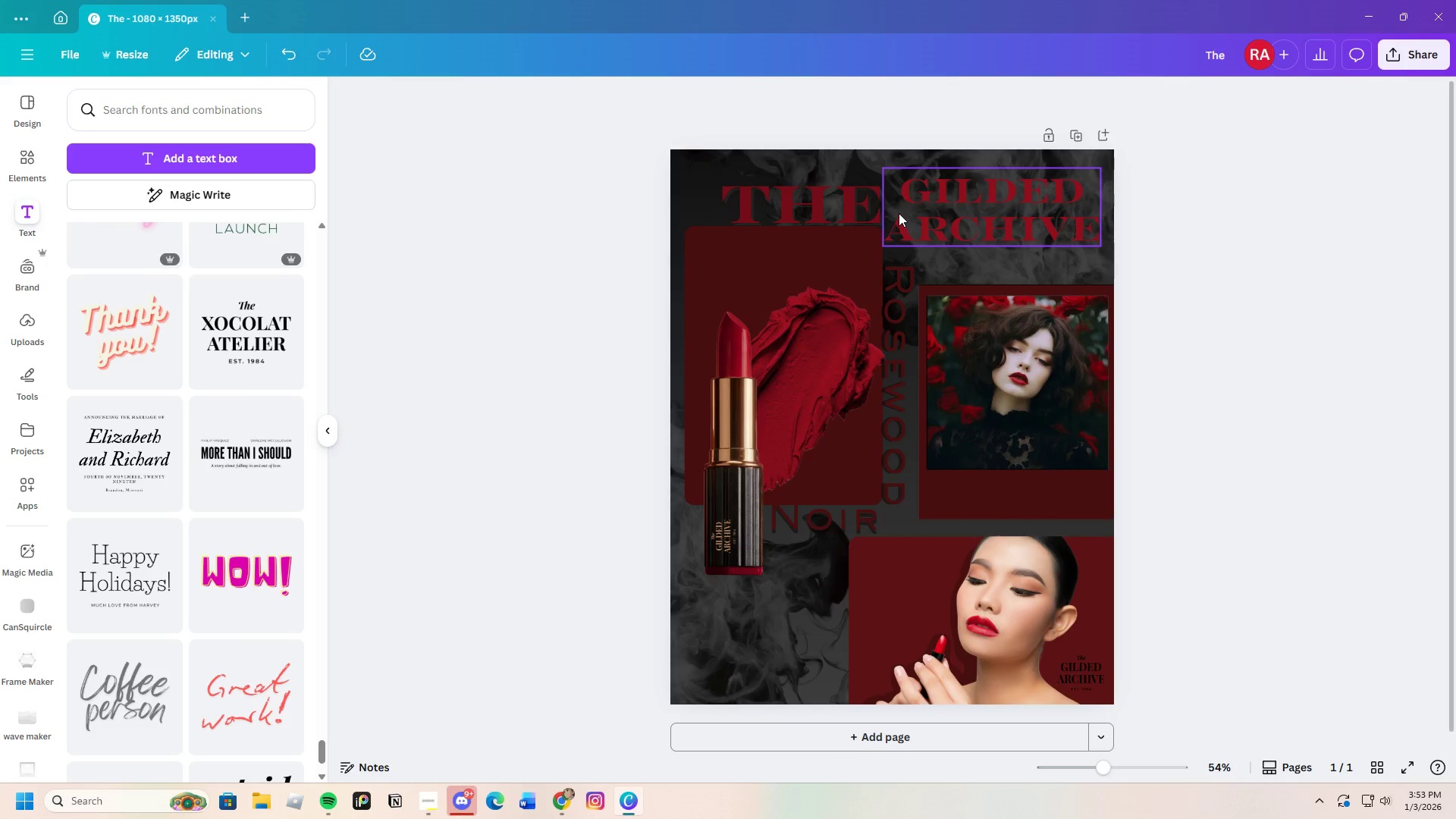 
left_click_drag(start_coordinate=[920, 217], to_coordinate=[924, 218])
 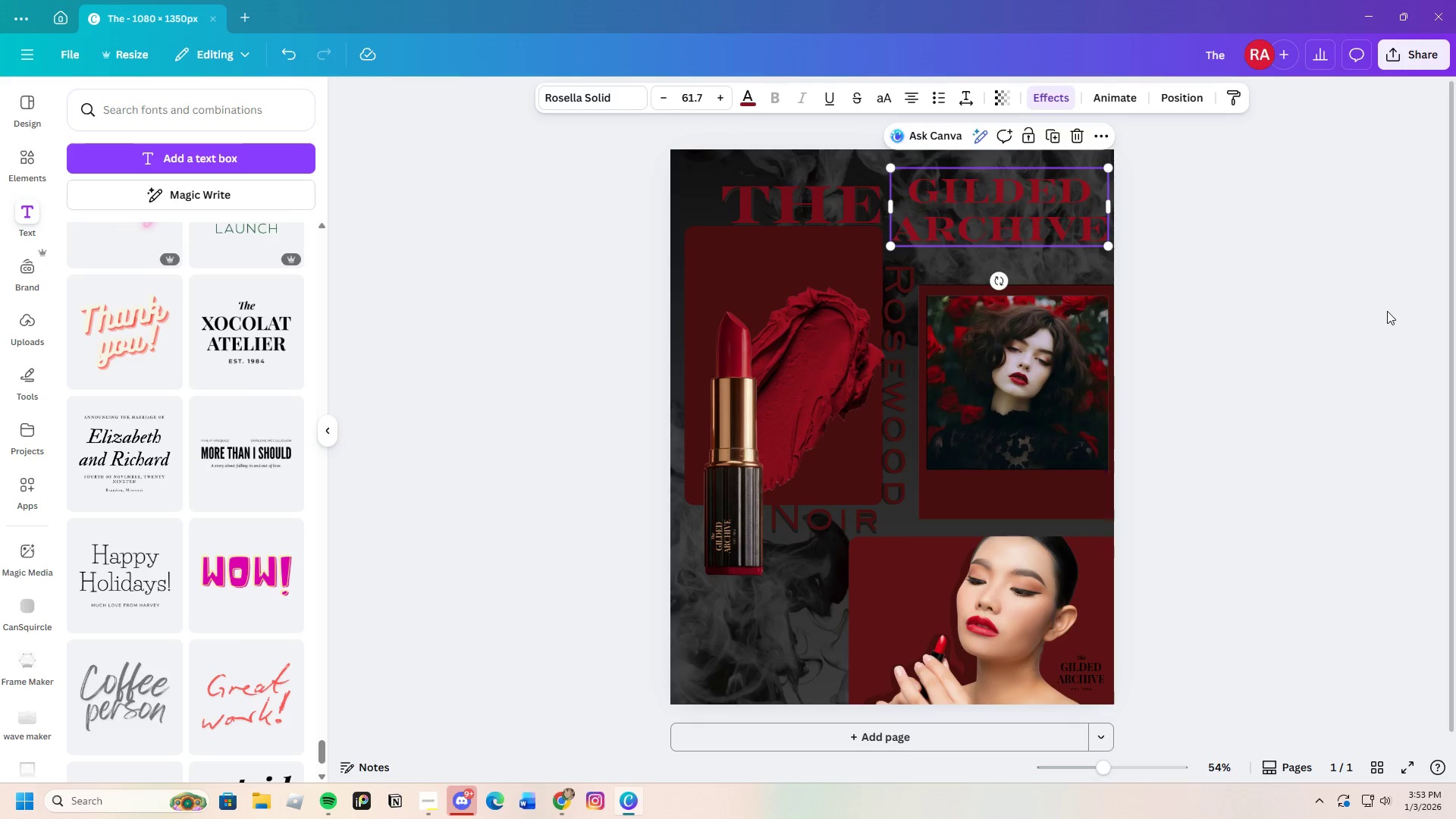 
left_click([1387, 311])
 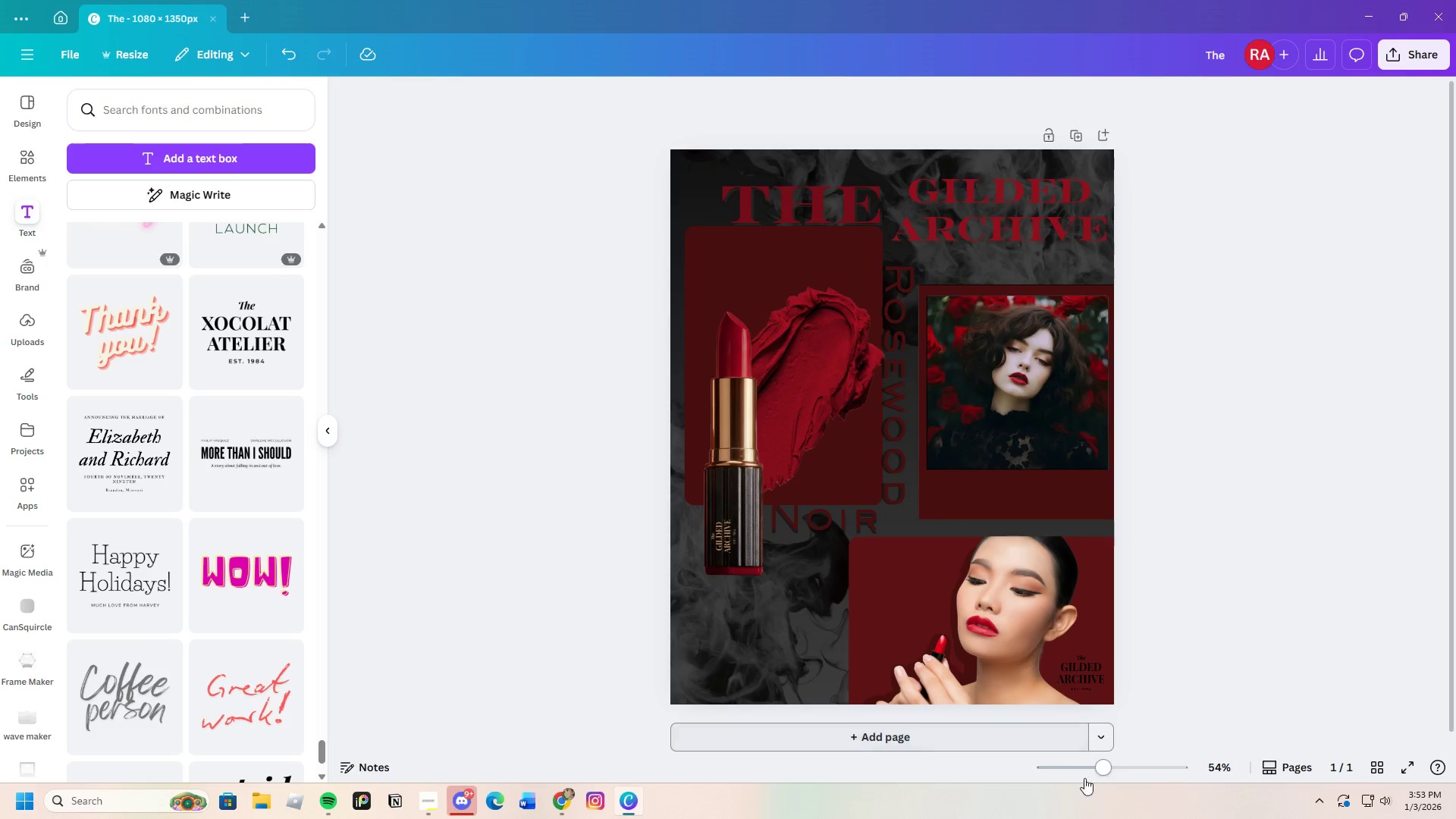 
wait(5.7)
 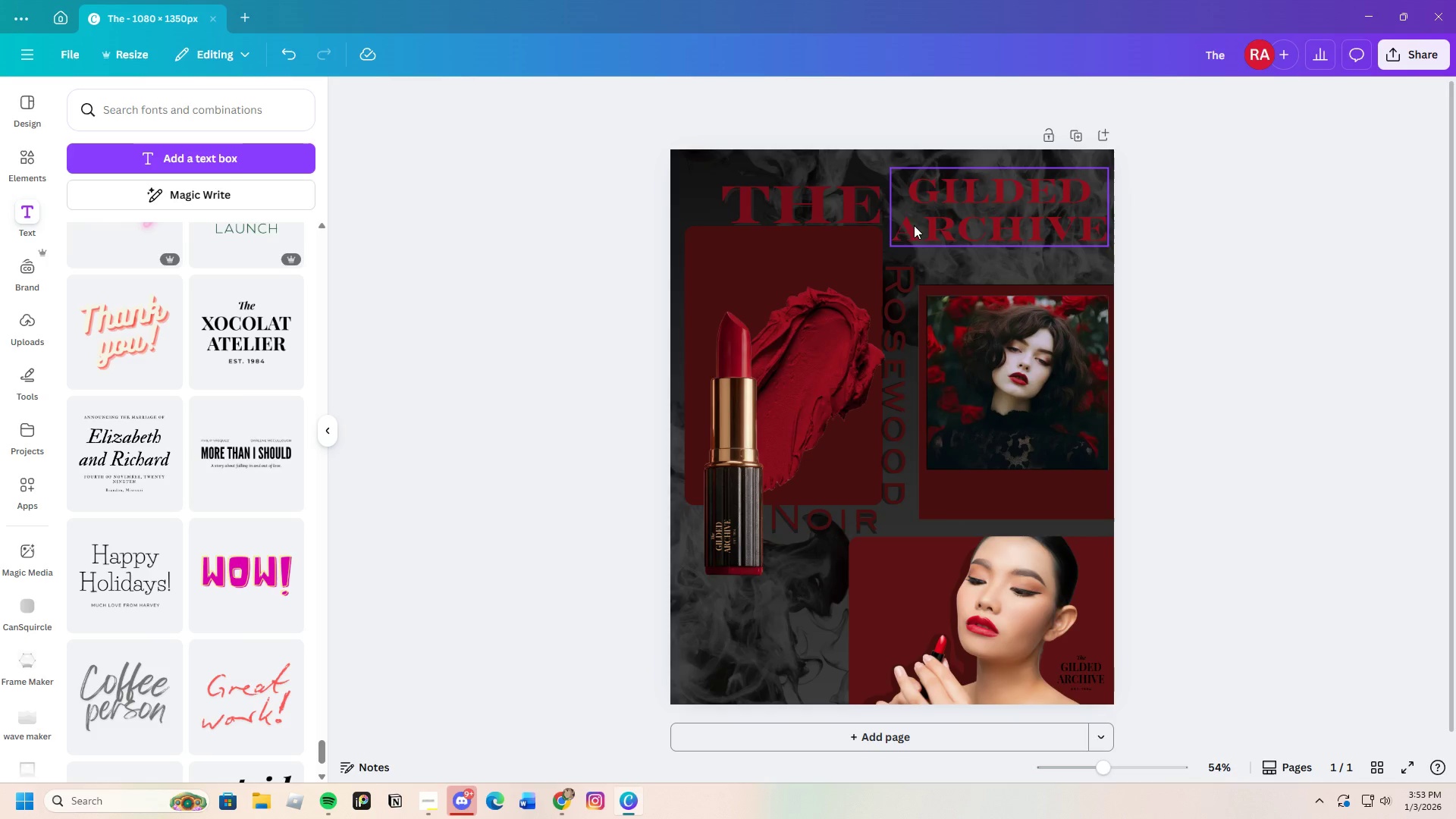 
left_click_drag(start_coordinate=[1101, 765], to_coordinate=[1110, 753])
 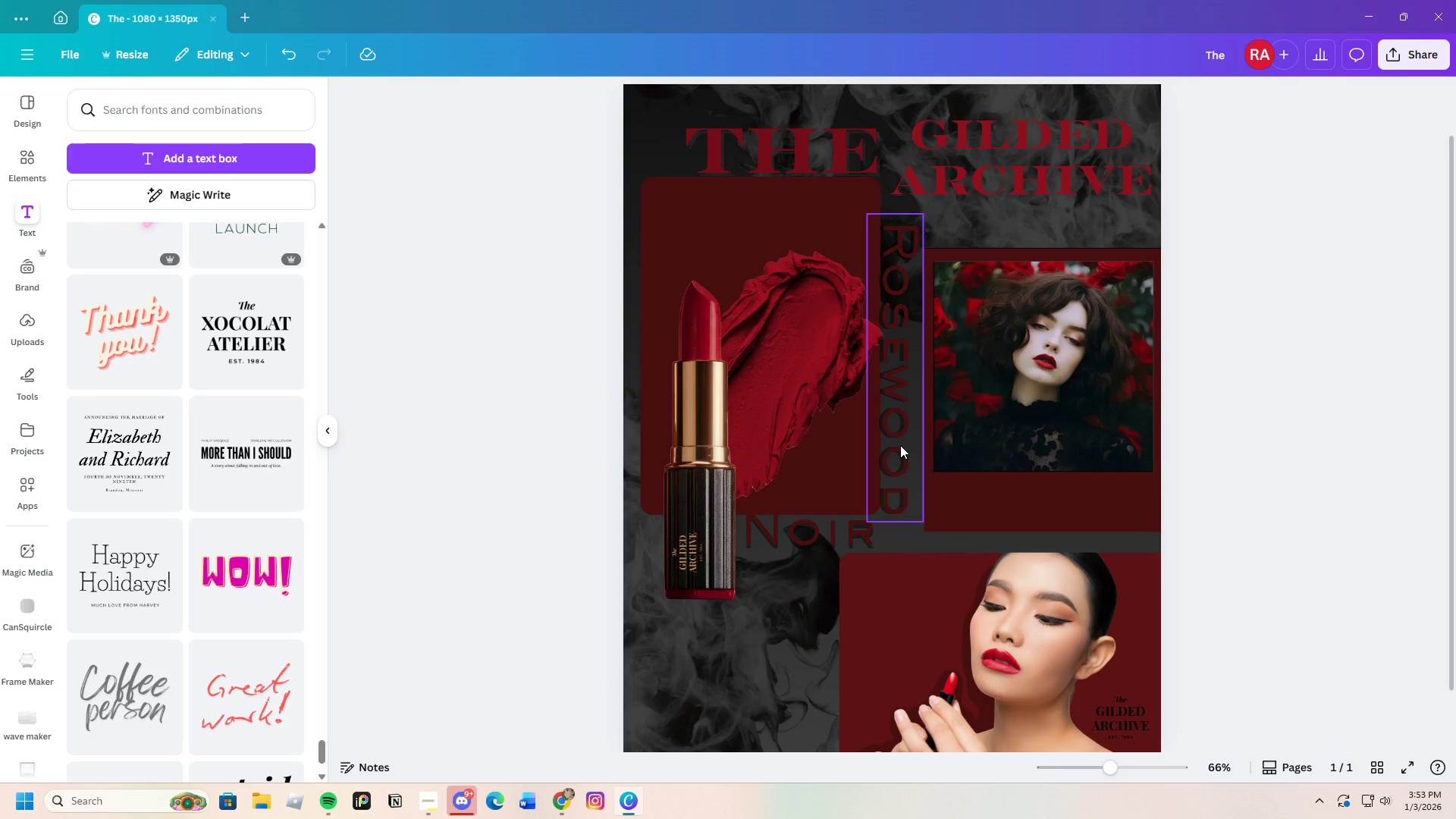 
left_click_drag(start_coordinate=[900, 445], to_coordinate=[902, 441])
 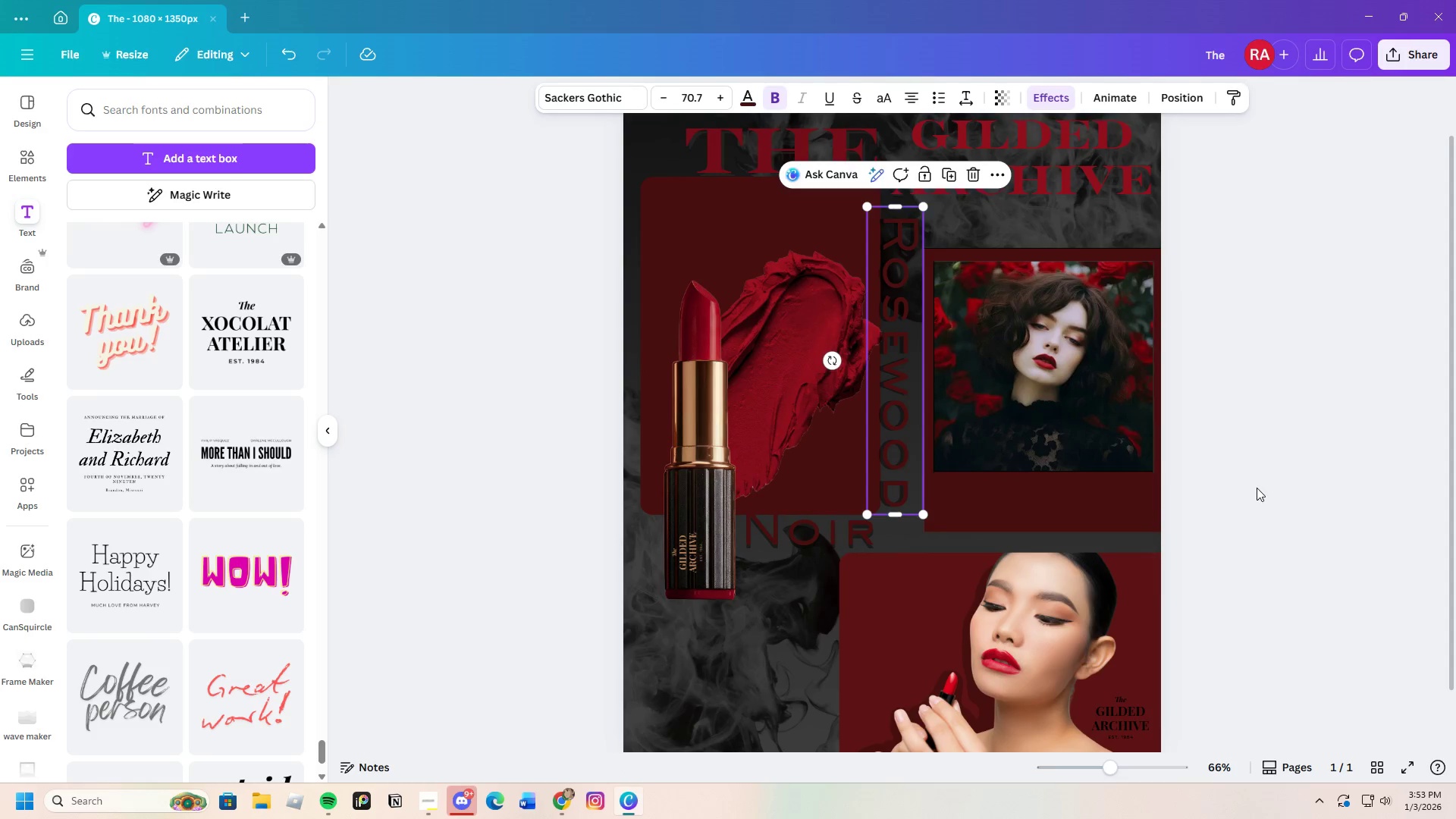 
left_click([1257, 488])
 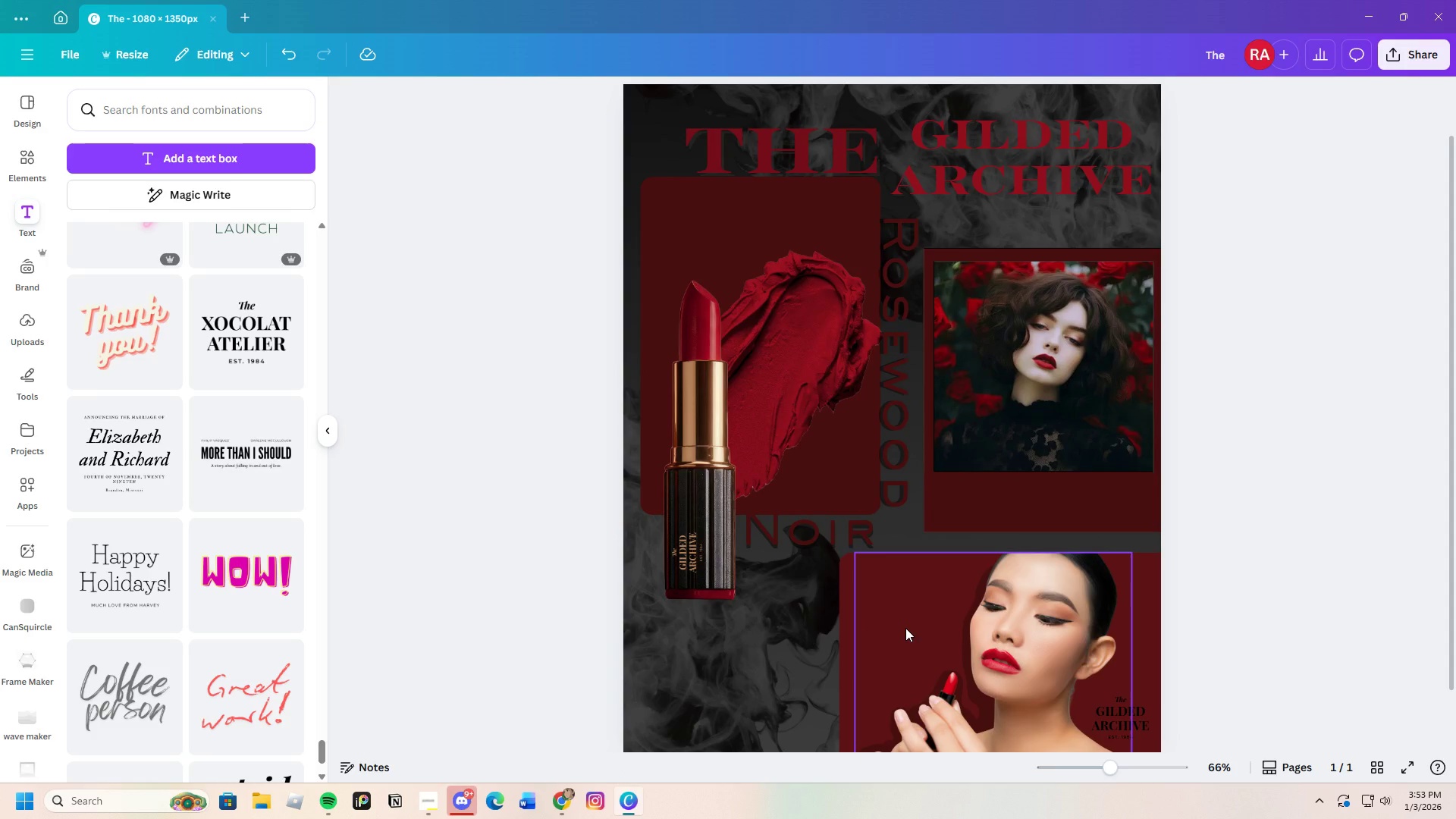 
left_click([821, 551])
 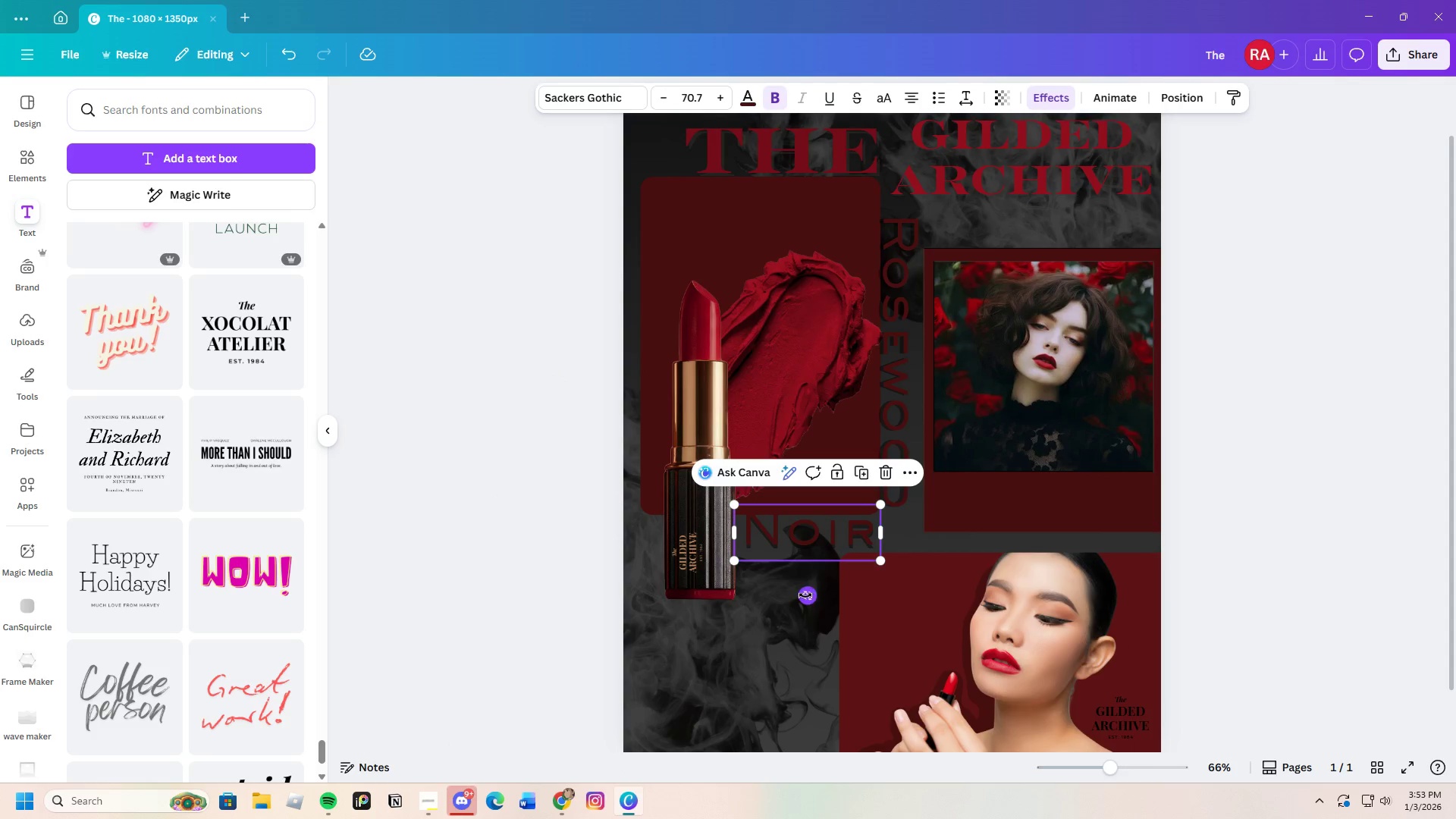 
left_click_drag(start_coordinate=[805, 595], to_coordinate=[807, 599])
 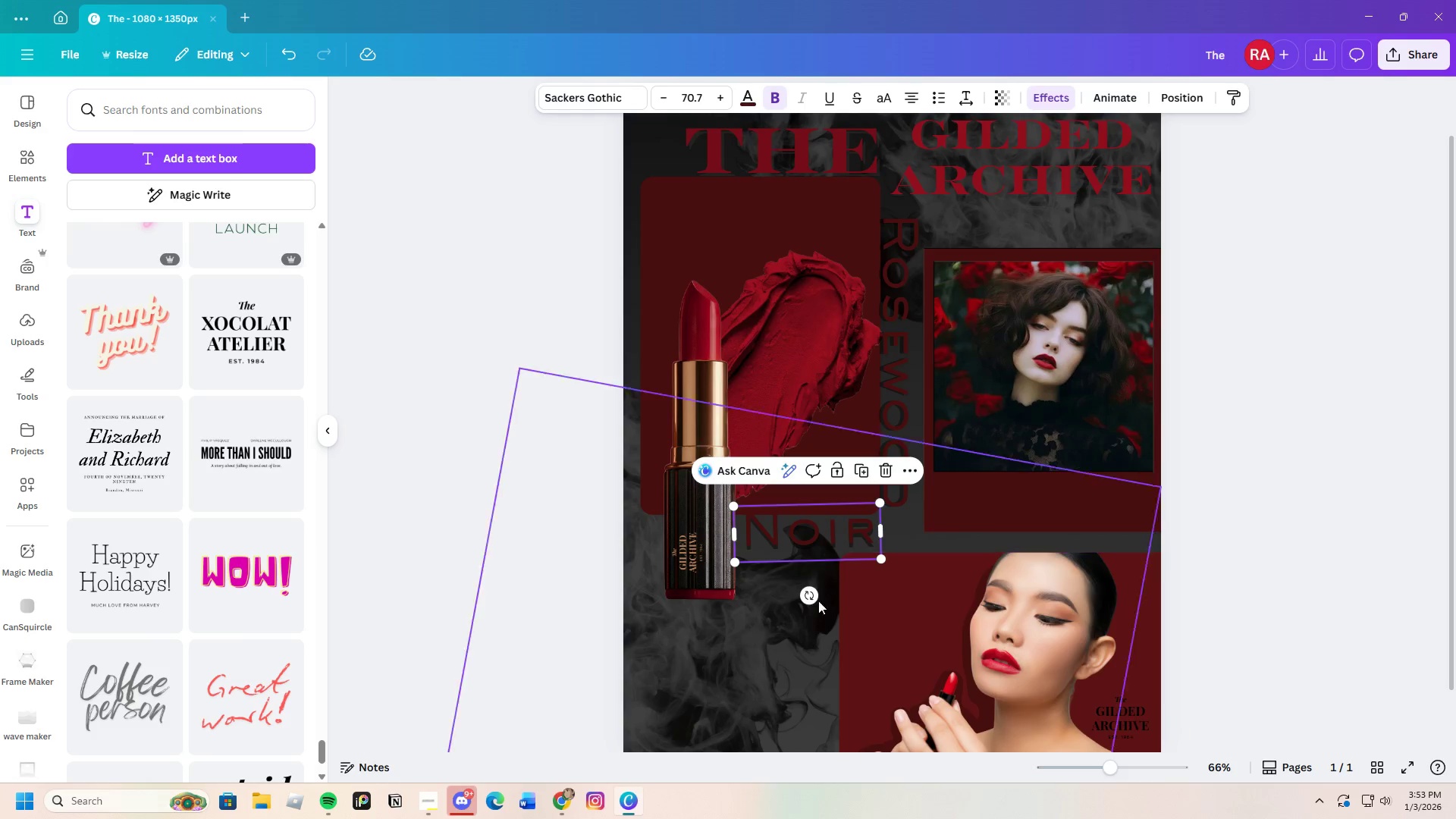 
left_click_drag(start_coordinate=[817, 597], to_coordinate=[815, 601])
 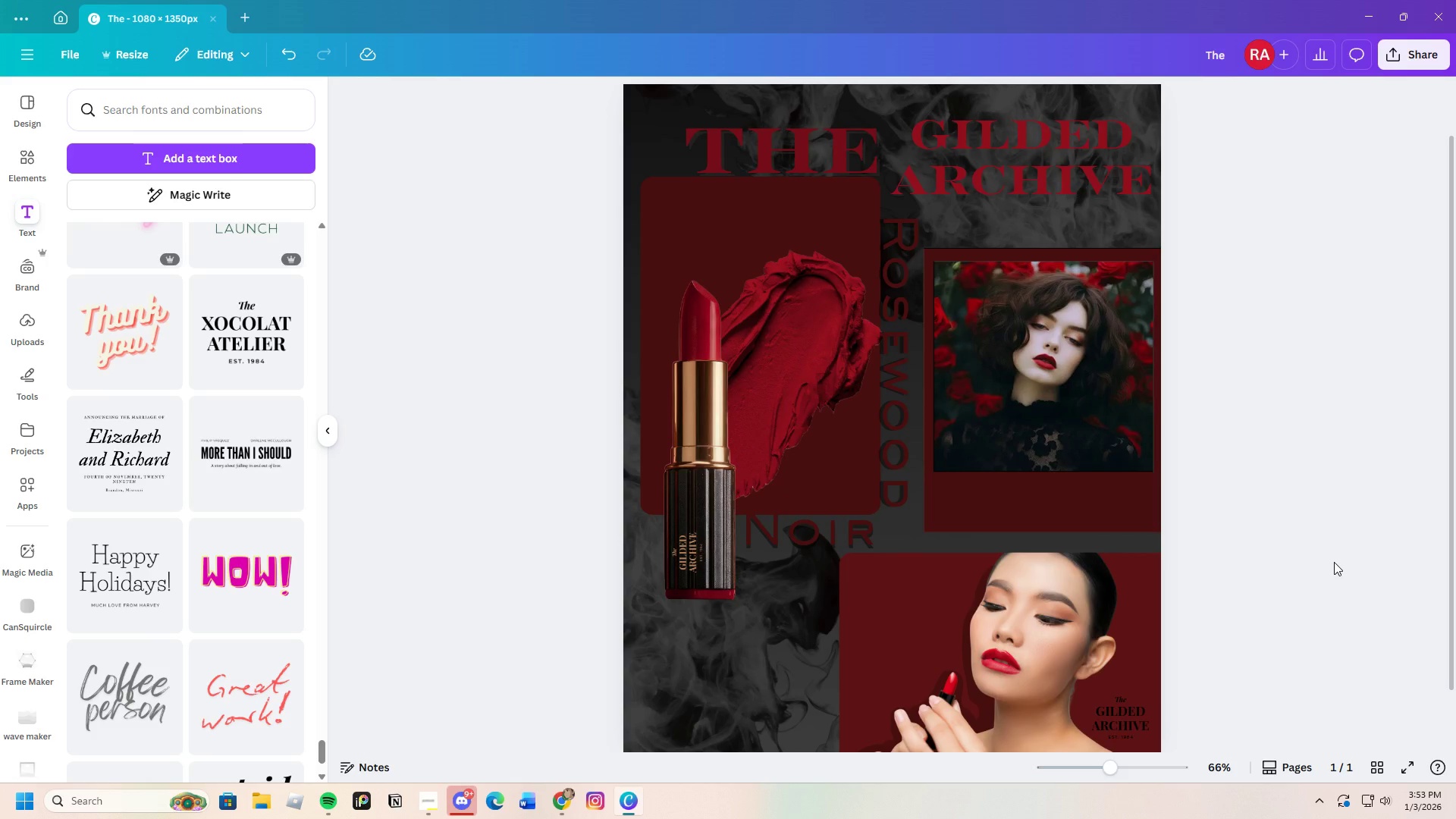 
wait(8.06)
 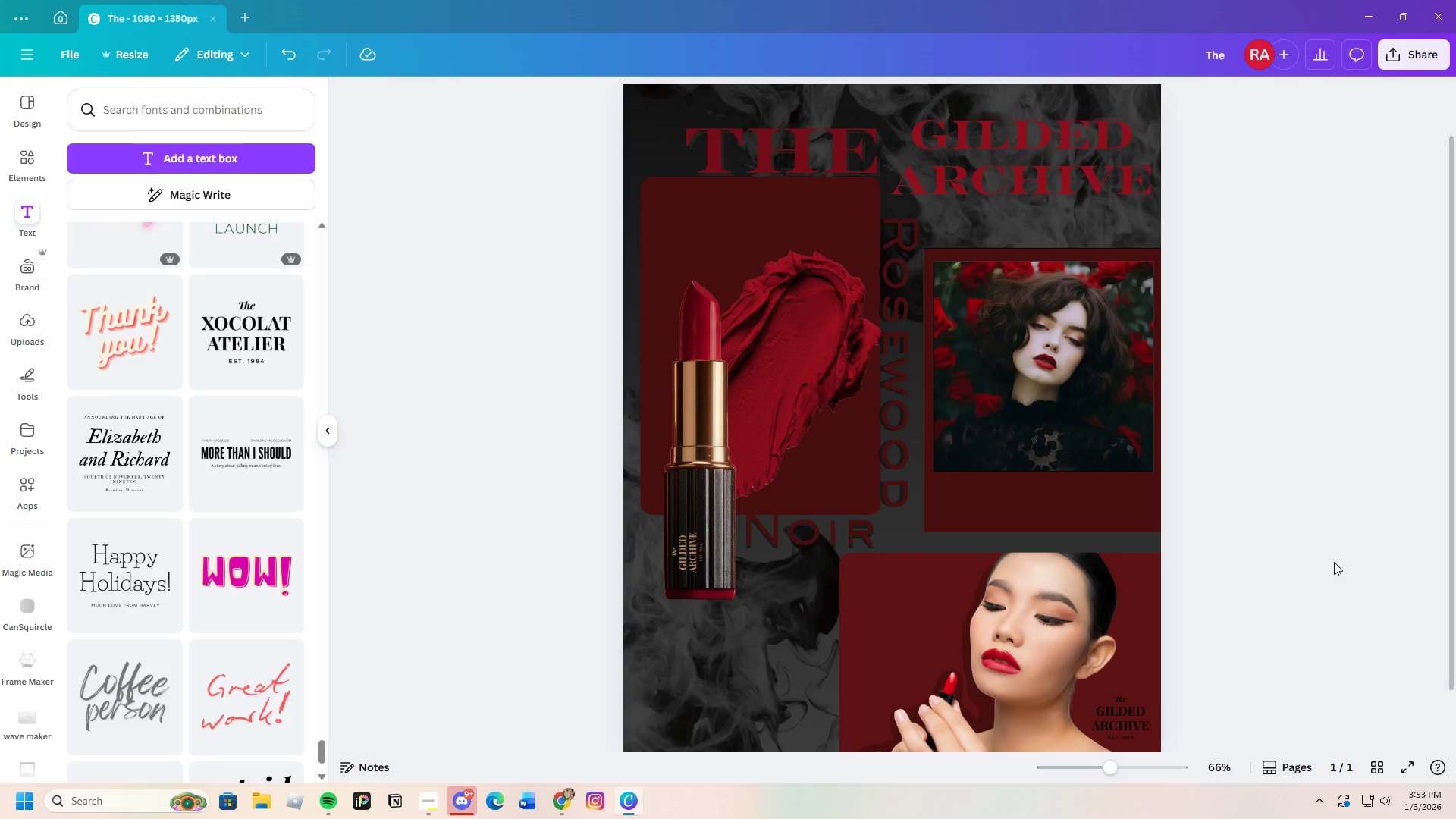 
scroll: coordinate [1269, 687], scroll_direction: down, amount: 3.0
 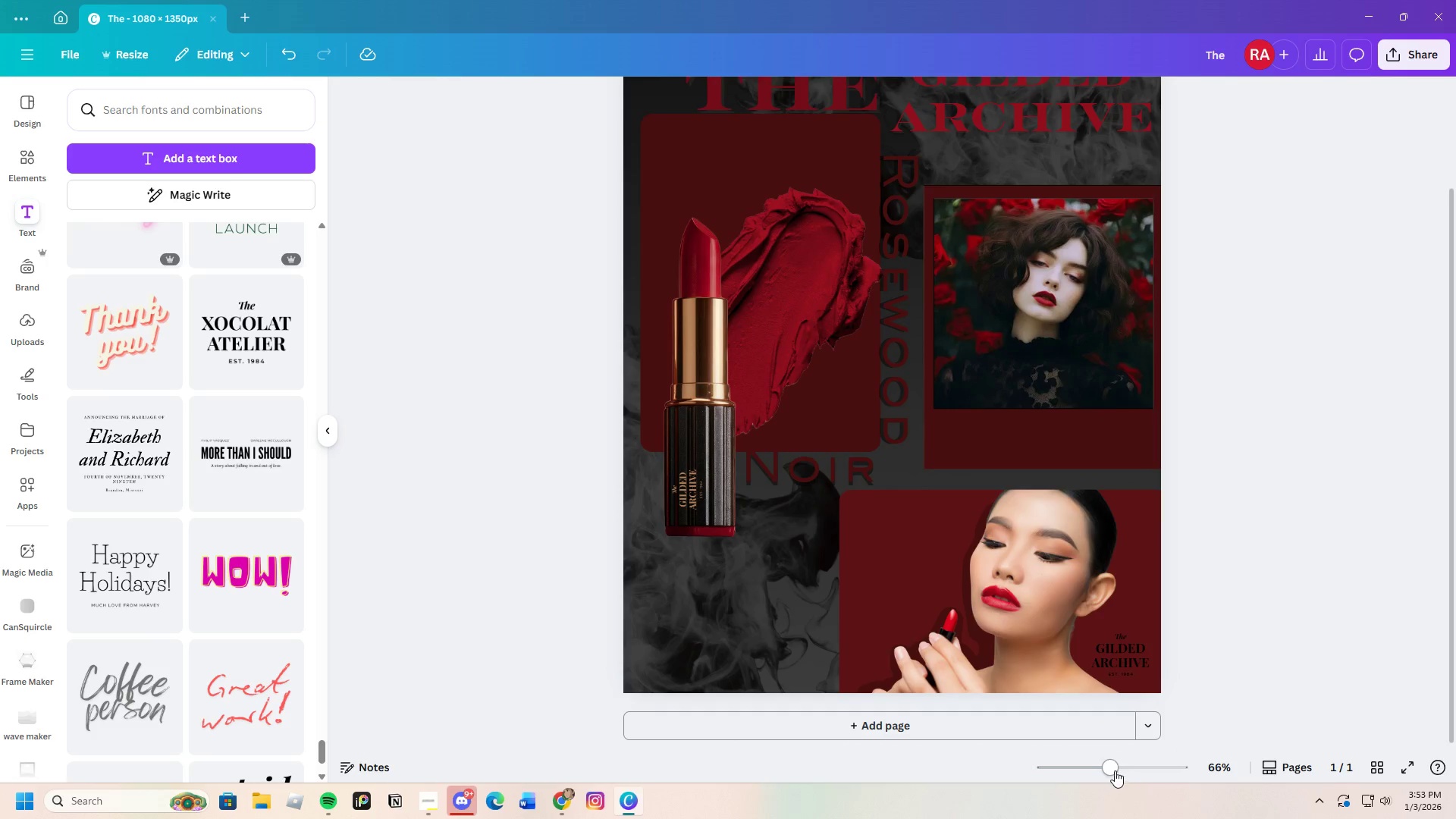 
left_click_drag(start_coordinate=[1111, 770], to_coordinate=[1102, 783])
 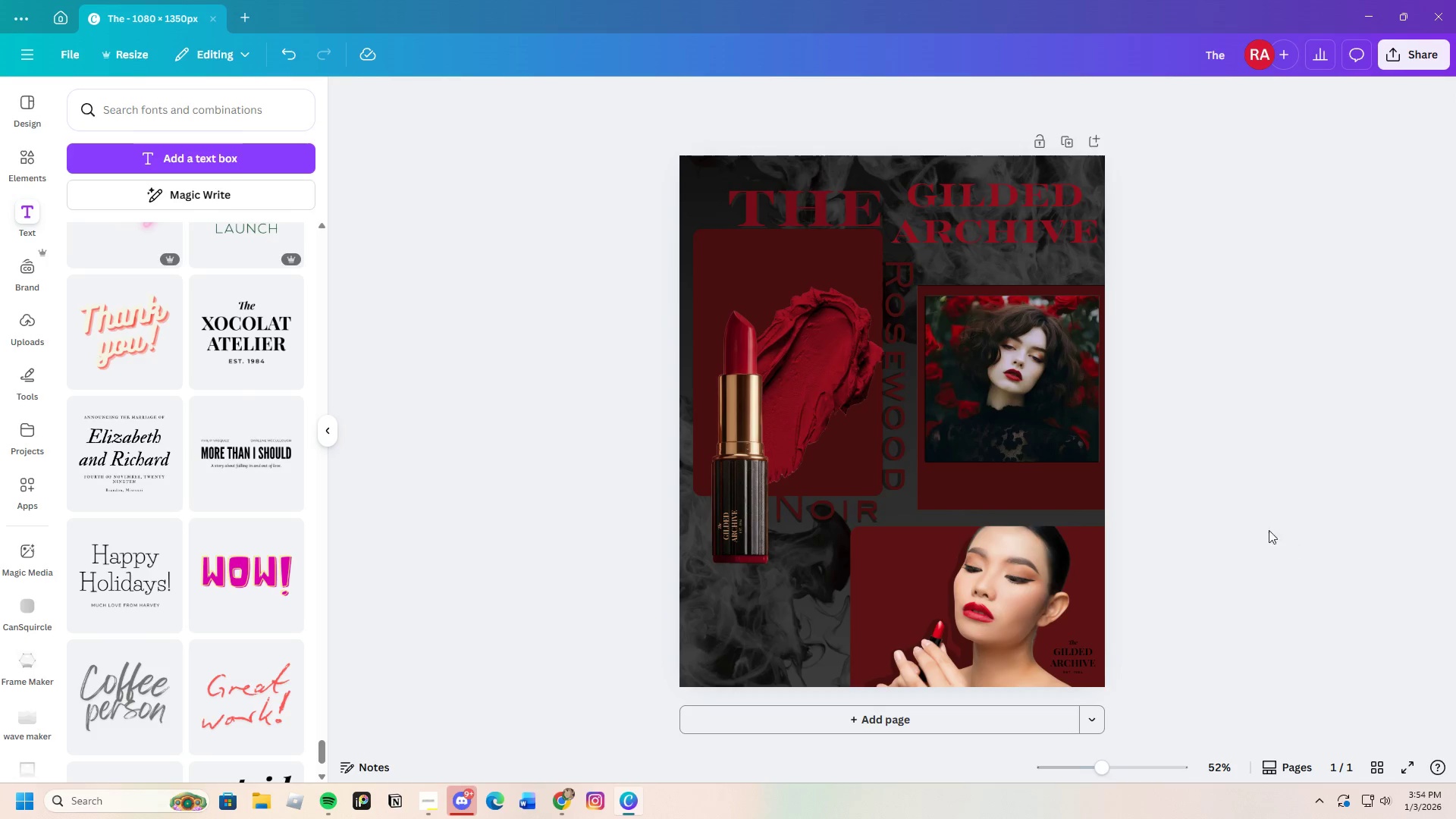 
left_click([1238, 493])
 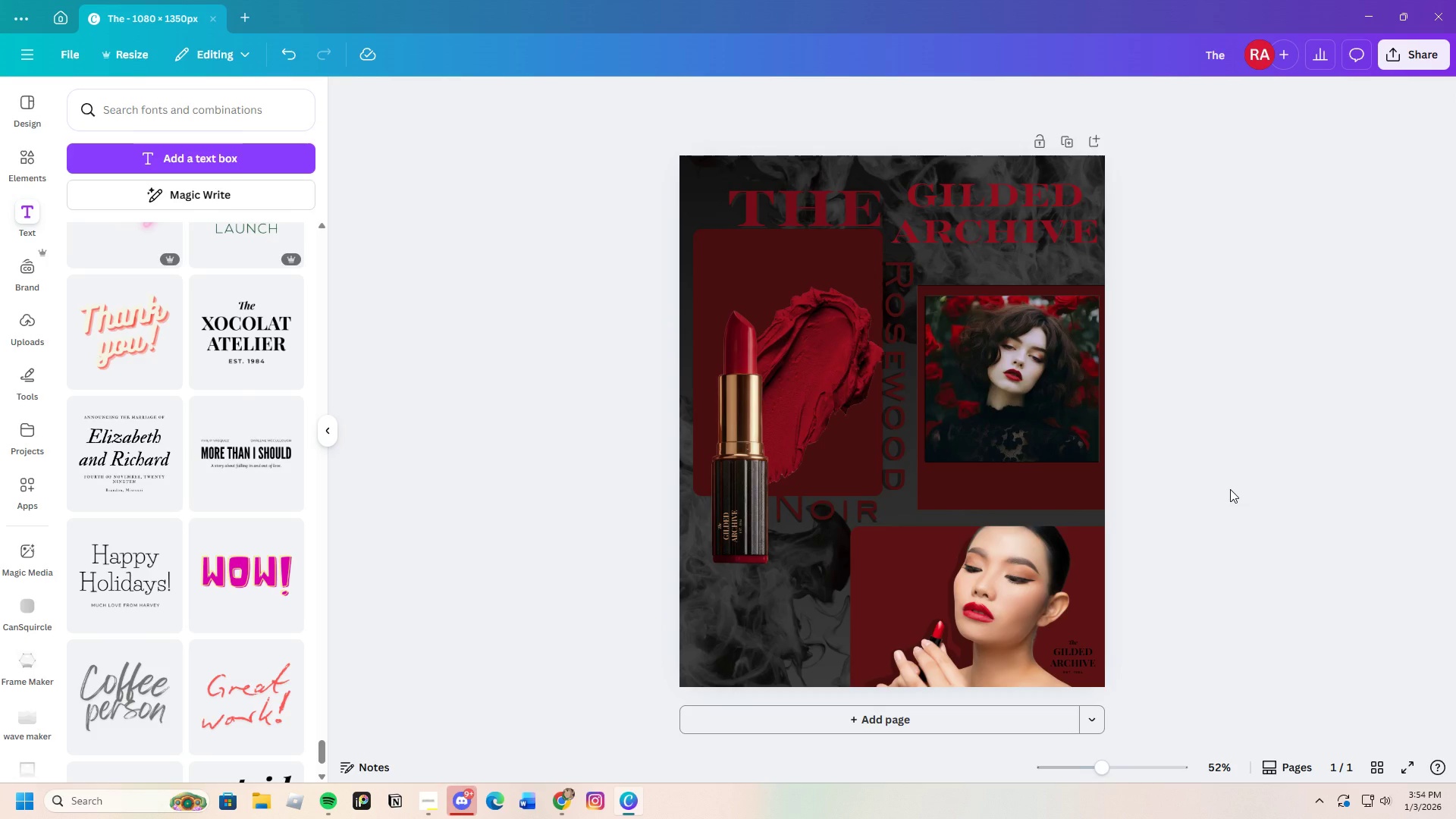 
wait(13.75)
 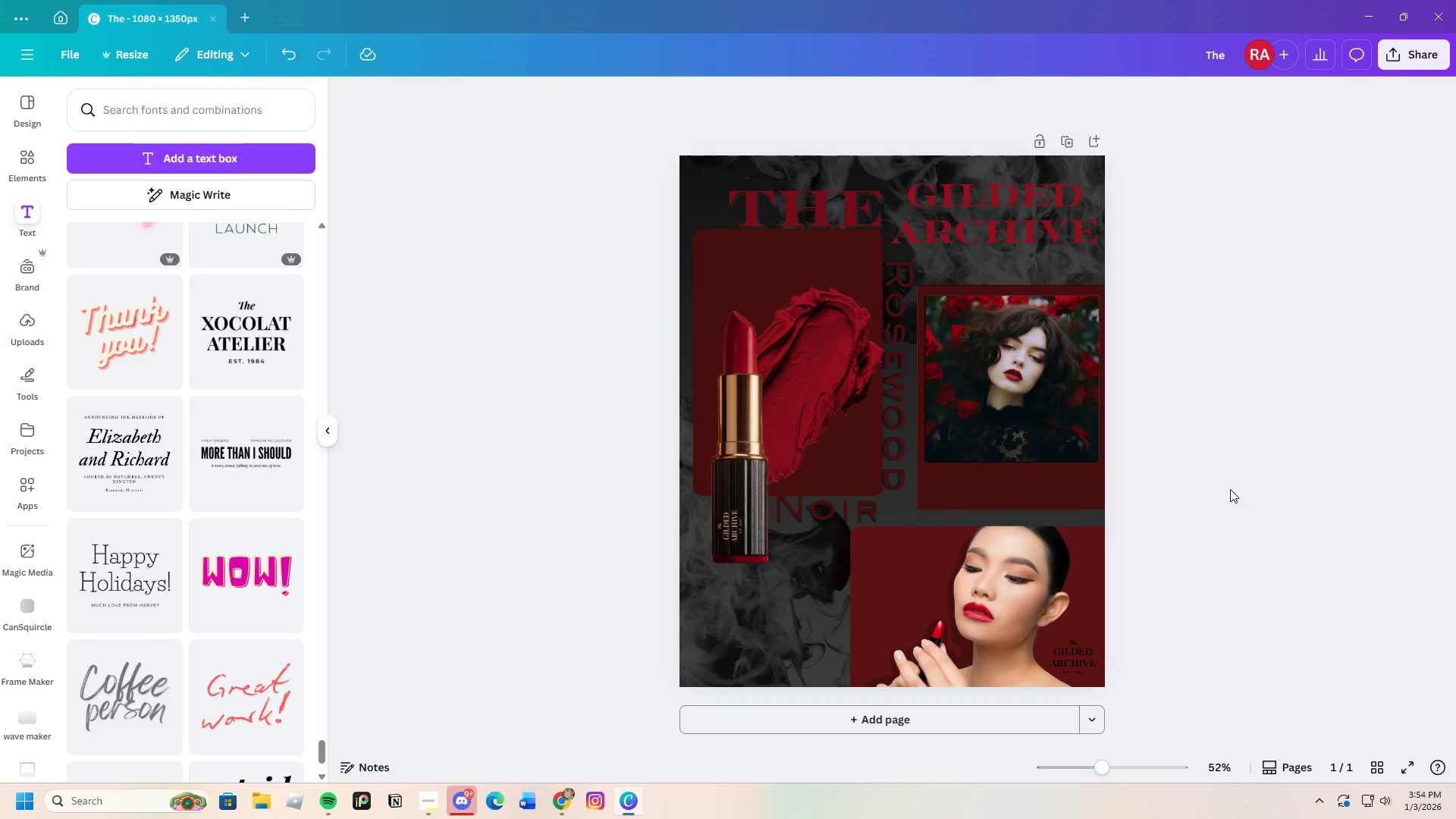 
left_click([74, 95])
 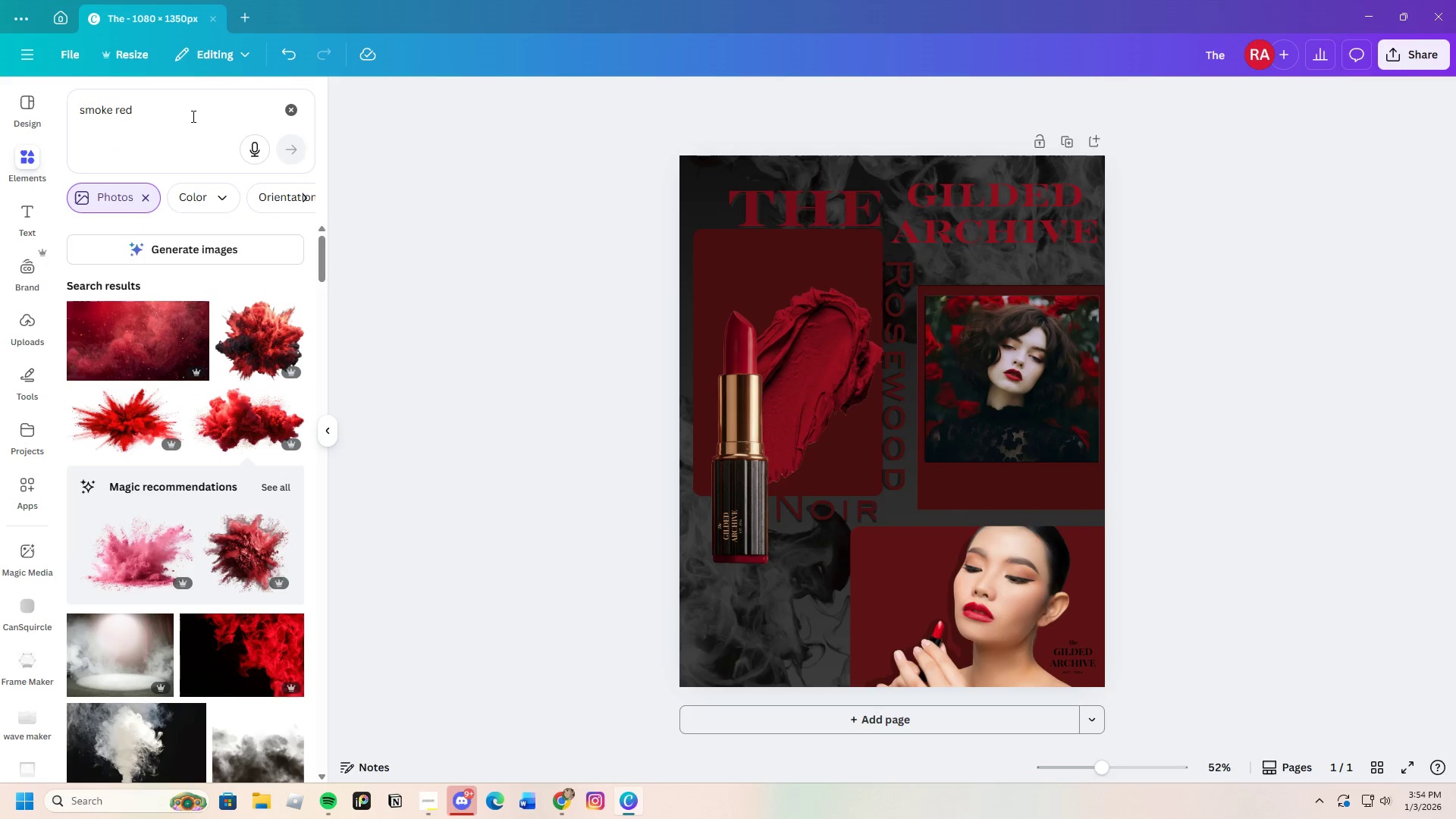 
left_click([195, 115])
 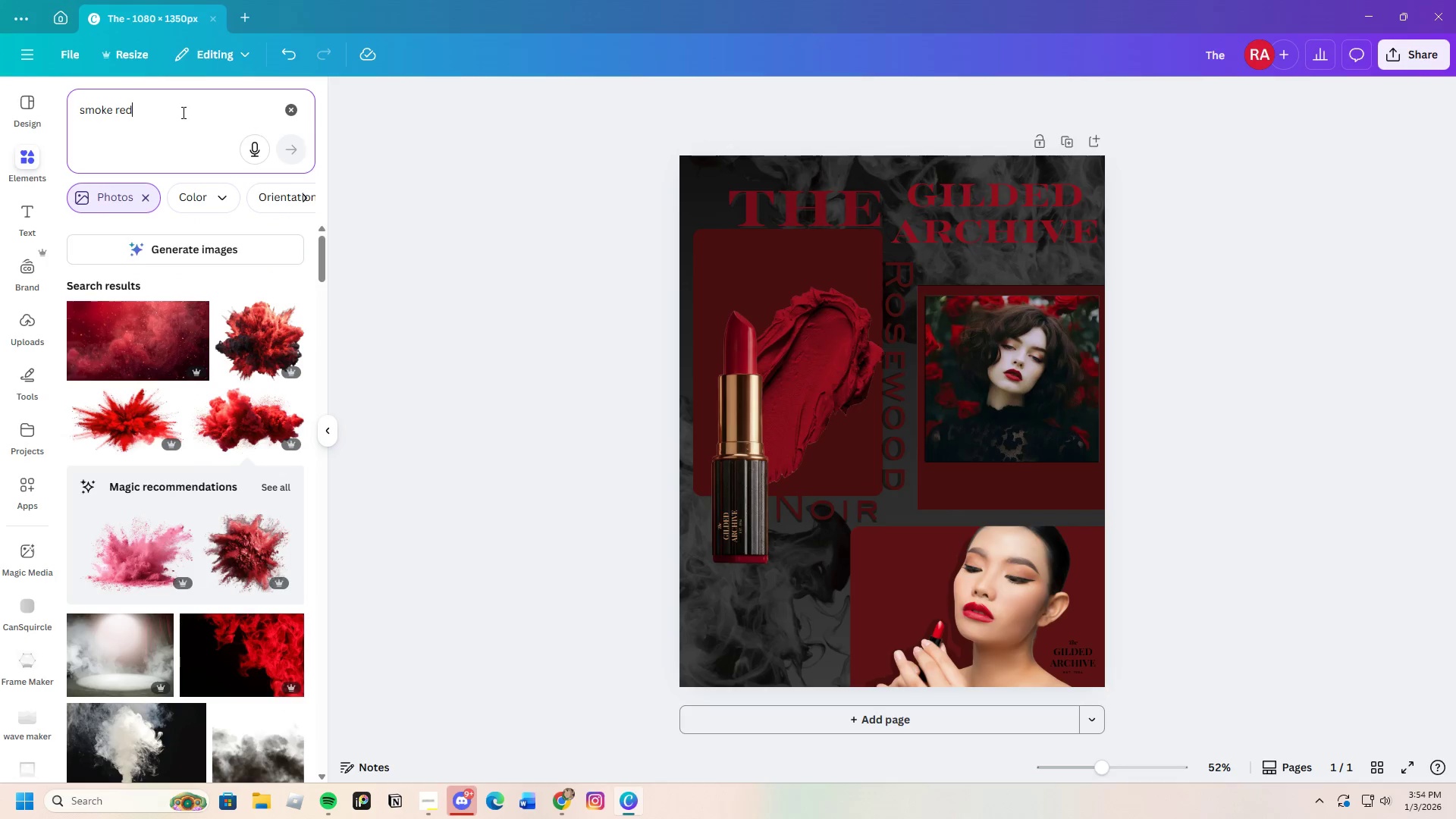 
left_click_drag(start_coordinate=[182, 112], to_coordinate=[33, 111])
 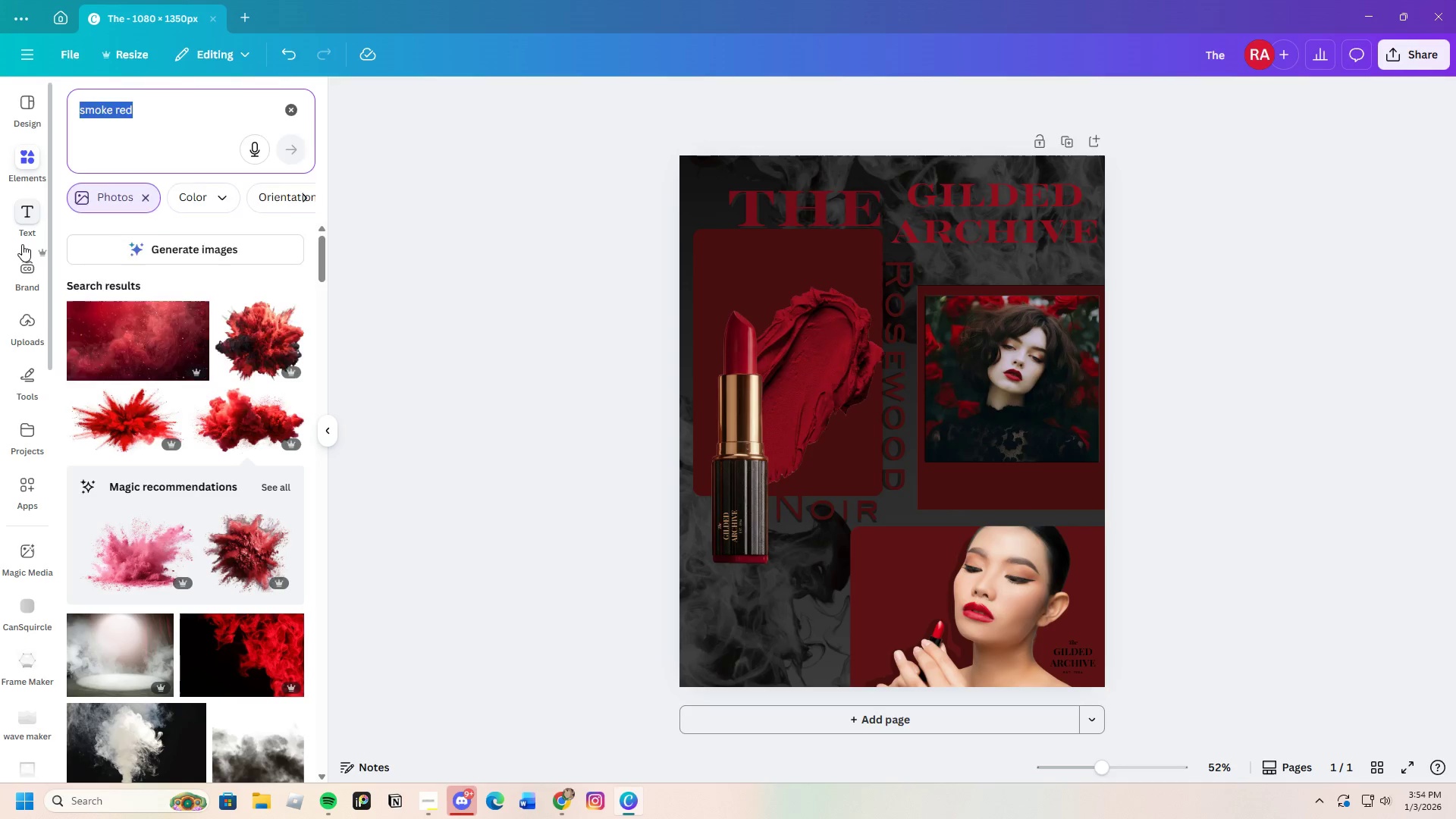 
key(Backspace)
type(line)
 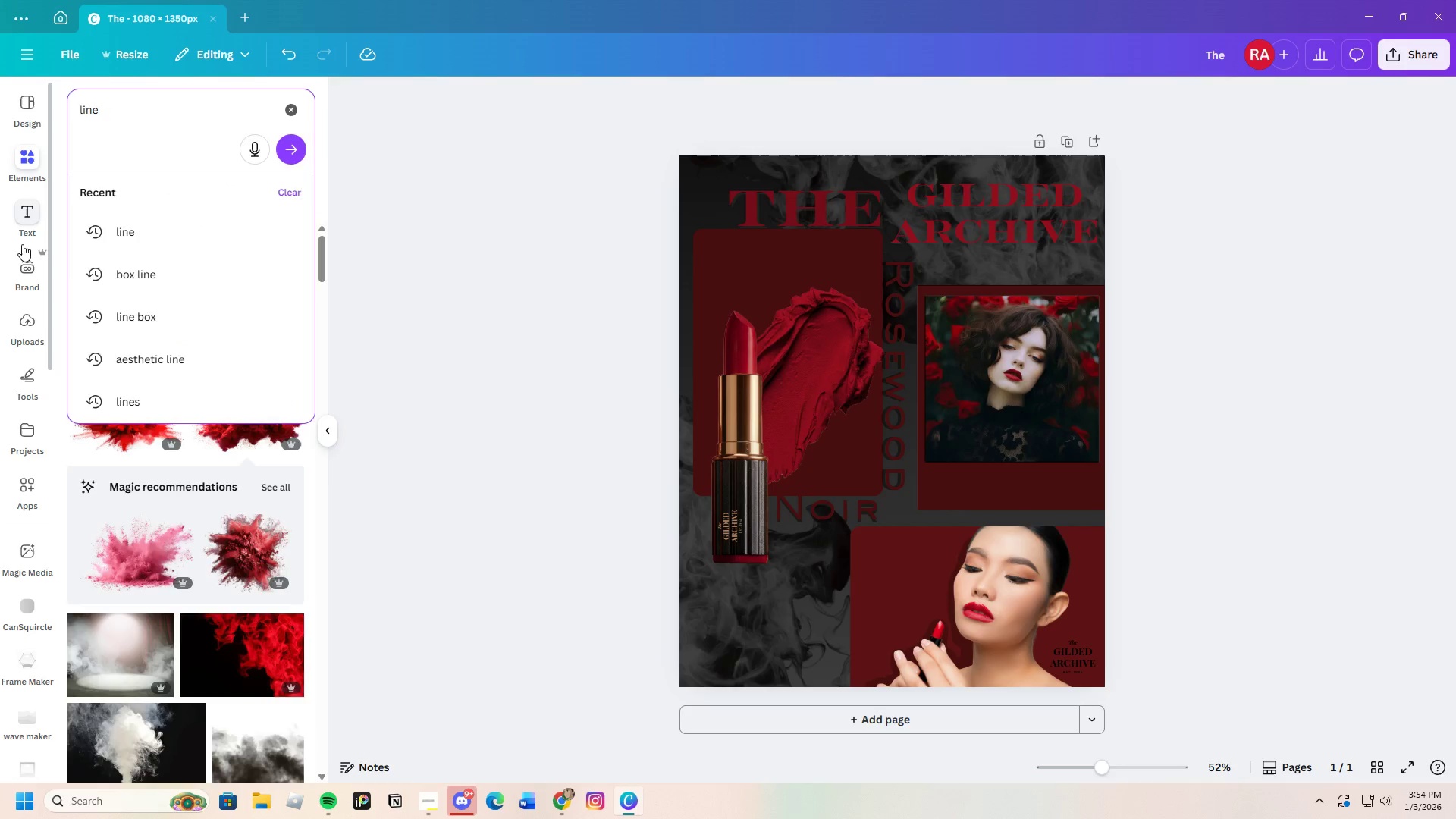 
key(Enter)
 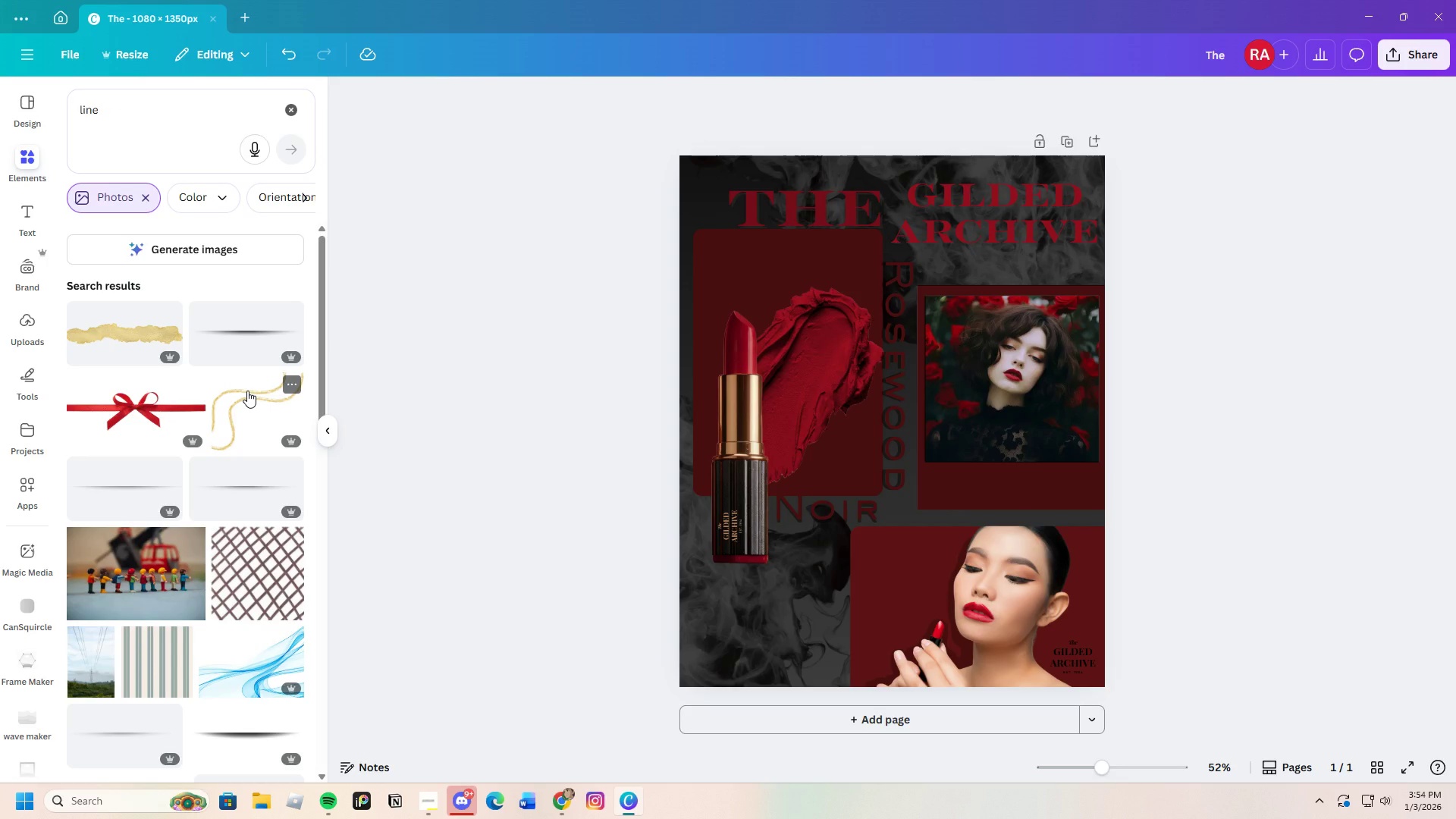 
wait(6.39)
 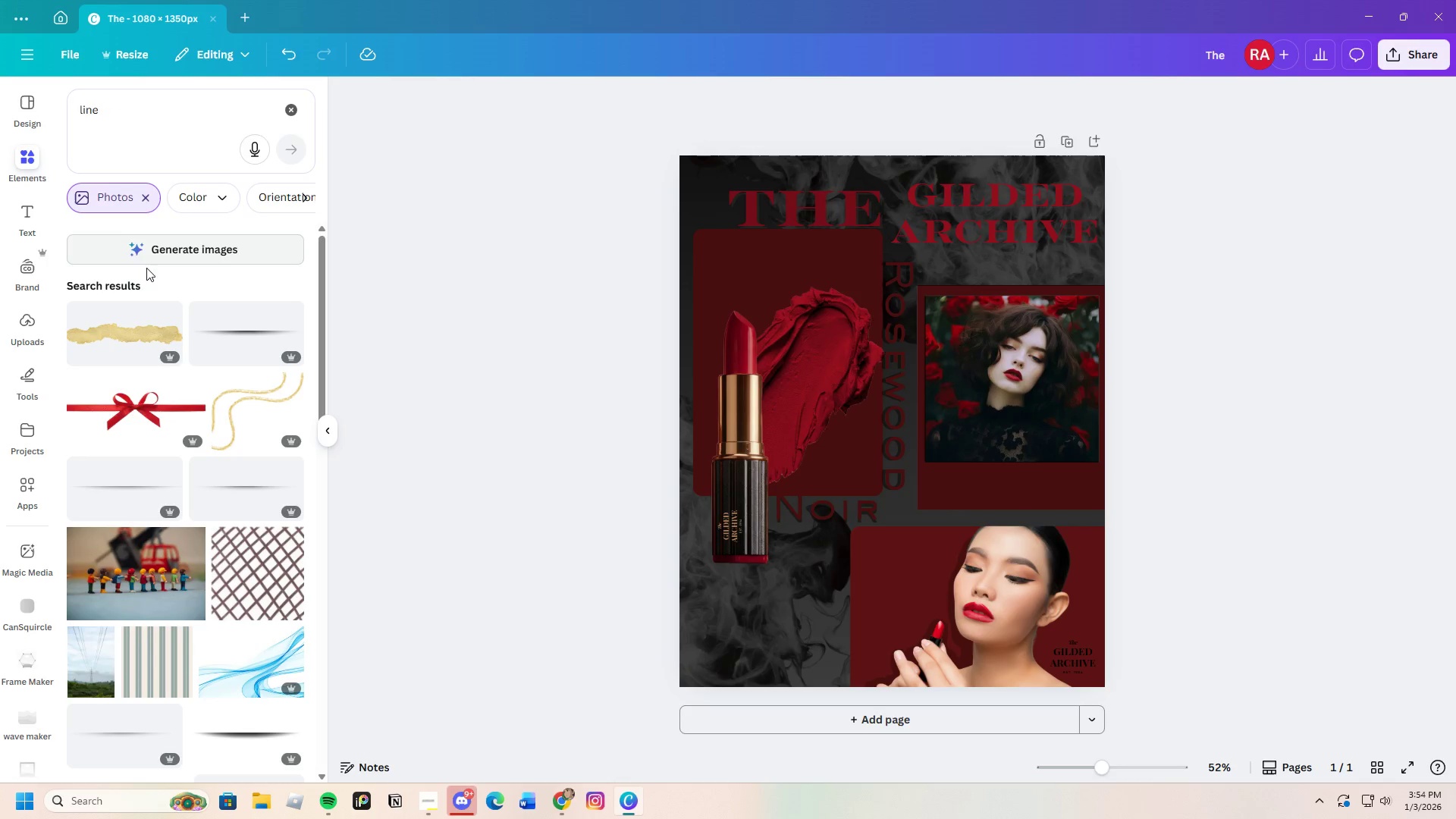 
scroll: coordinate [174, 468], scroll_direction: down, amount: 21.0
 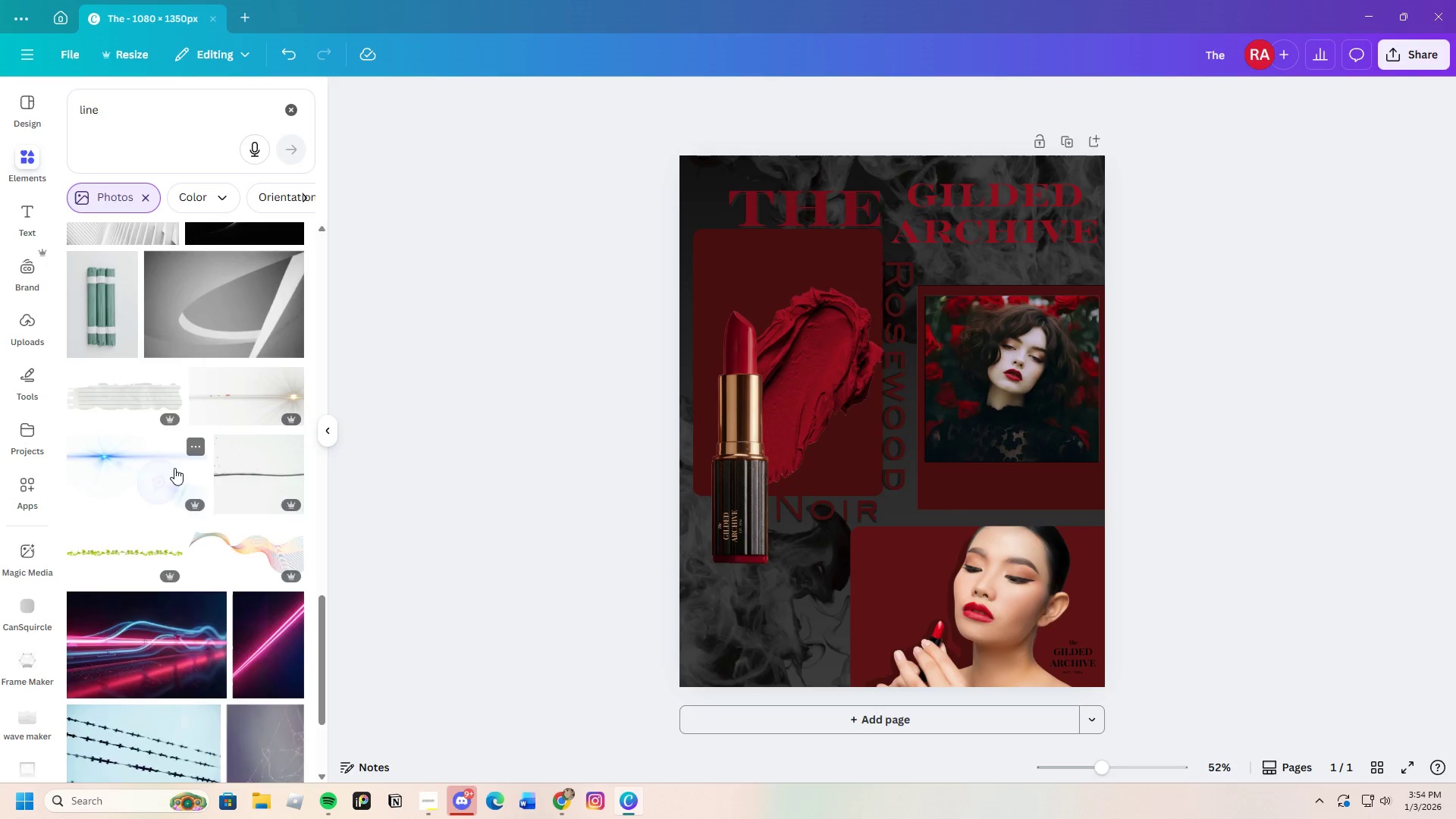 
scroll: coordinate [175, 465], scroll_direction: up, amount: 14.0
 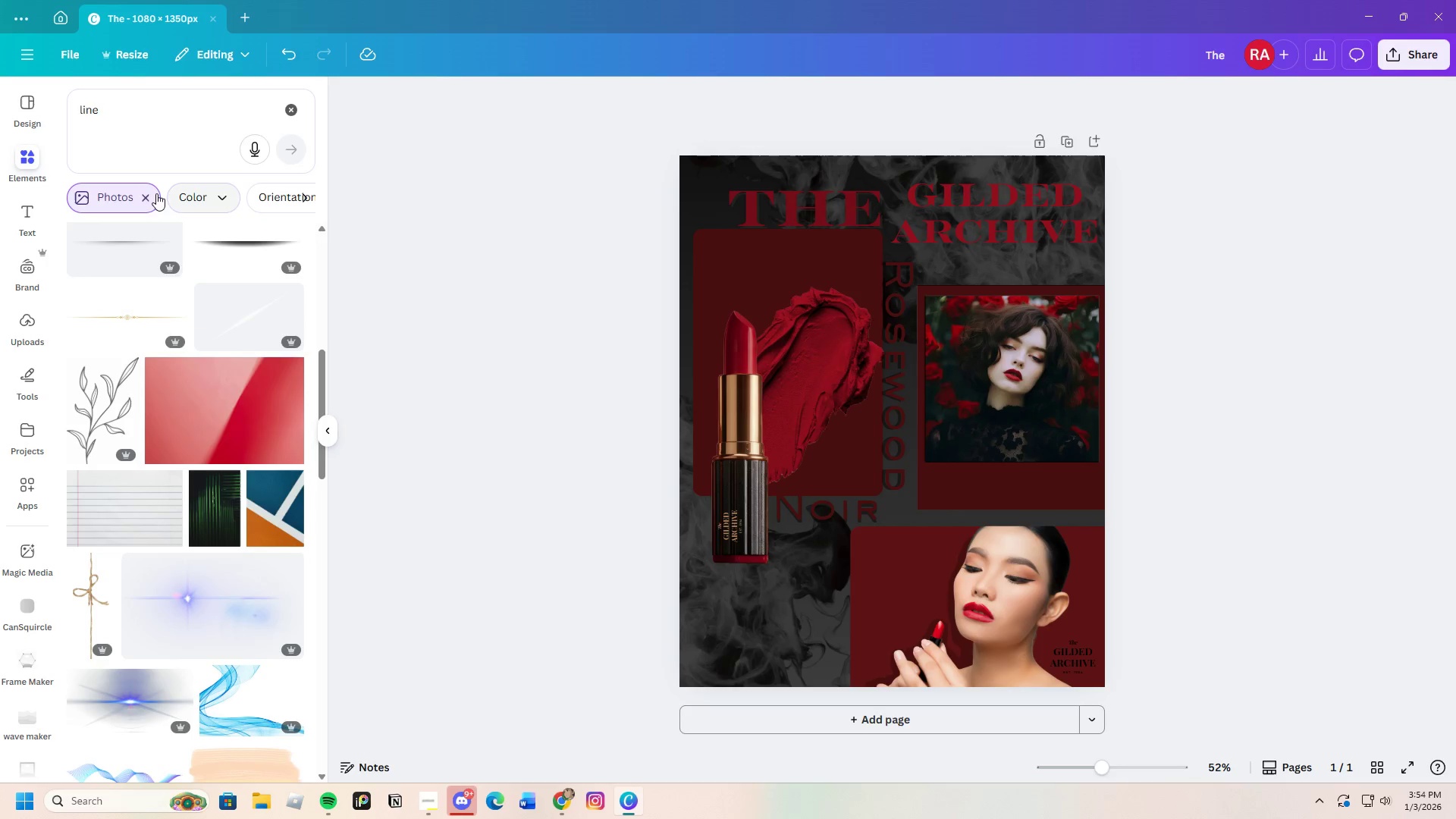 
left_click([143, 199])
 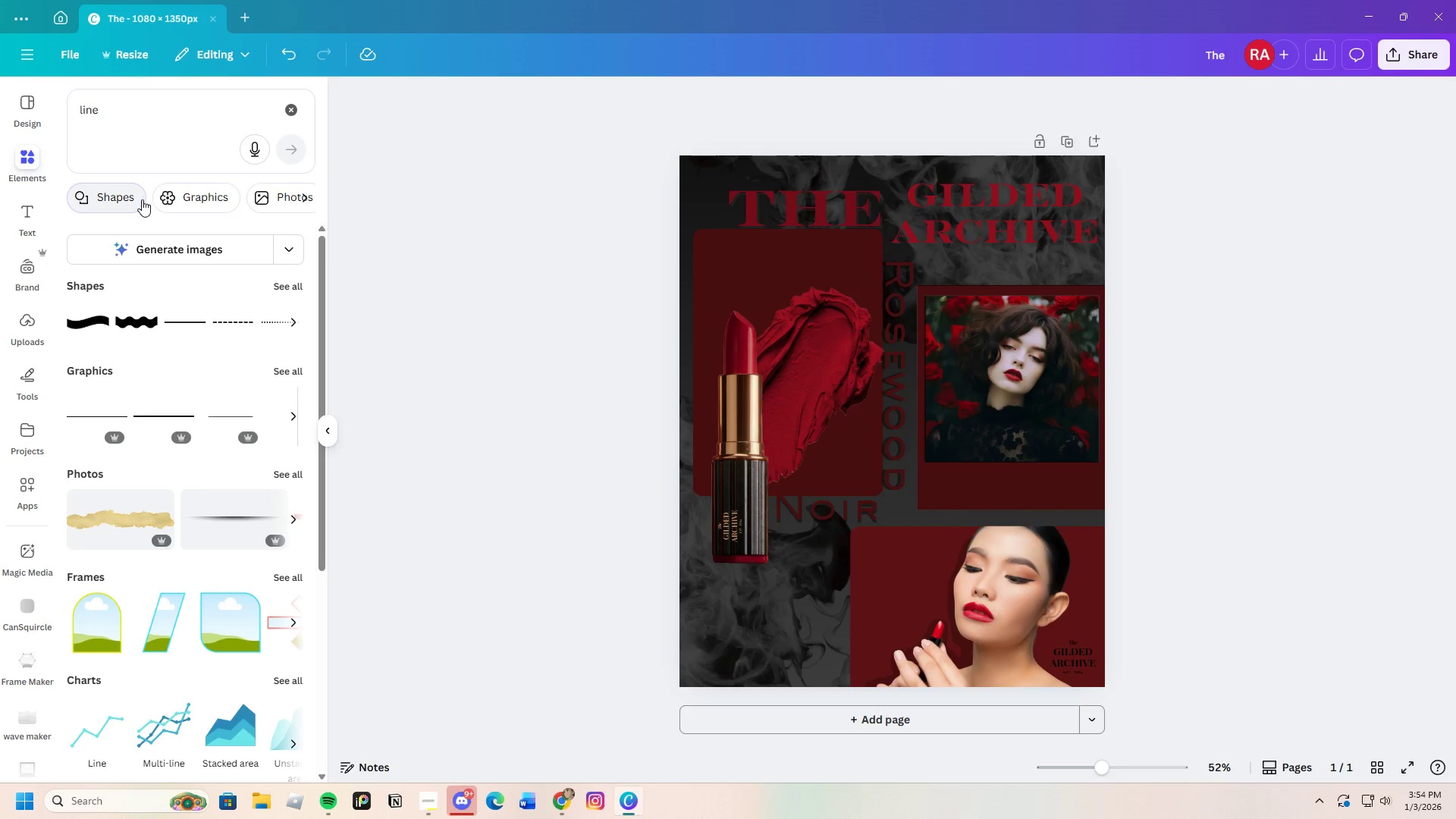 
left_click([188, 206])
 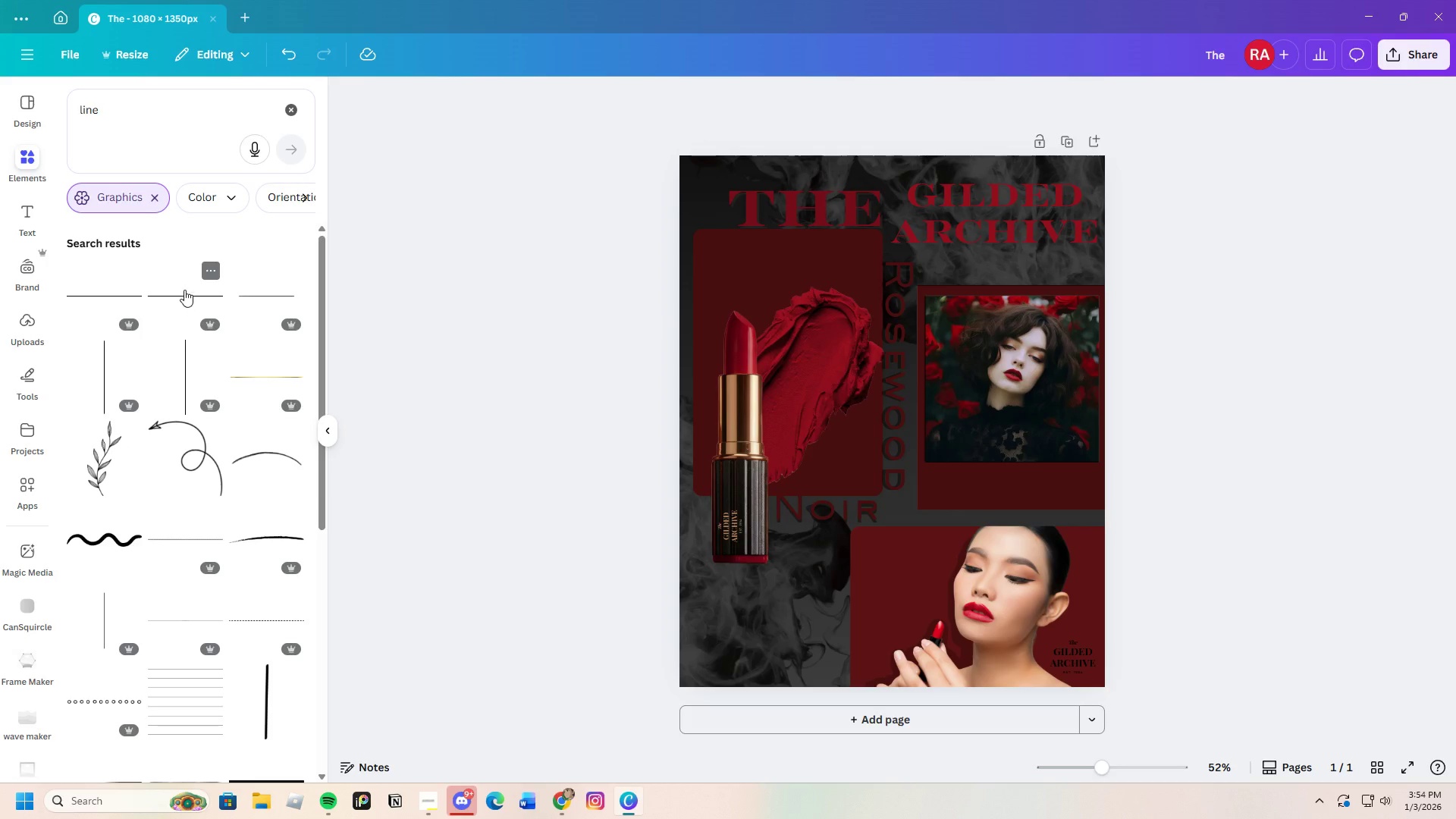 
left_click([184, 287])
 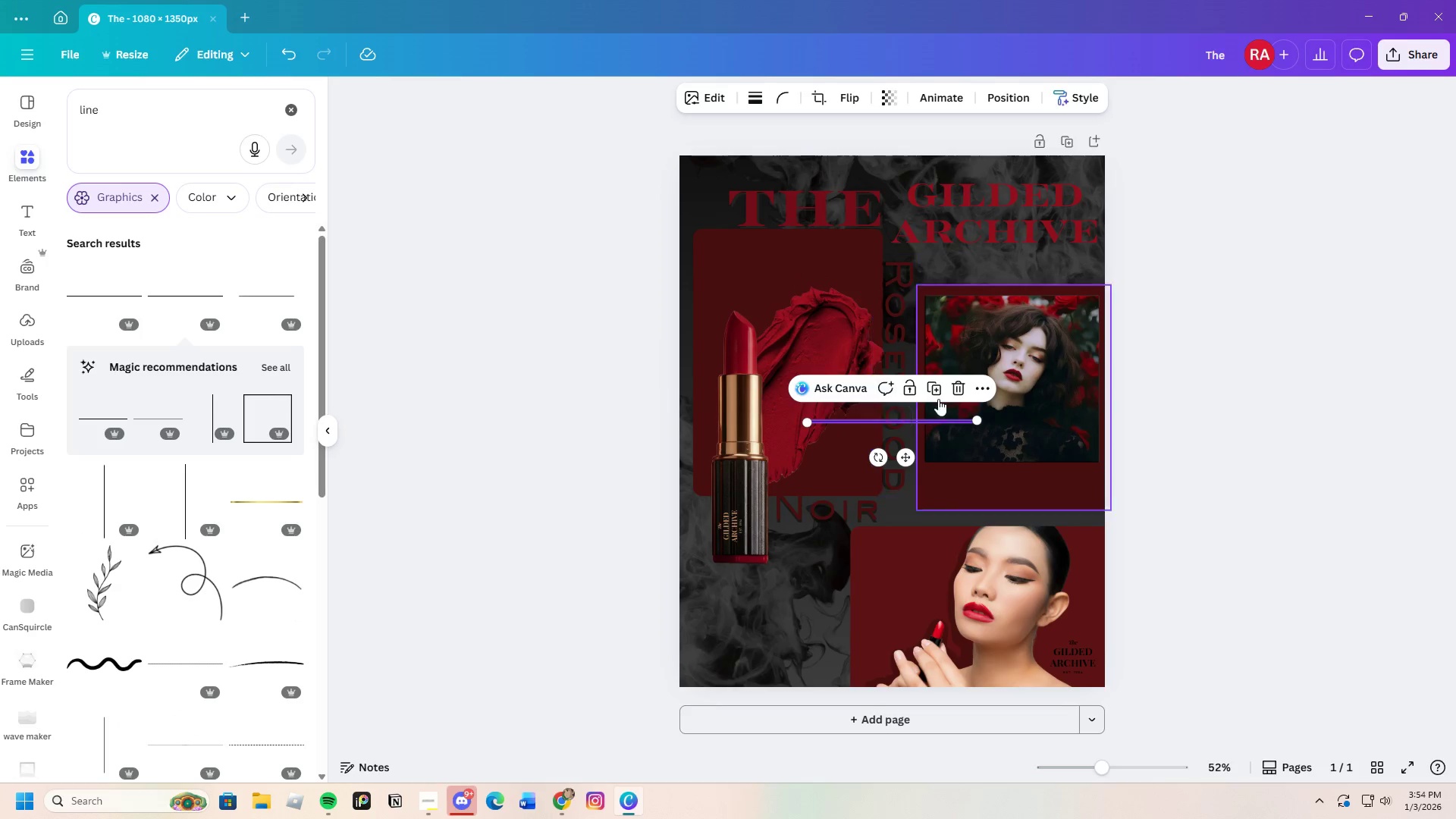 
wait(6.11)
 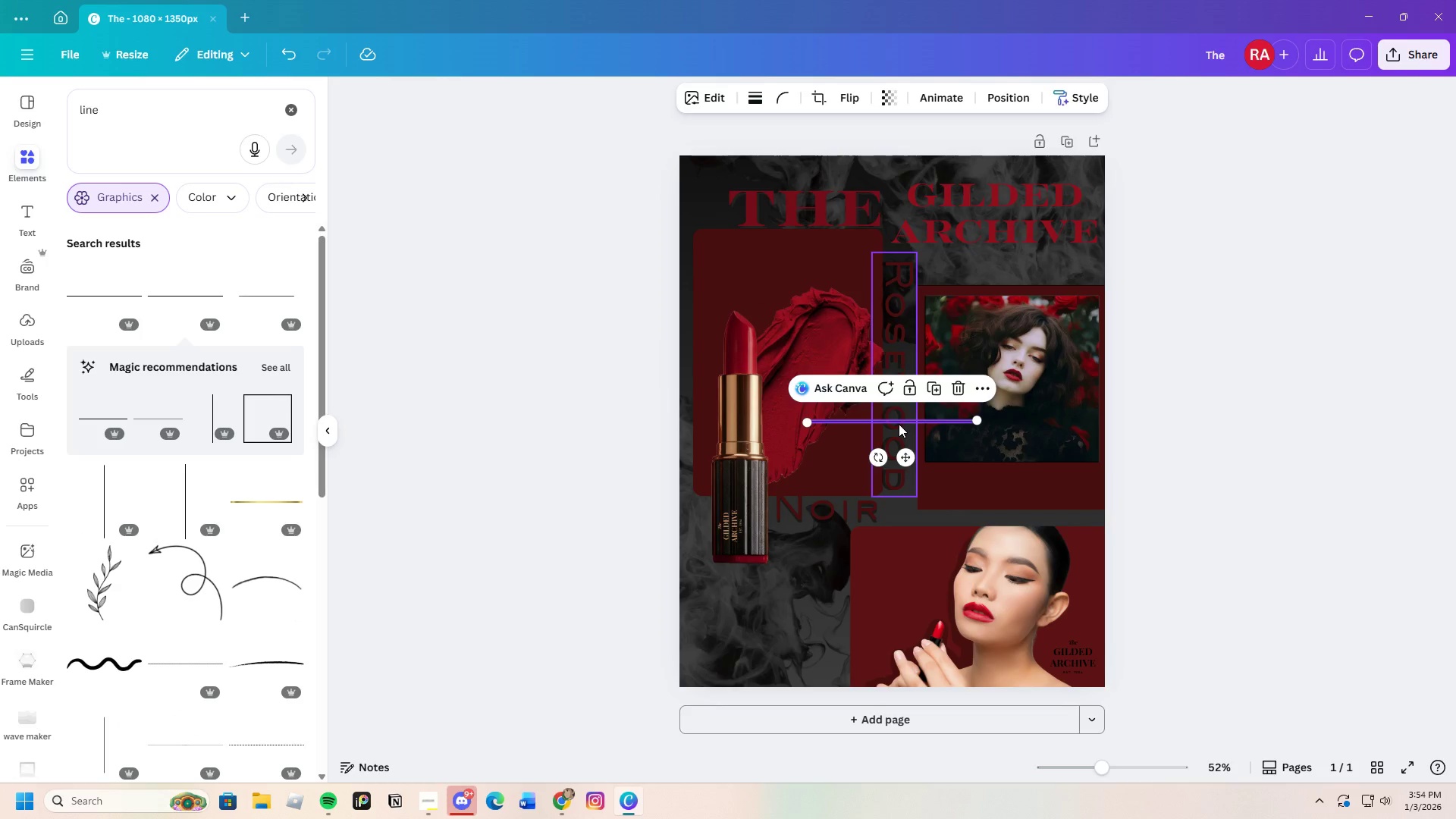 
left_click([183, 288])
 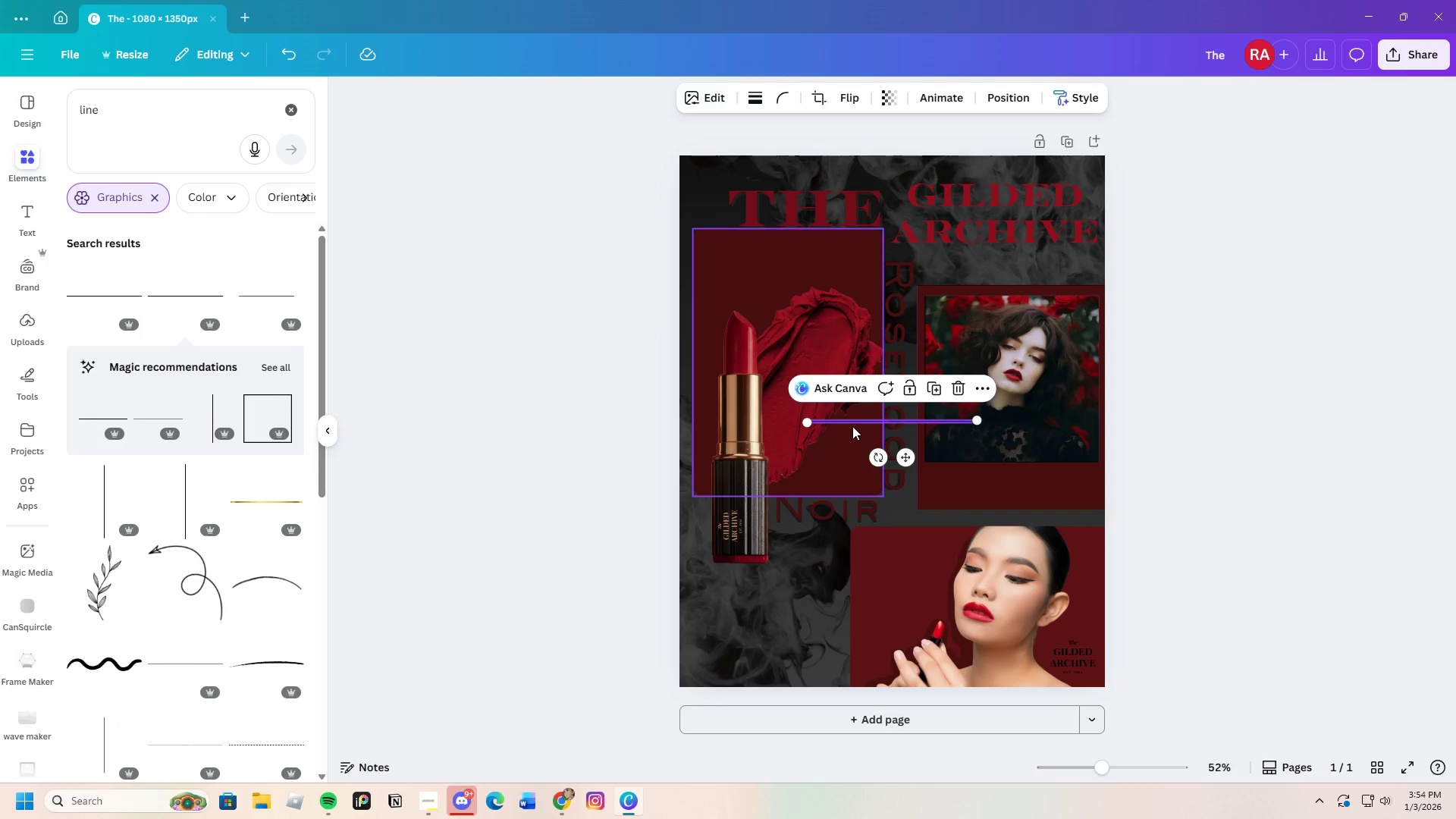 
wait(5.73)
 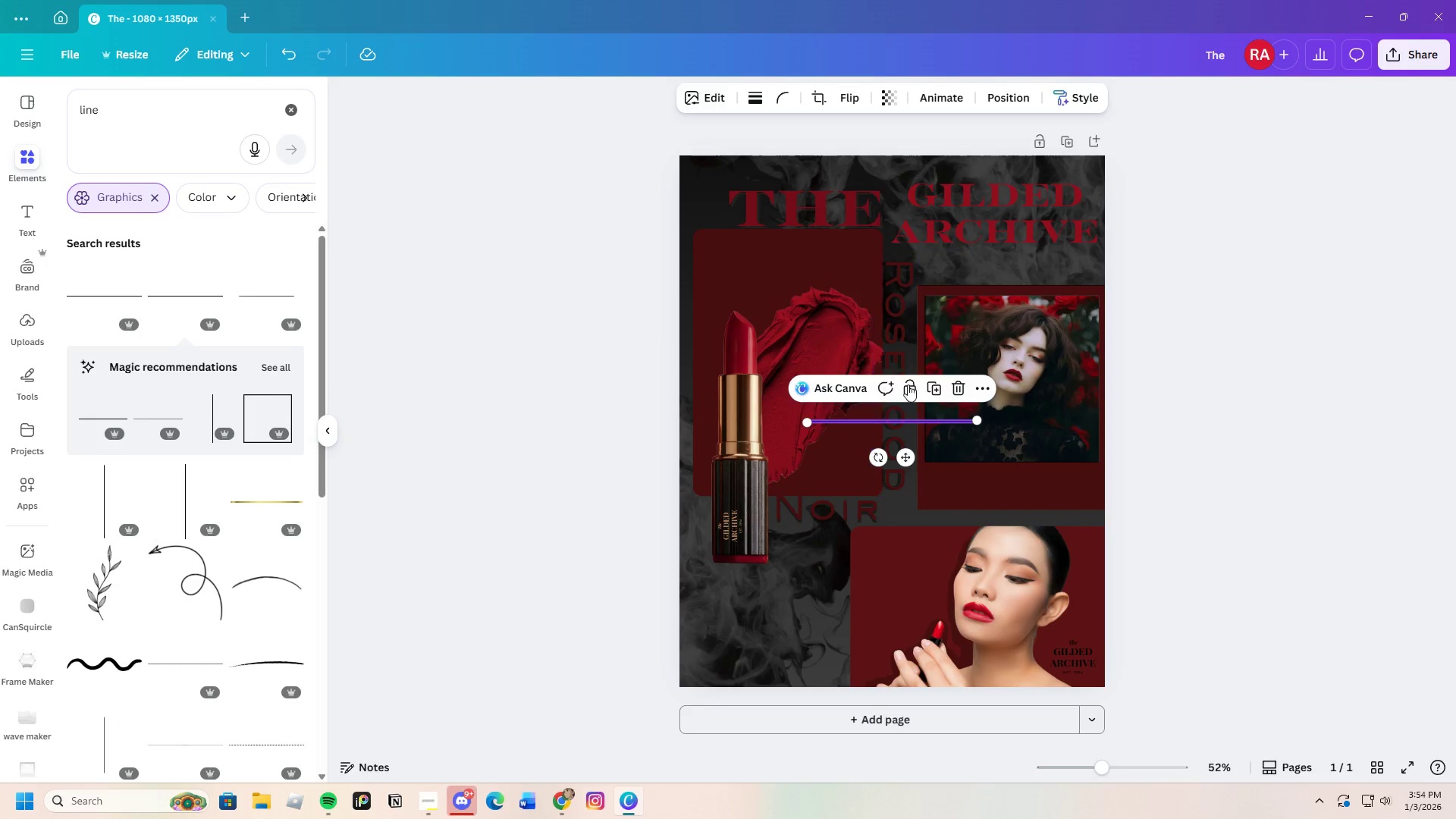 
left_click([959, 385])
 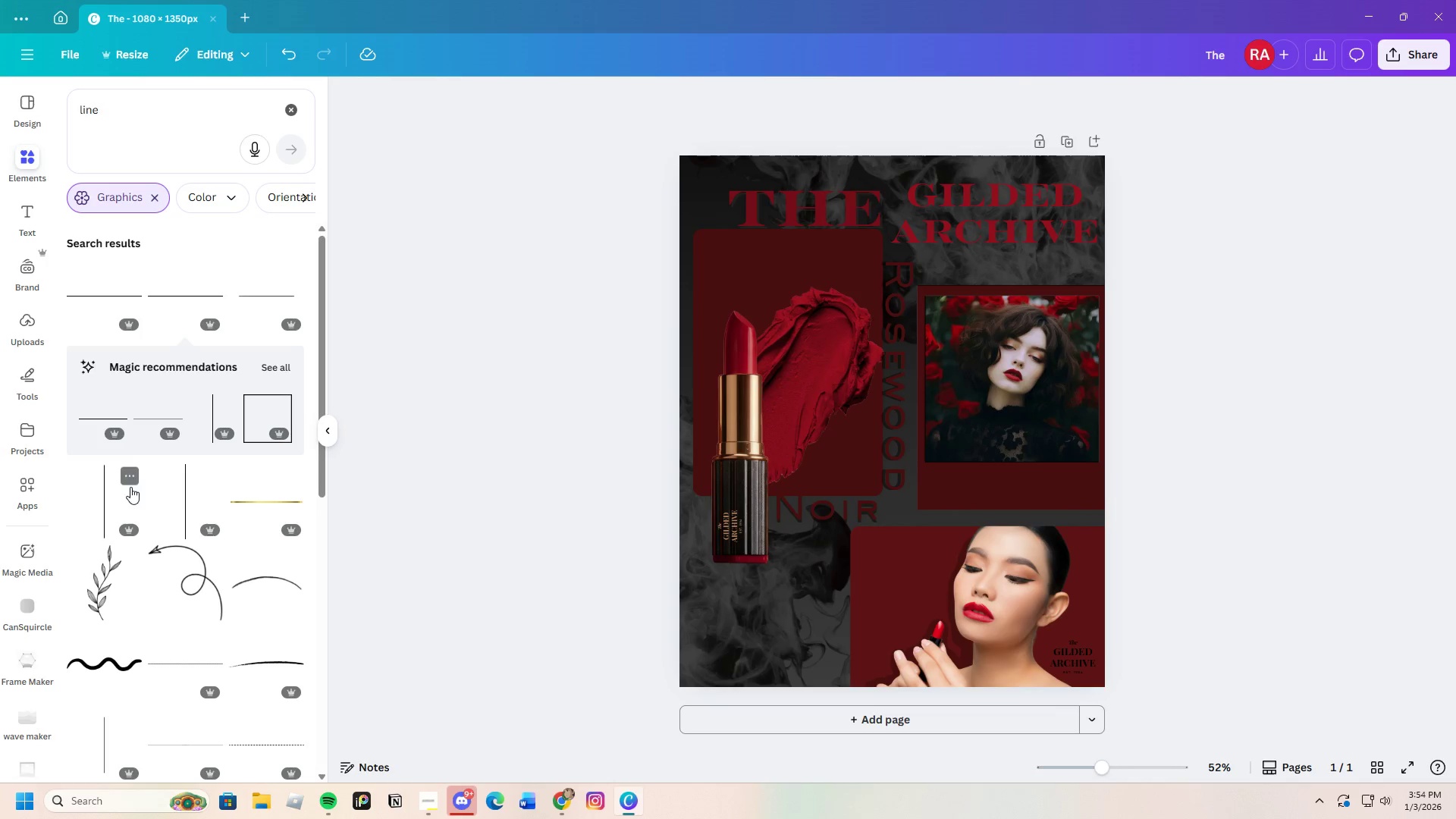 
mouse_move([200, 497])
 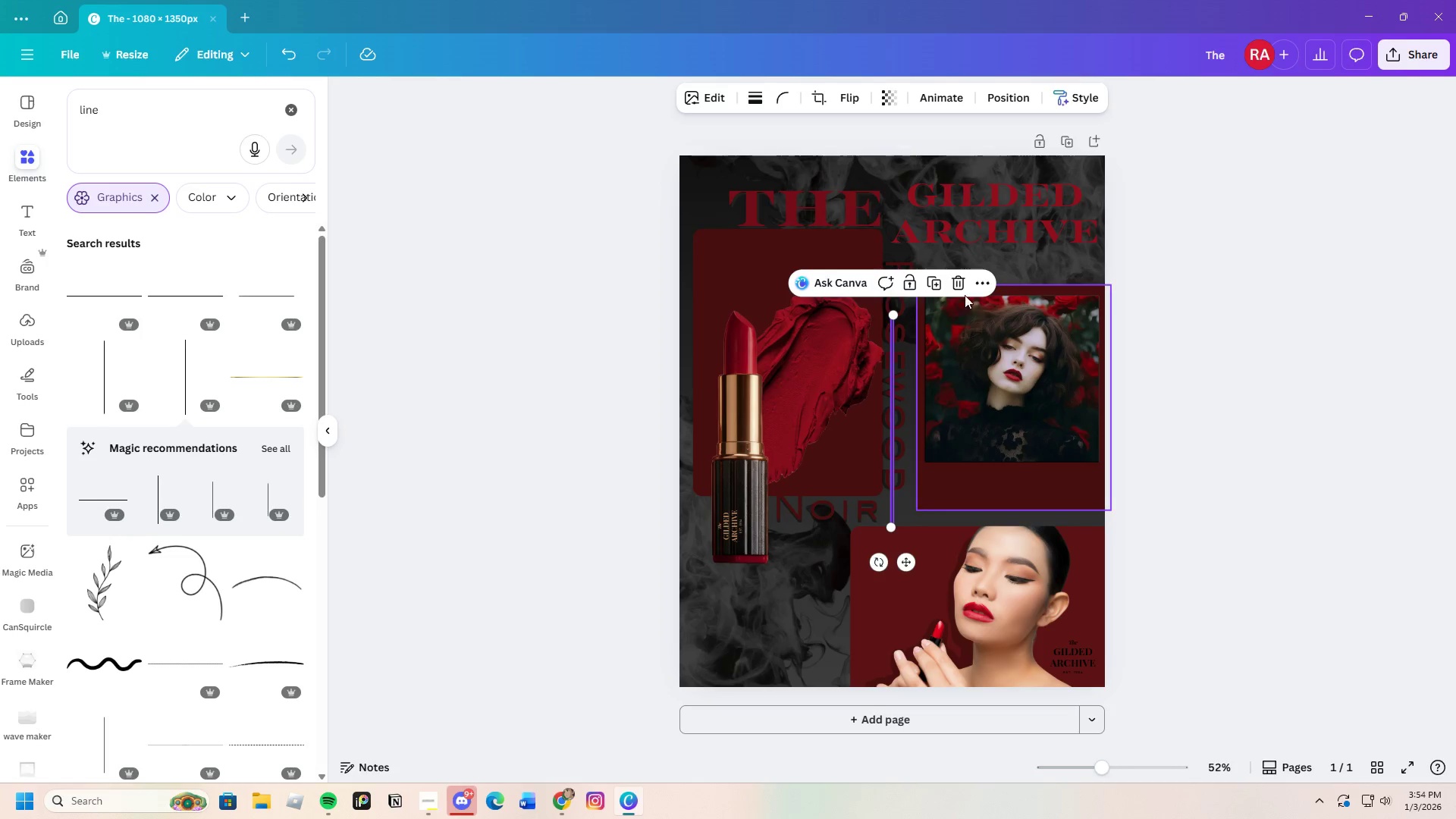 
left_click([962, 284])
 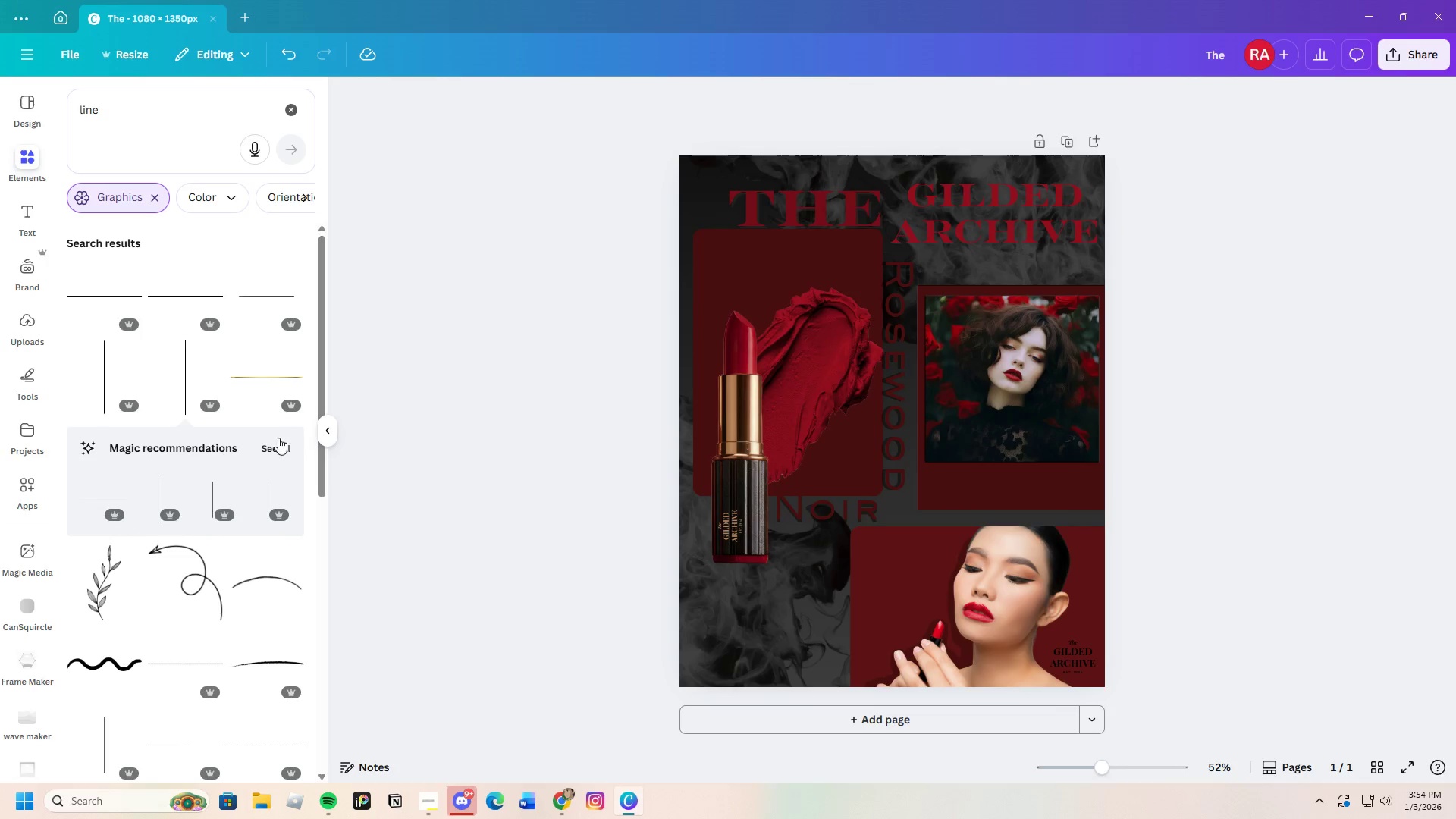 
left_click([274, 446])
 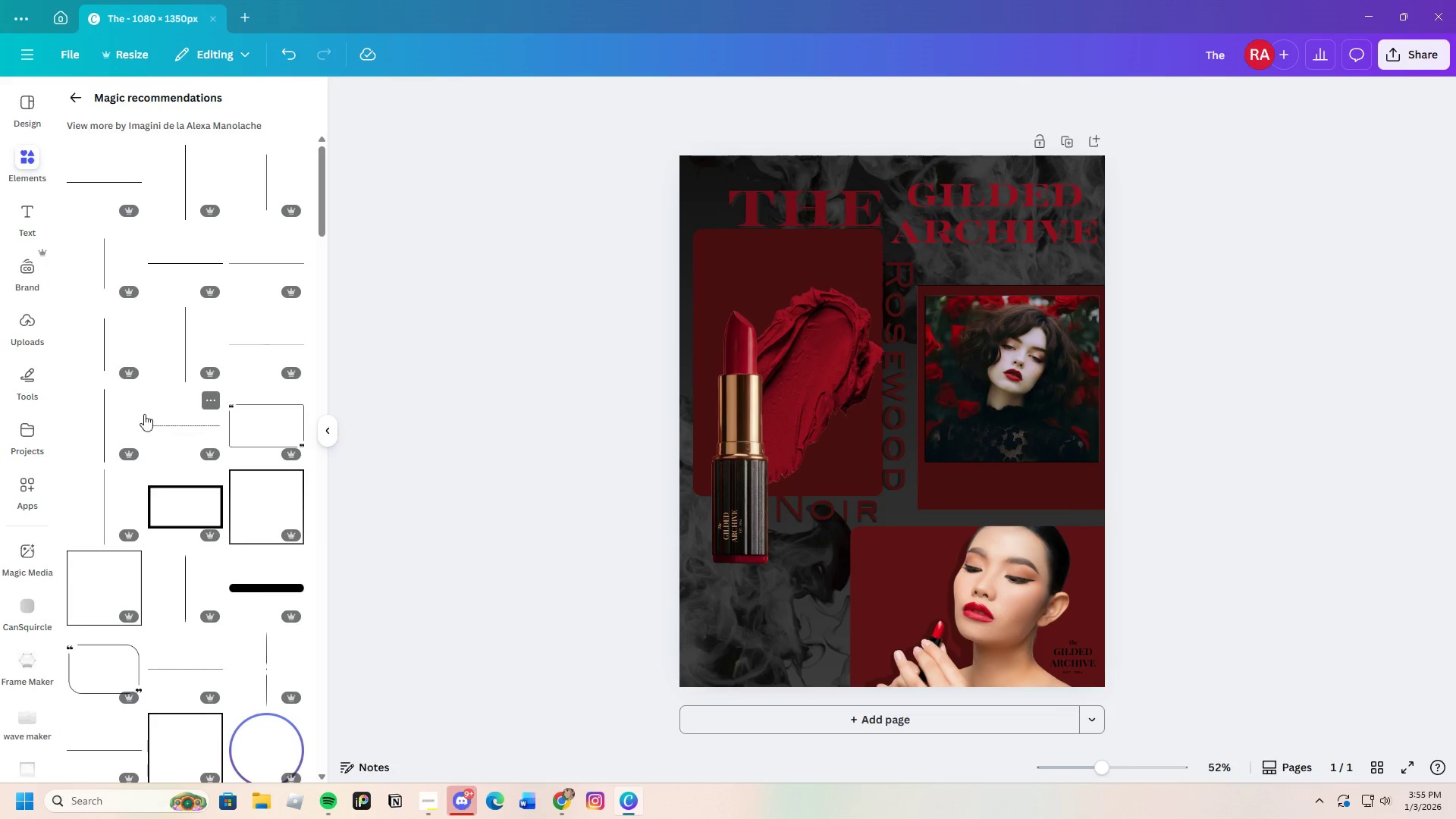 
left_click([96, 338])
 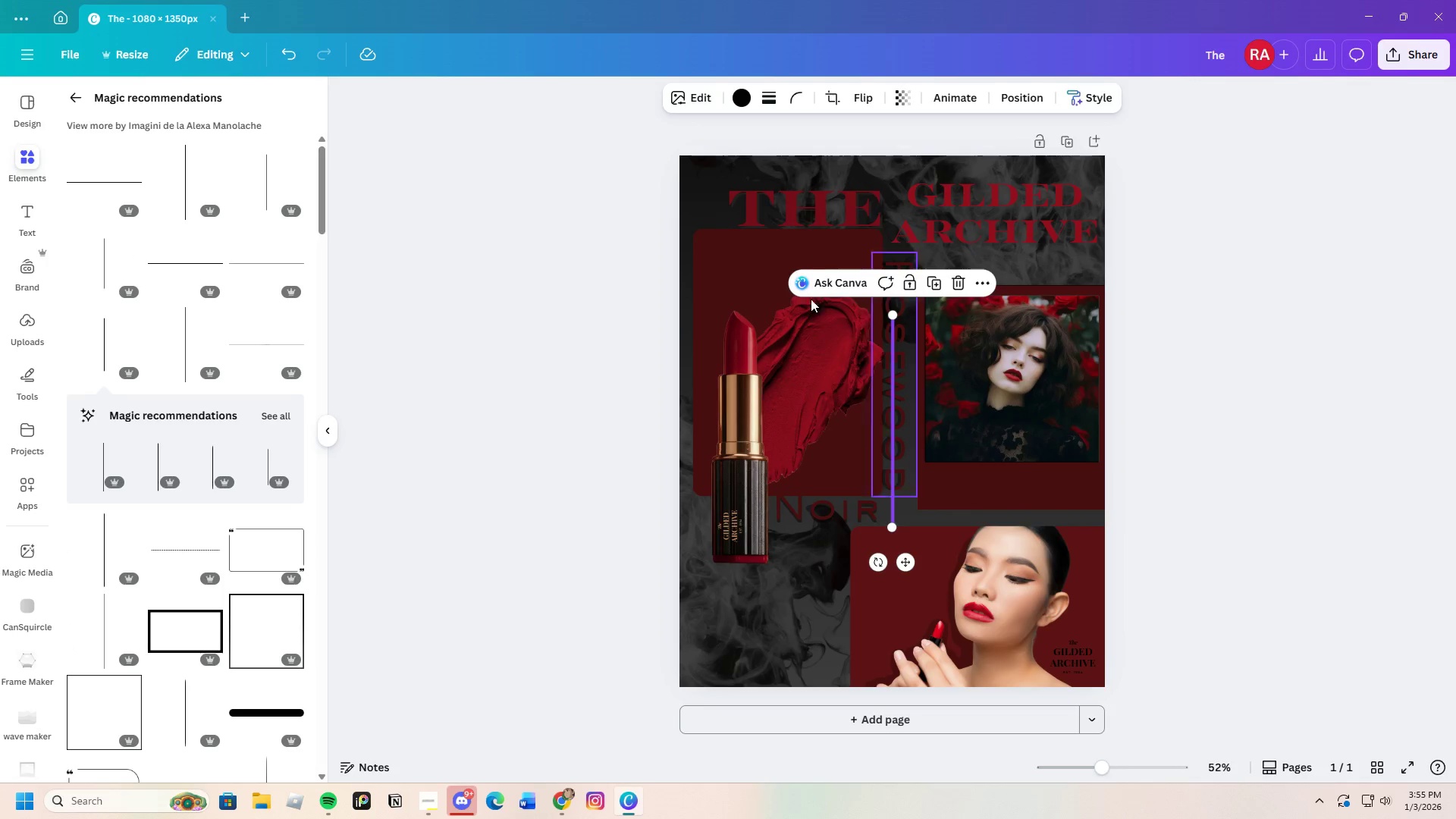 
left_click([739, 99])
 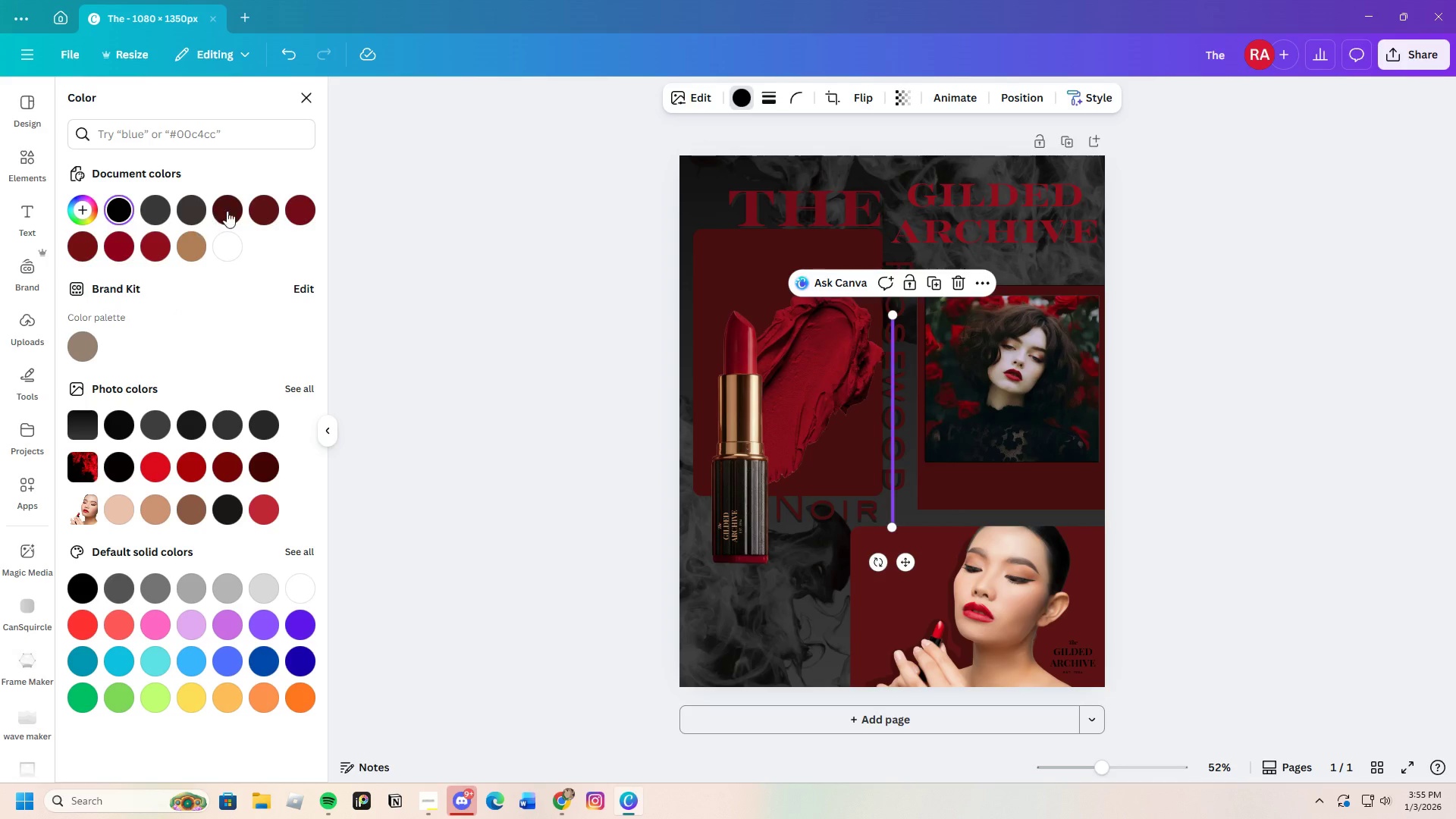 
left_click([237, 208])
 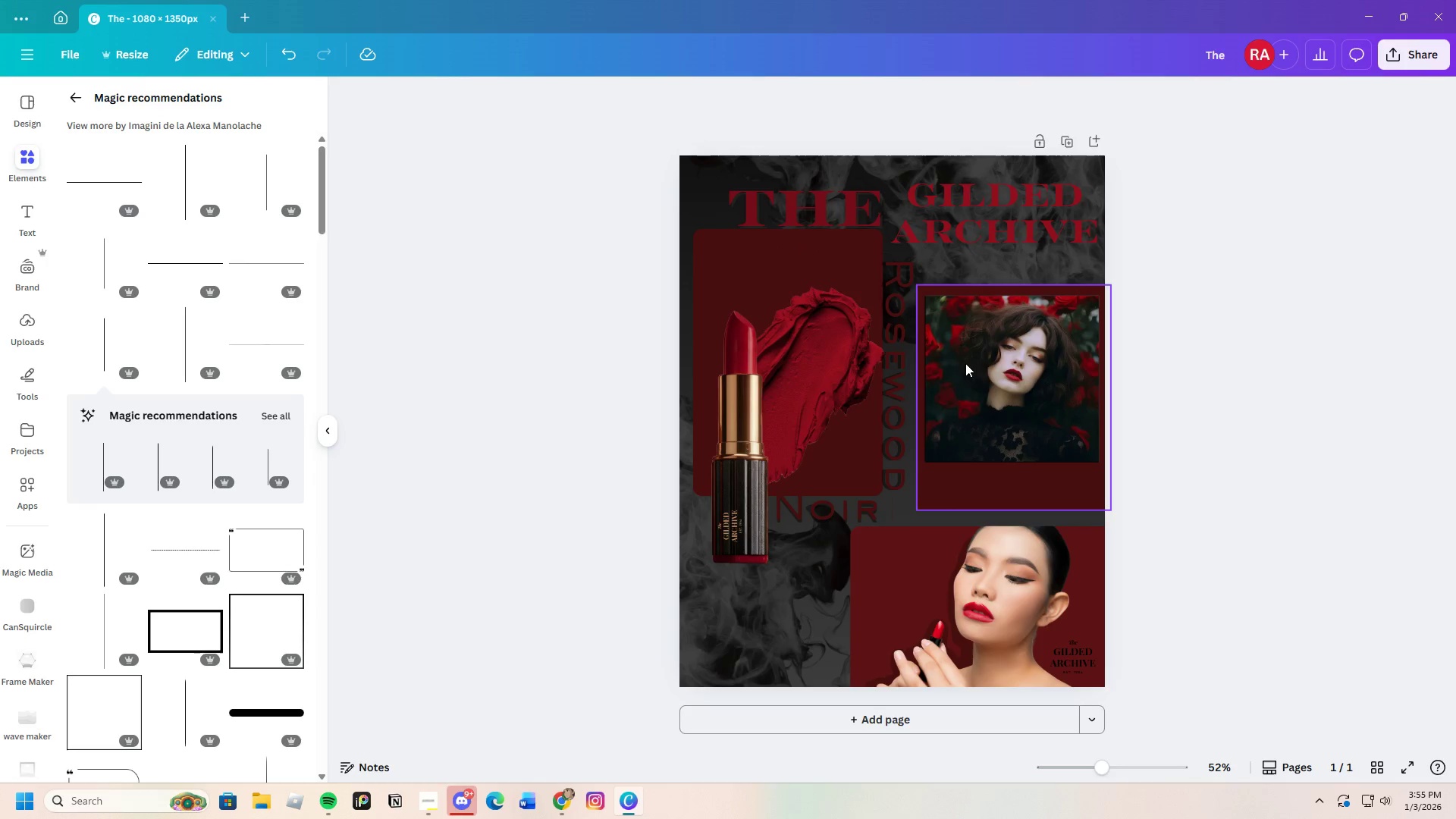 
left_click([281, 48])
 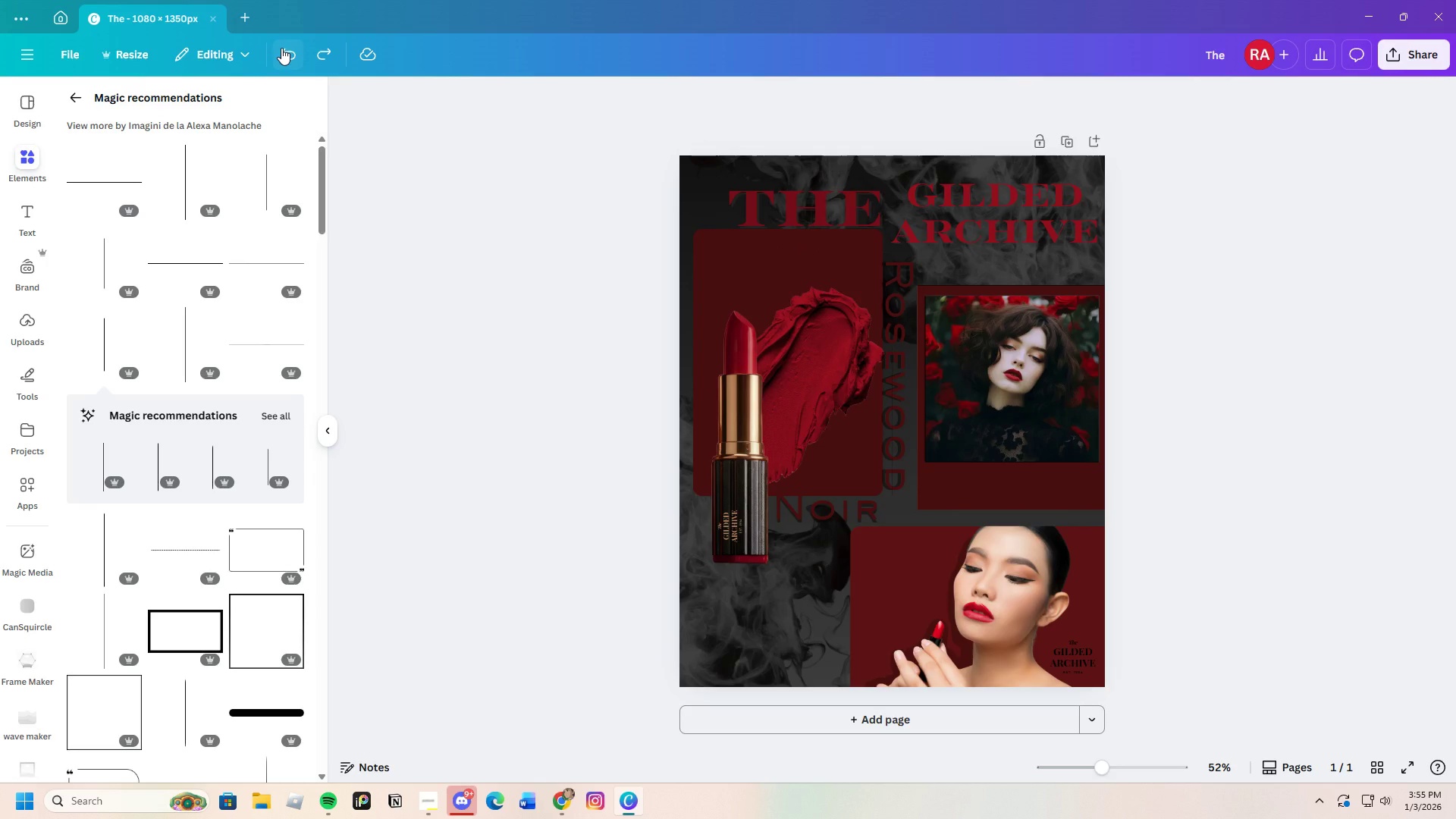 
left_click([281, 48])
 